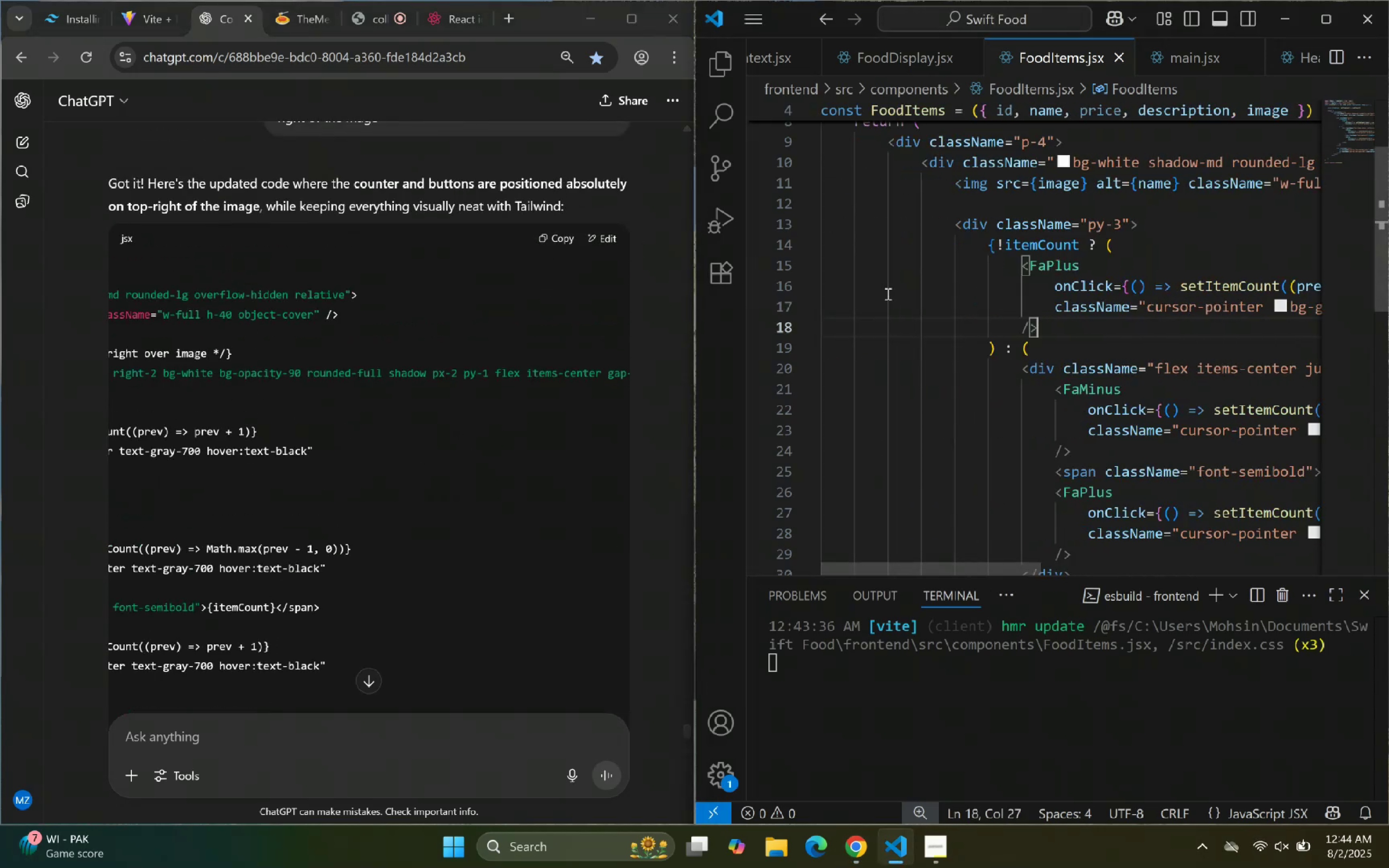 
scroll: coordinate [852, 286], scroll_direction: up, amount: 2.0
 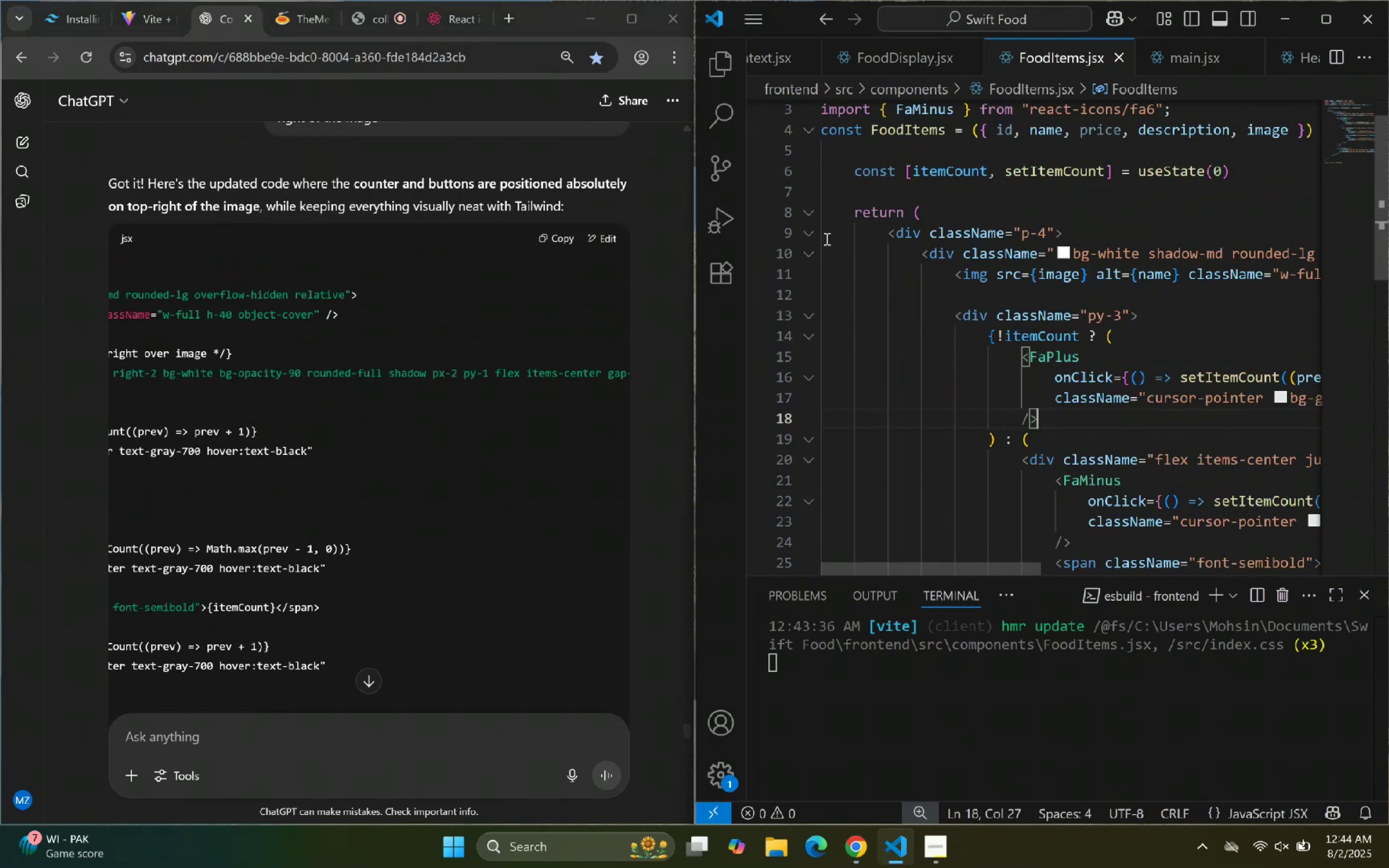 
left_click([812, 232])
 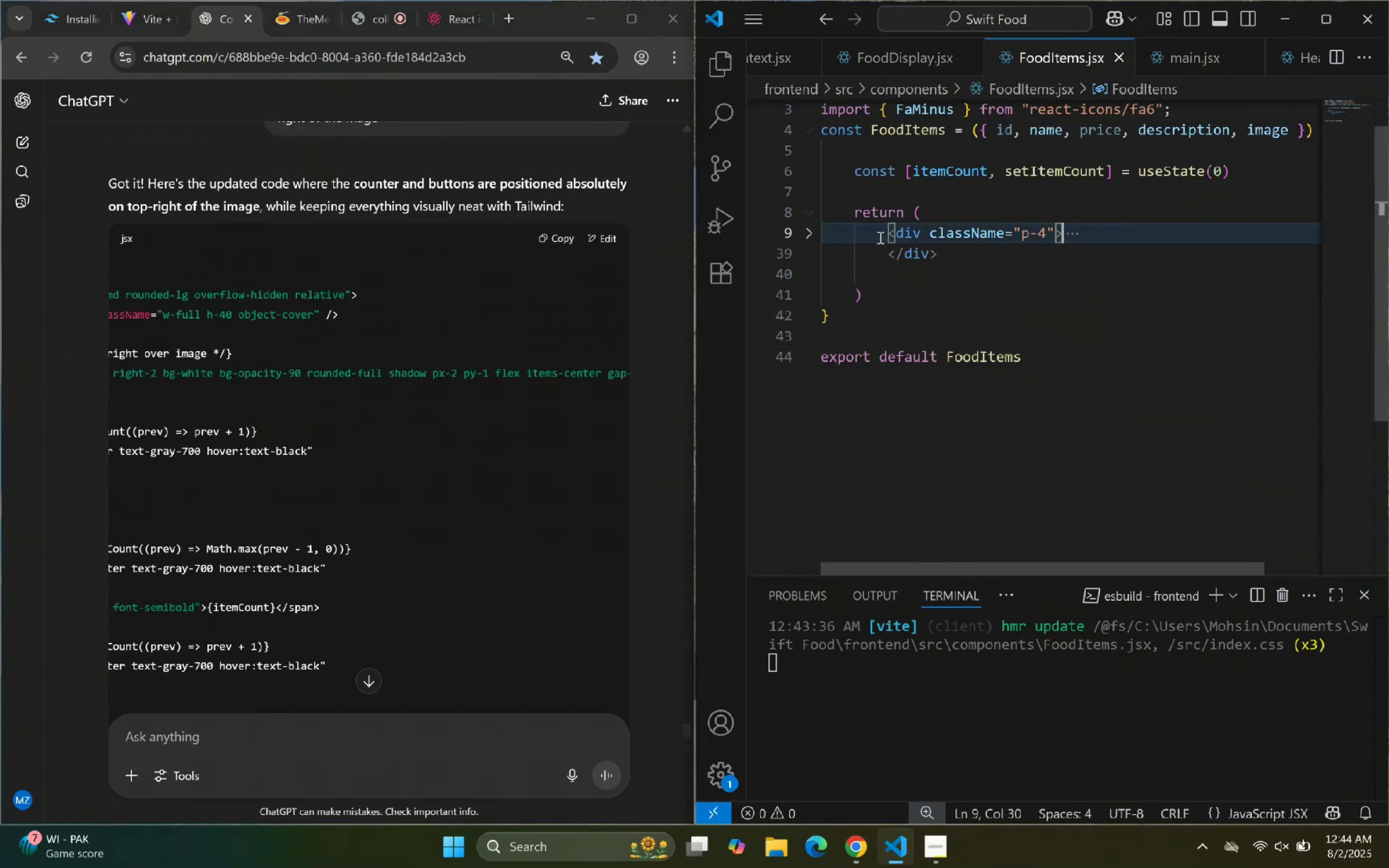 
left_click_drag(start_coordinate=[888, 235], to_coordinate=[936, 252])
 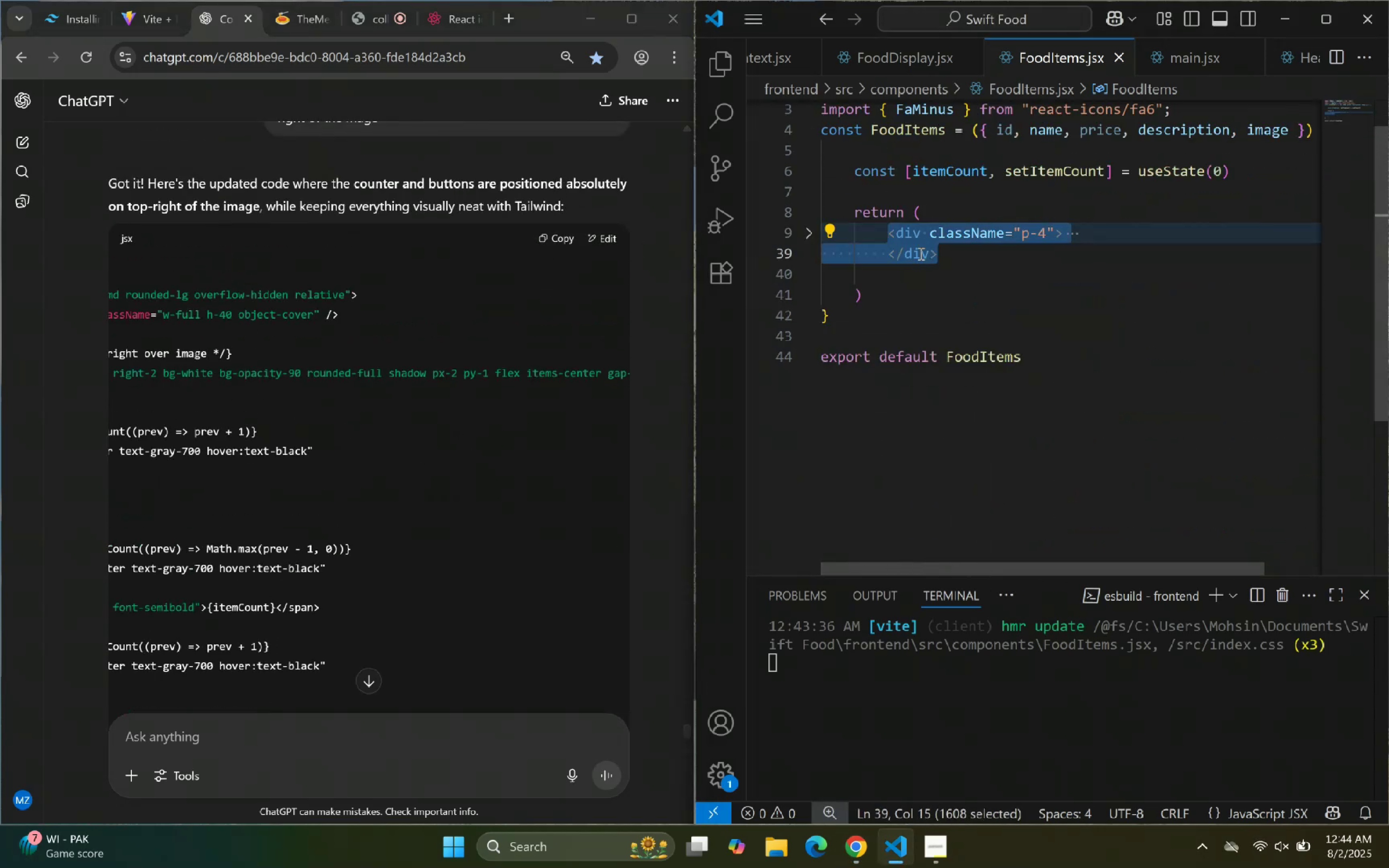 
key(Backspace)
 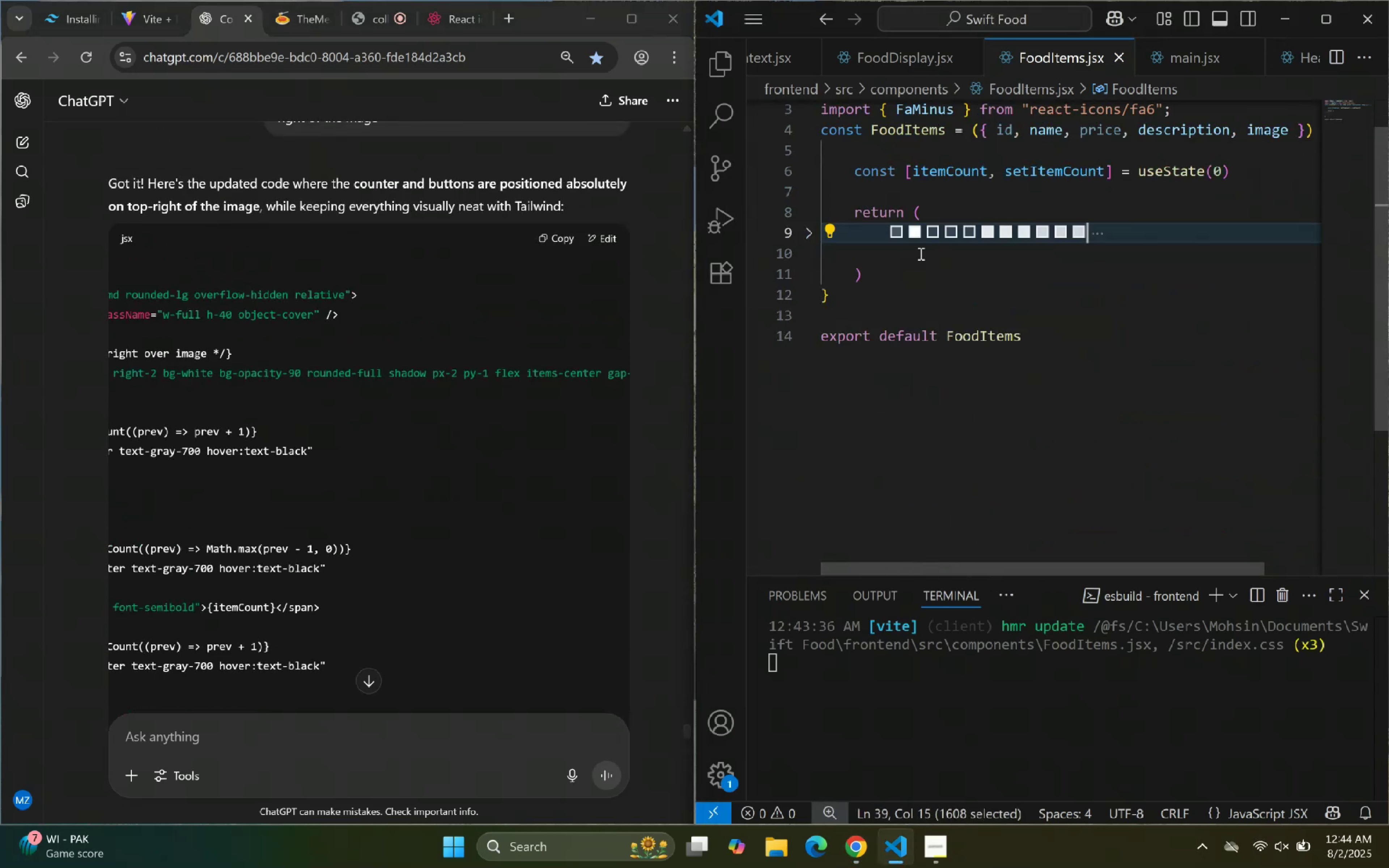 
key(Control+V)
 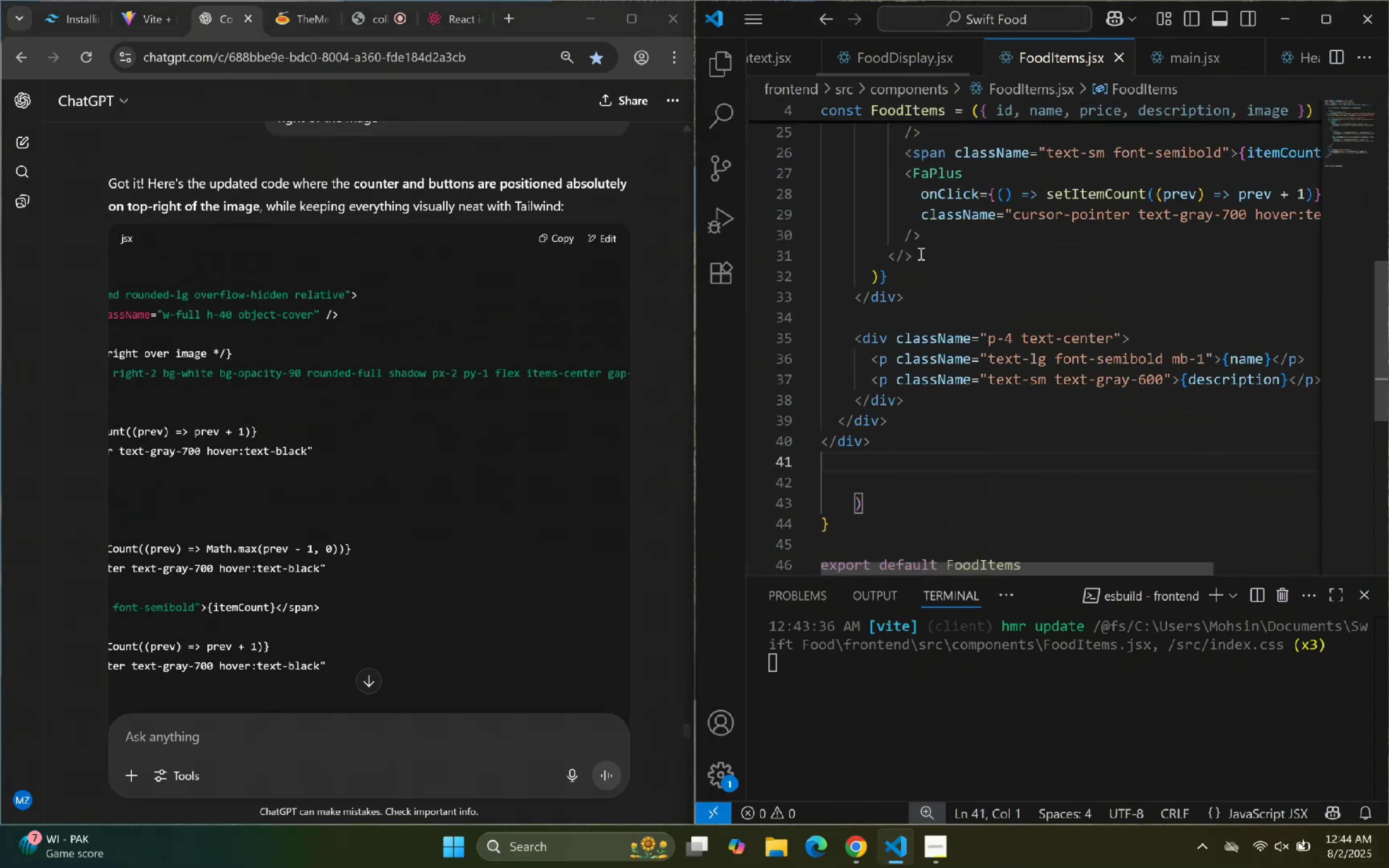 
right_click([1003, 263])
 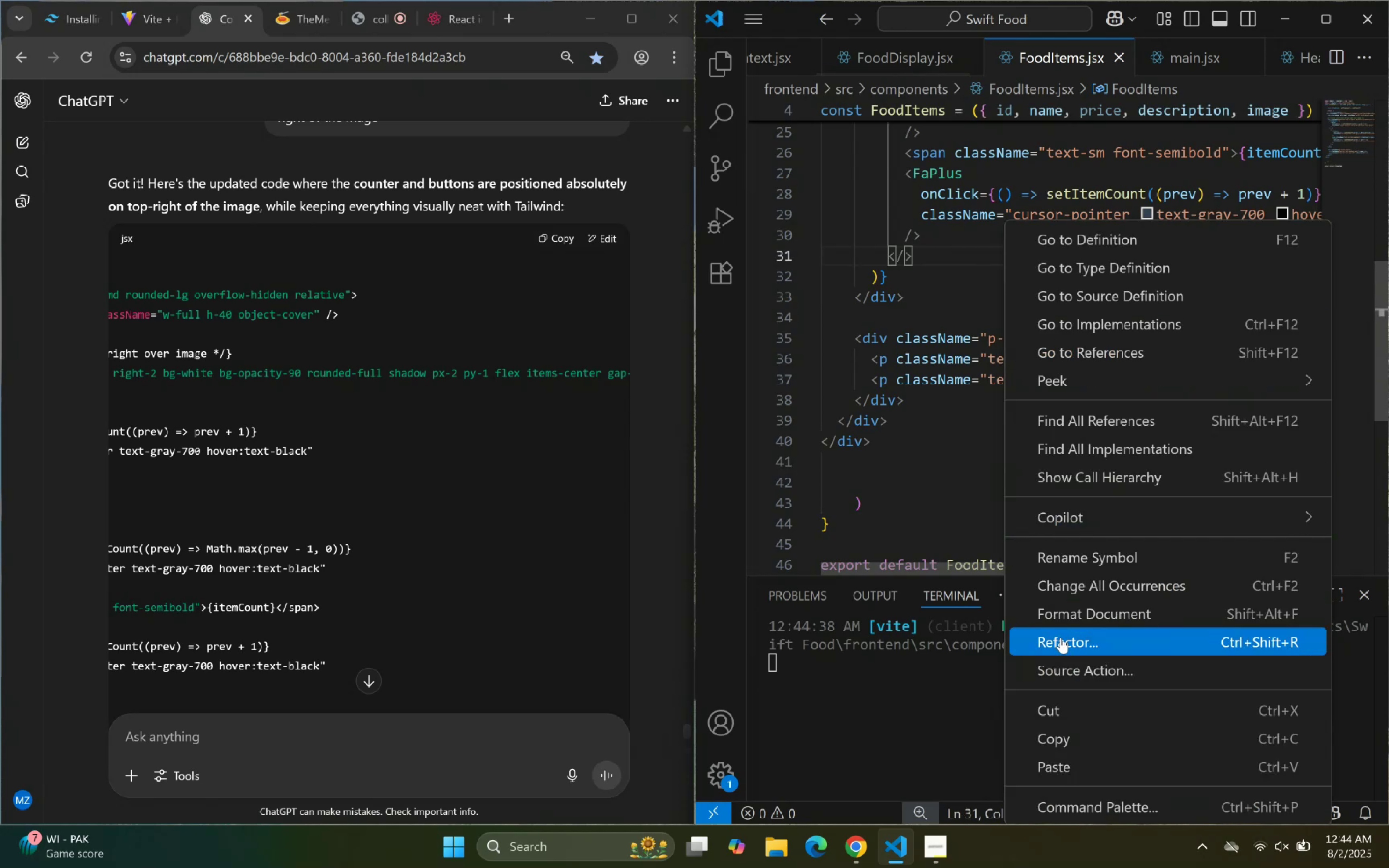 
left_click([1084, 613])
 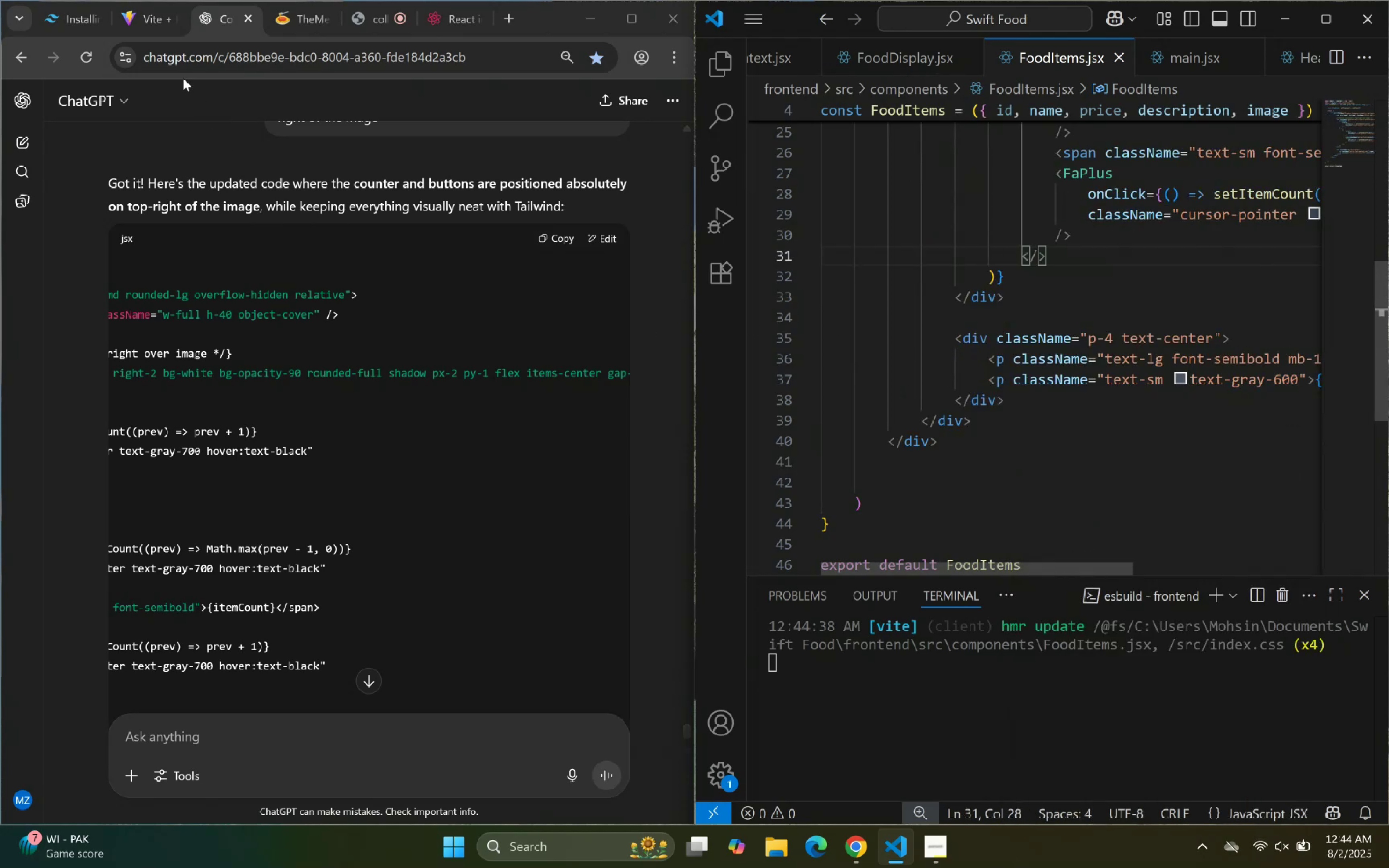 
left_click([140, 18])
 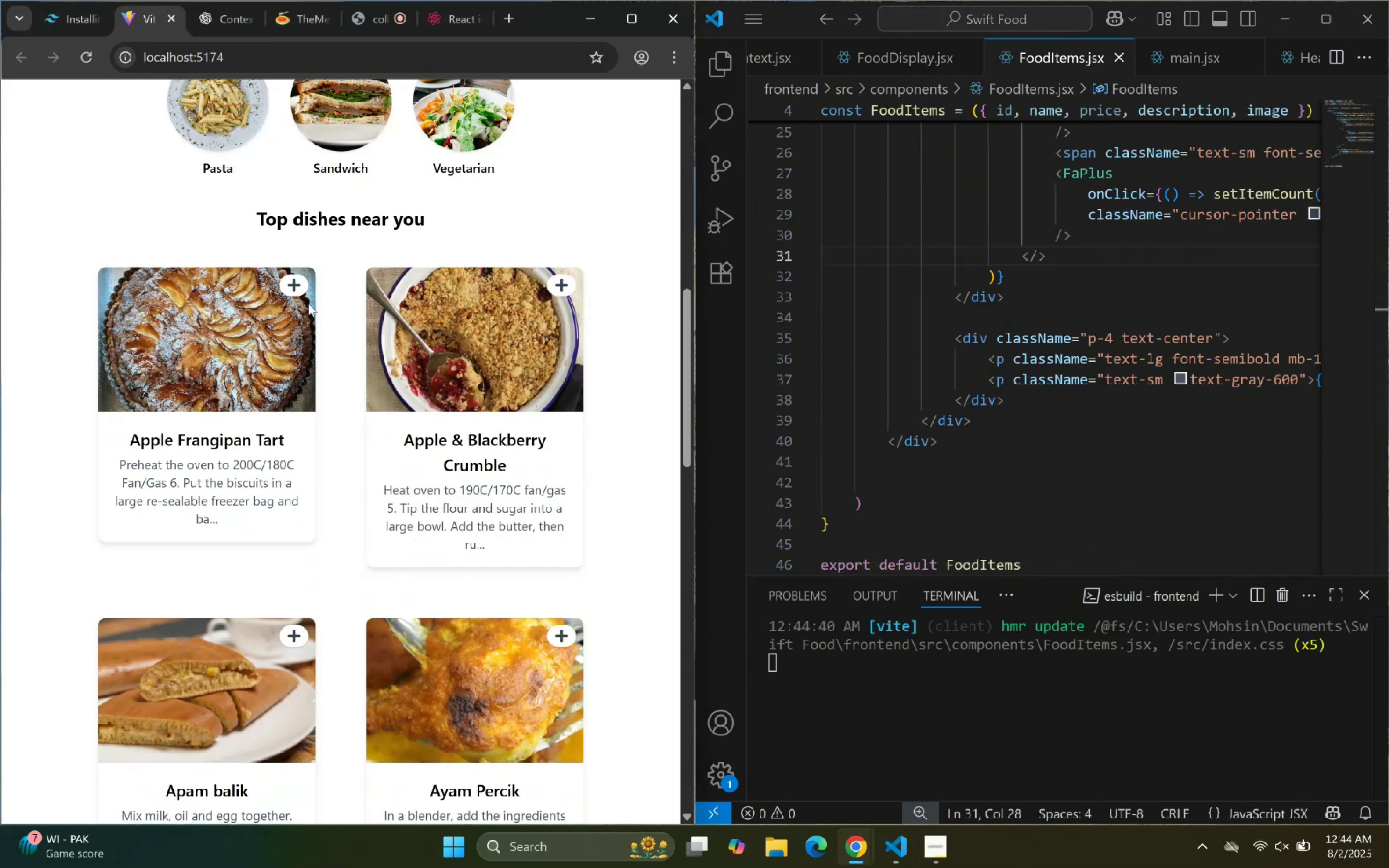 
left_click([292, 280])
 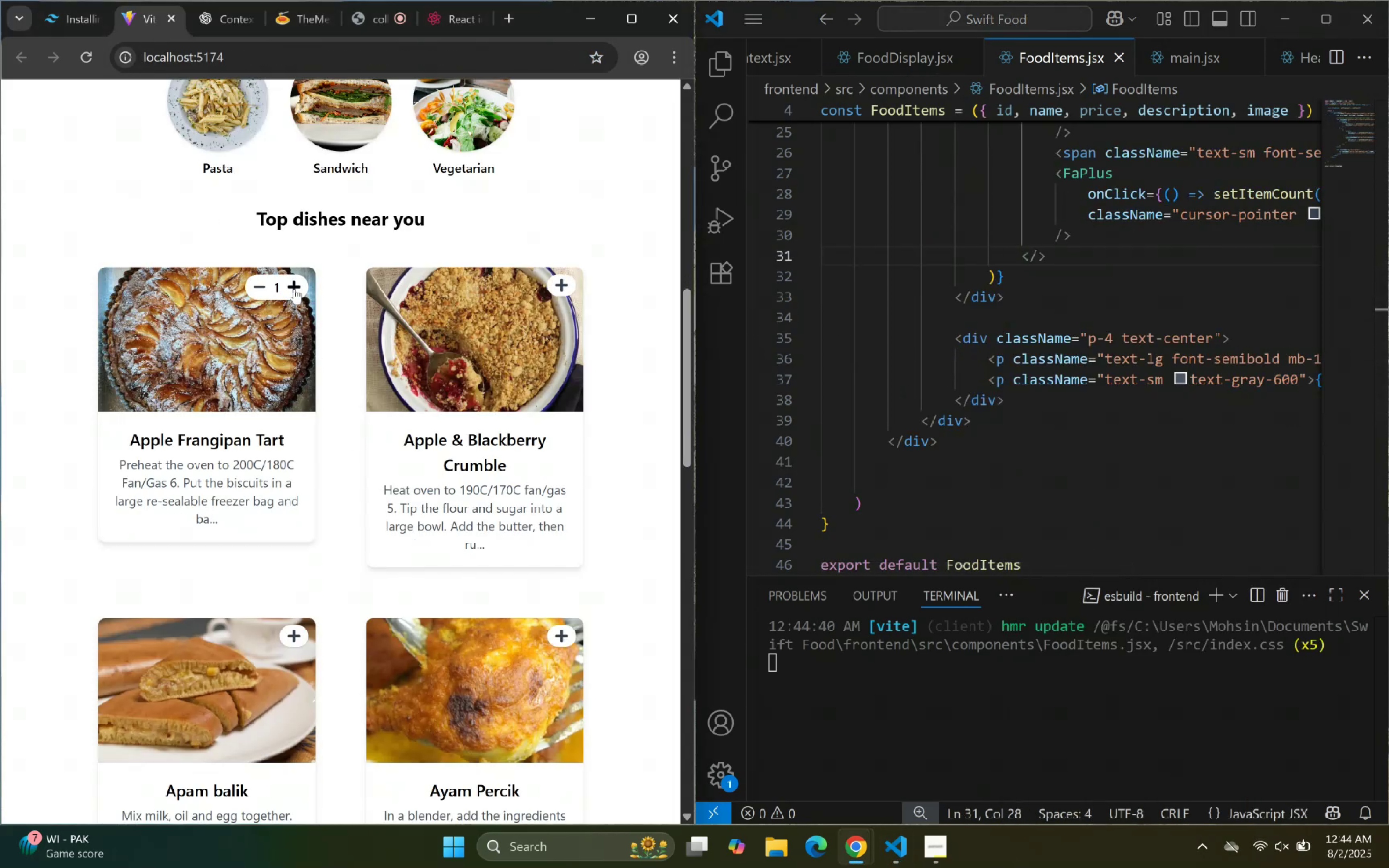 
double_click([294, 286])
 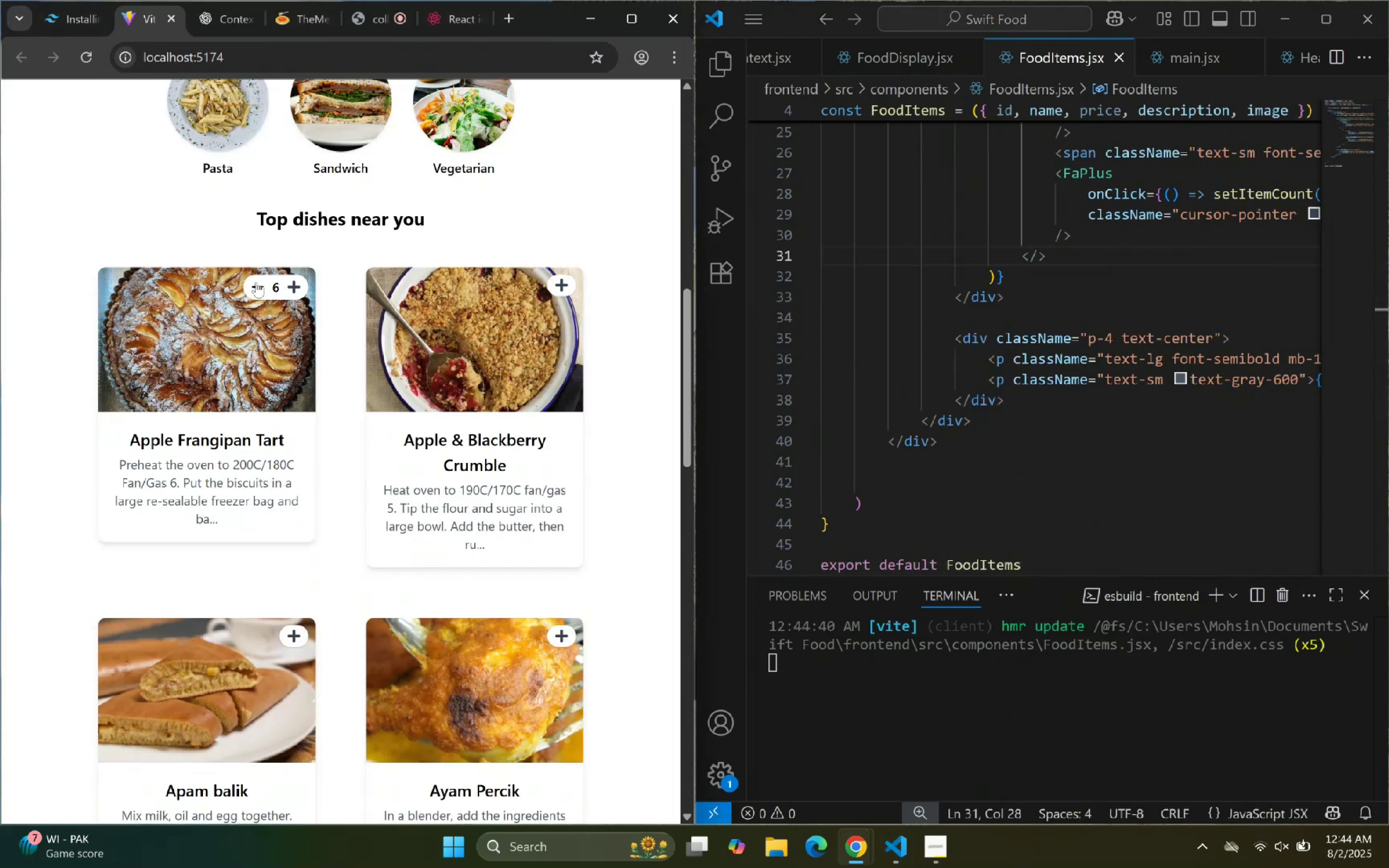 
double_click([256, 282])
 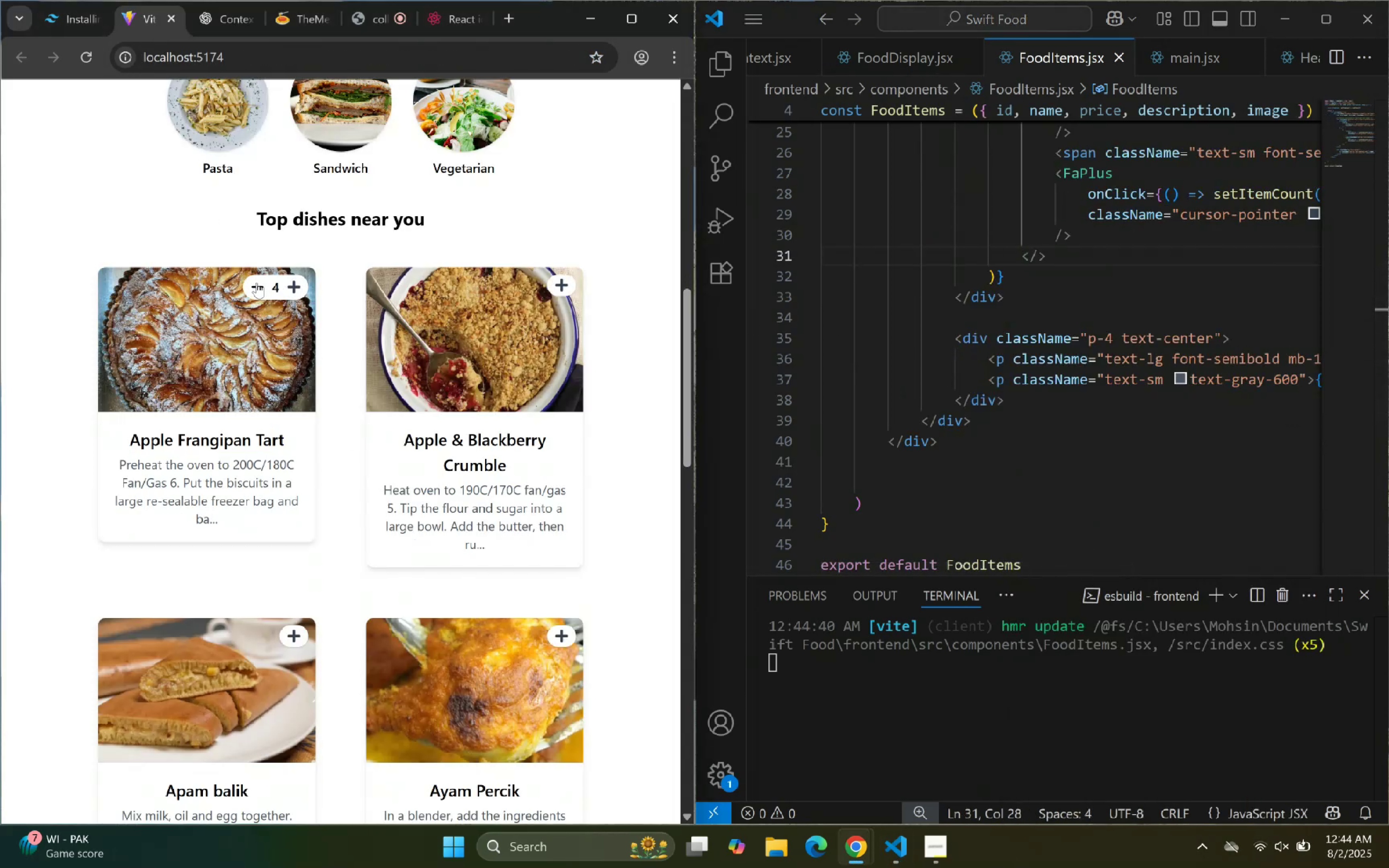 
triple_click([256, 282])
 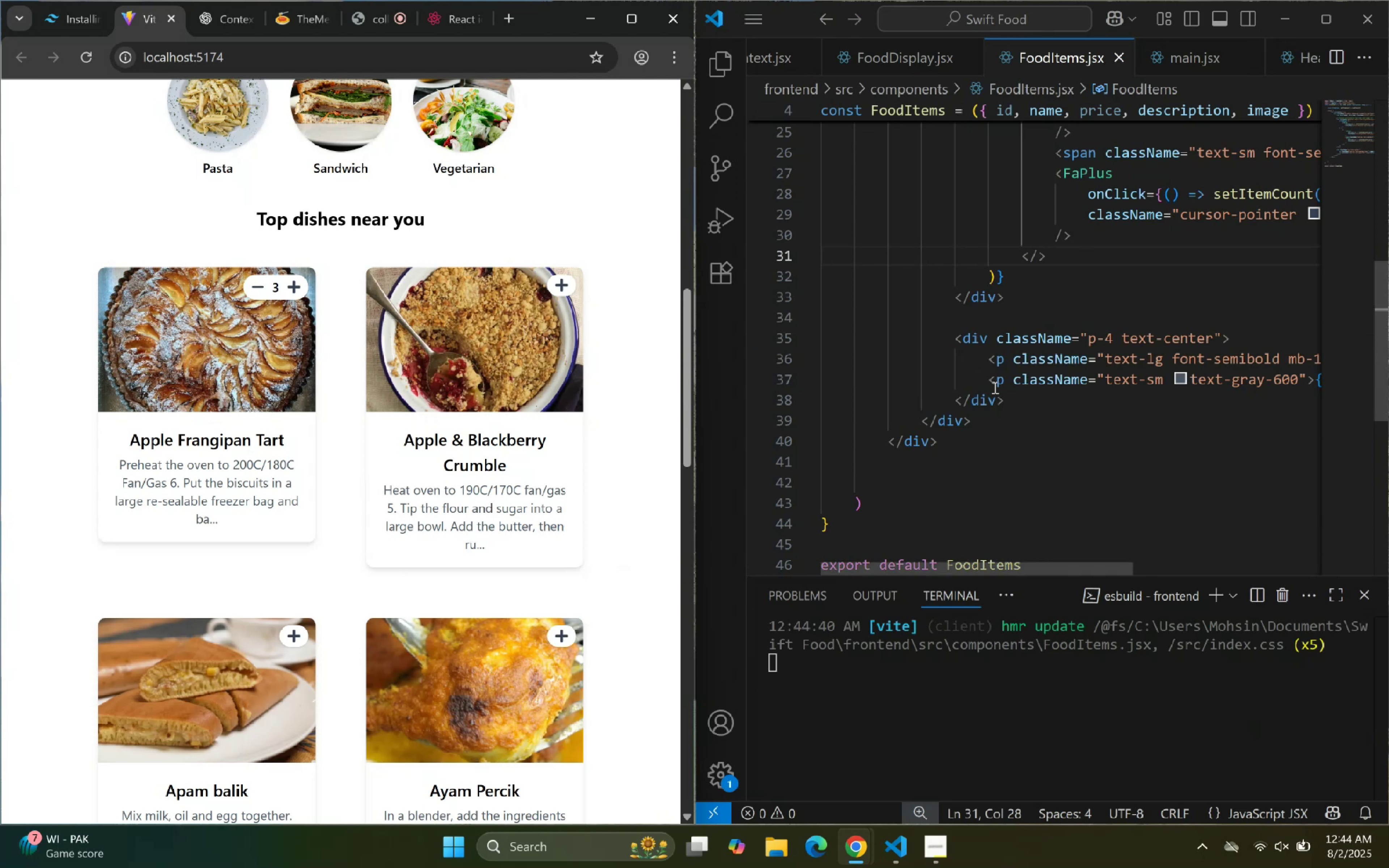 
scroll: coordinate [1174, 529], scroll_direction: up, amount: 2.0
 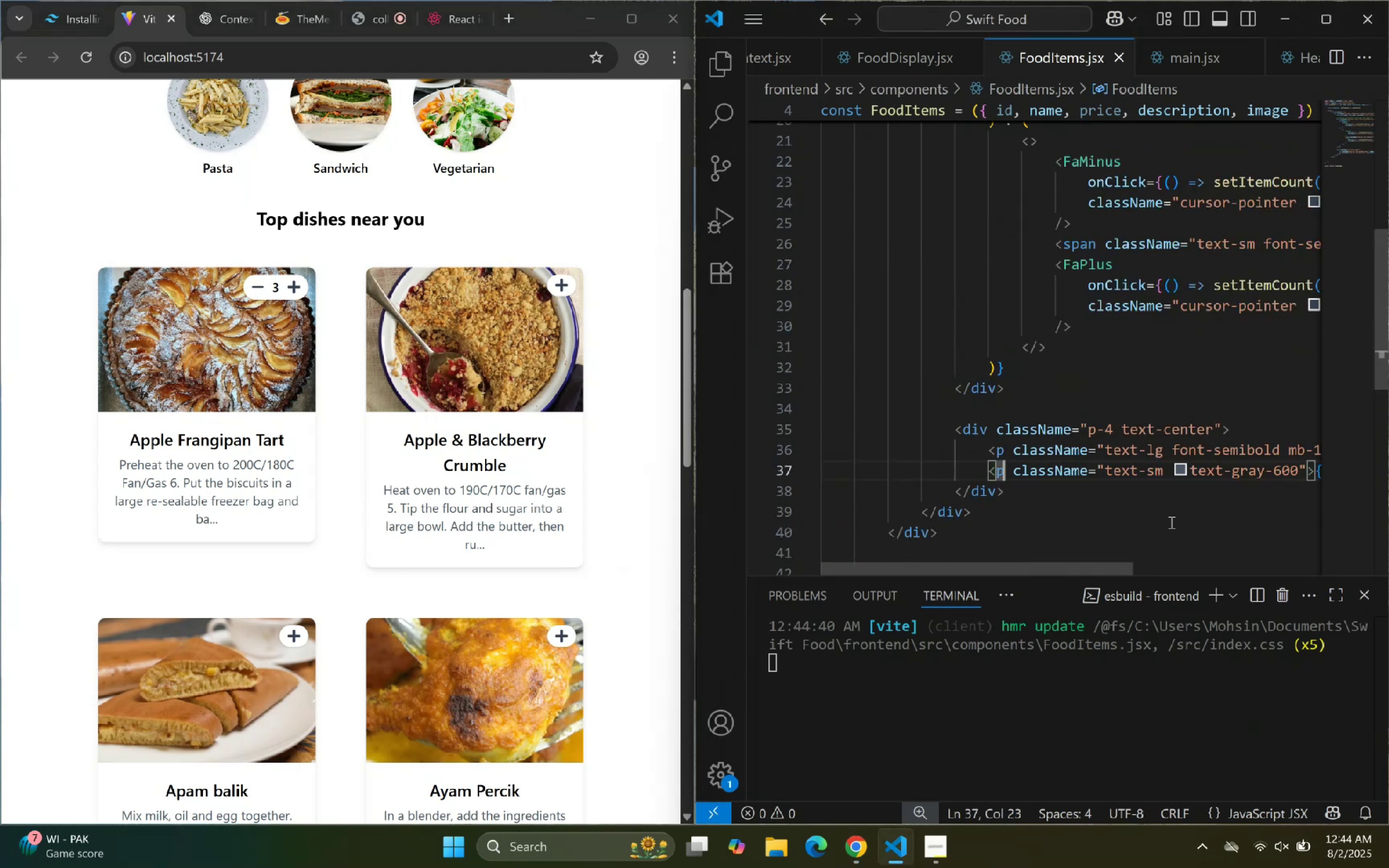 
scroll: coordinate [1171, 519], scroll_direction: down, amount: 2.0
 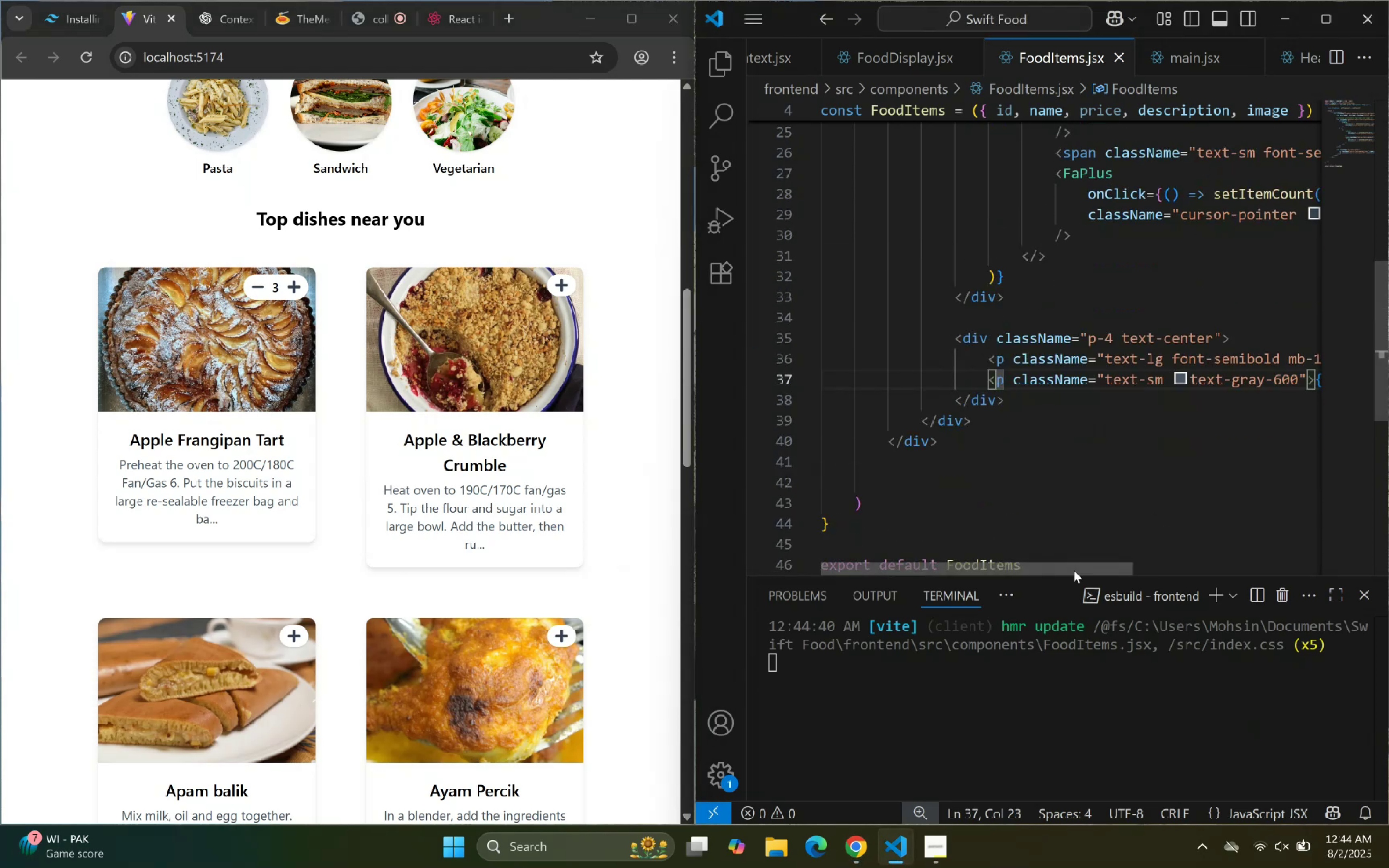 
left_click_drag(start_coordinate=[1074, 570], to_coordinate=[1122, 572])
 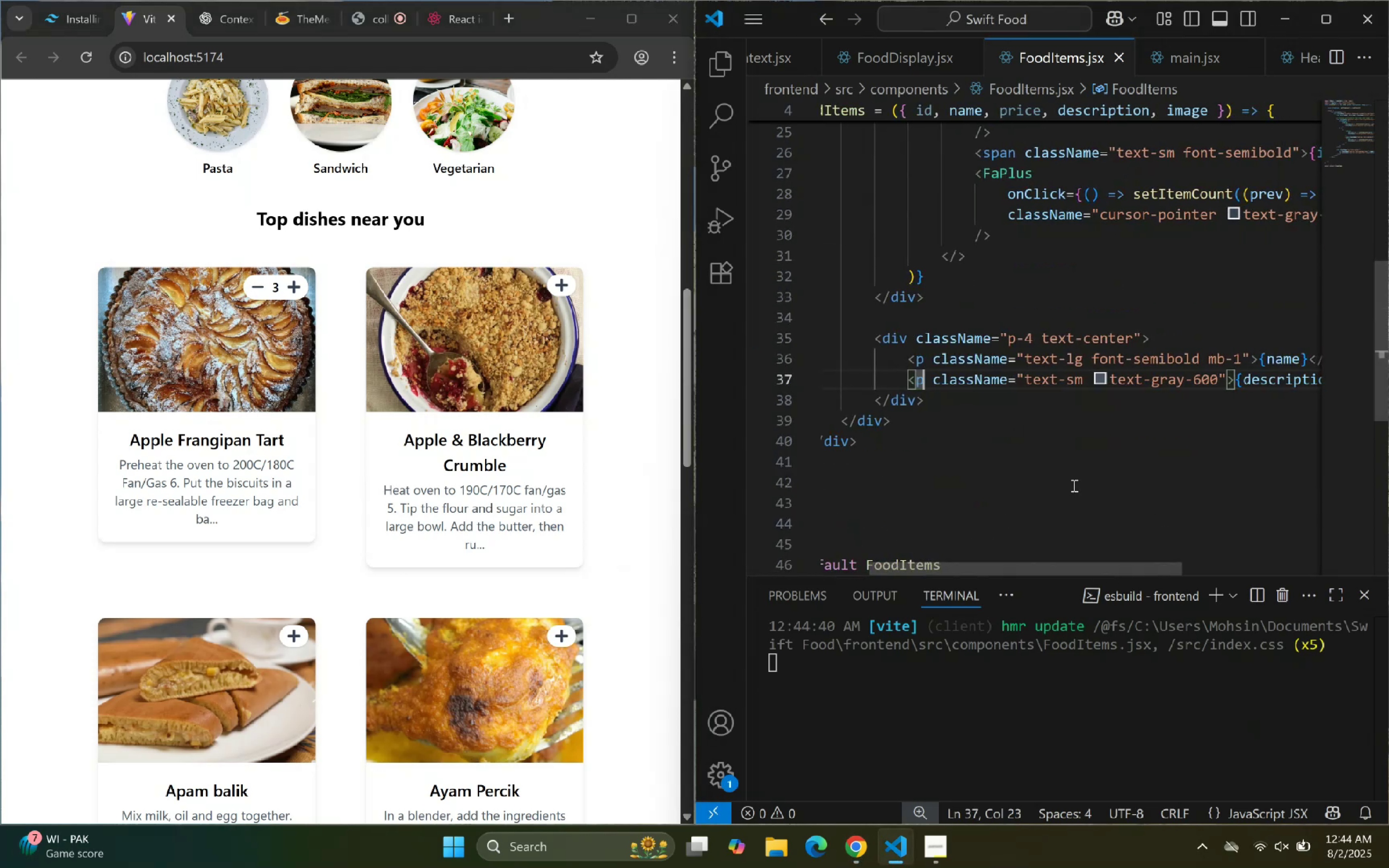 
scroll: coordinate [1048, 425], scroll_direction: up, amount: 10.0
 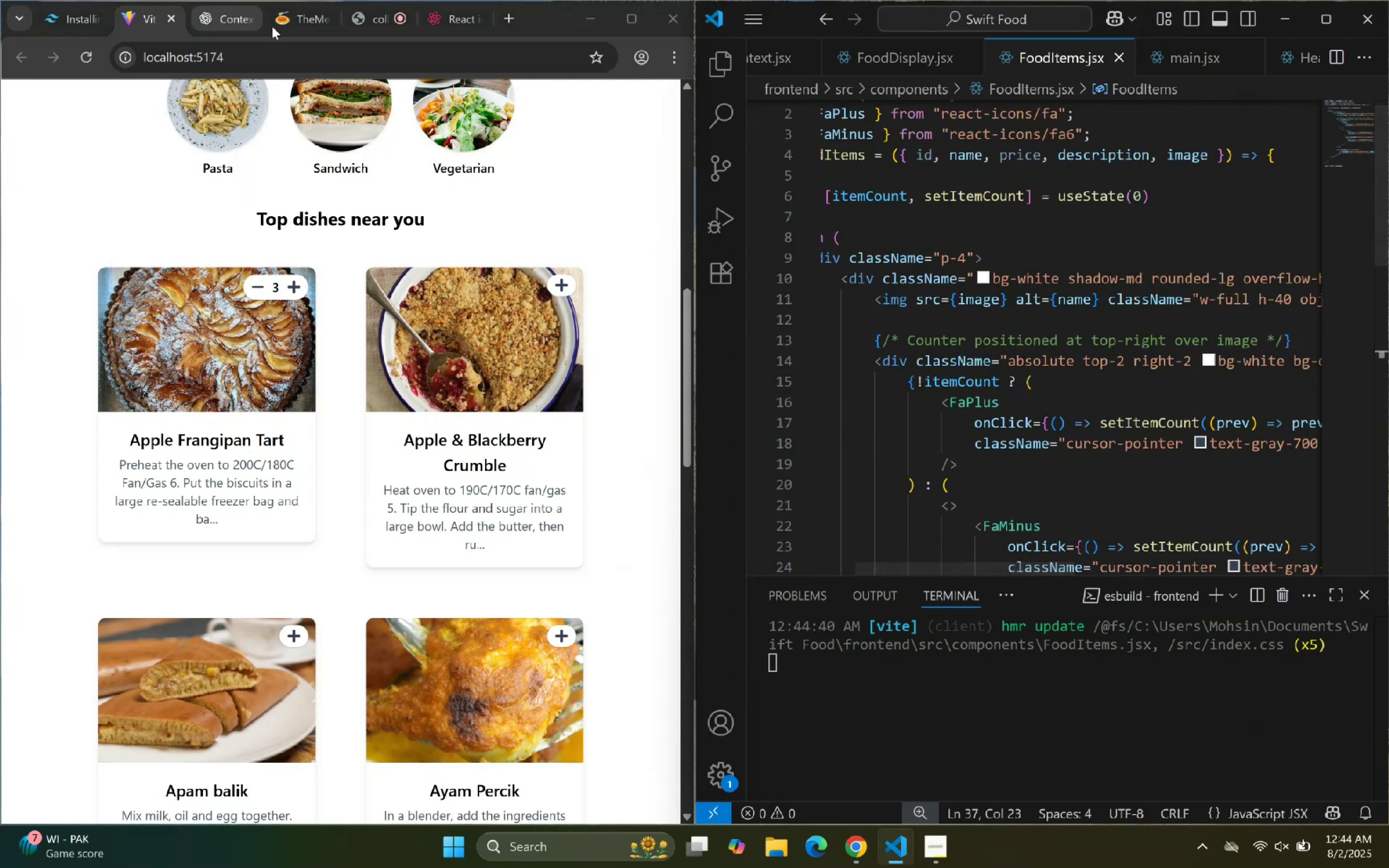 
left_click([220, 30])
 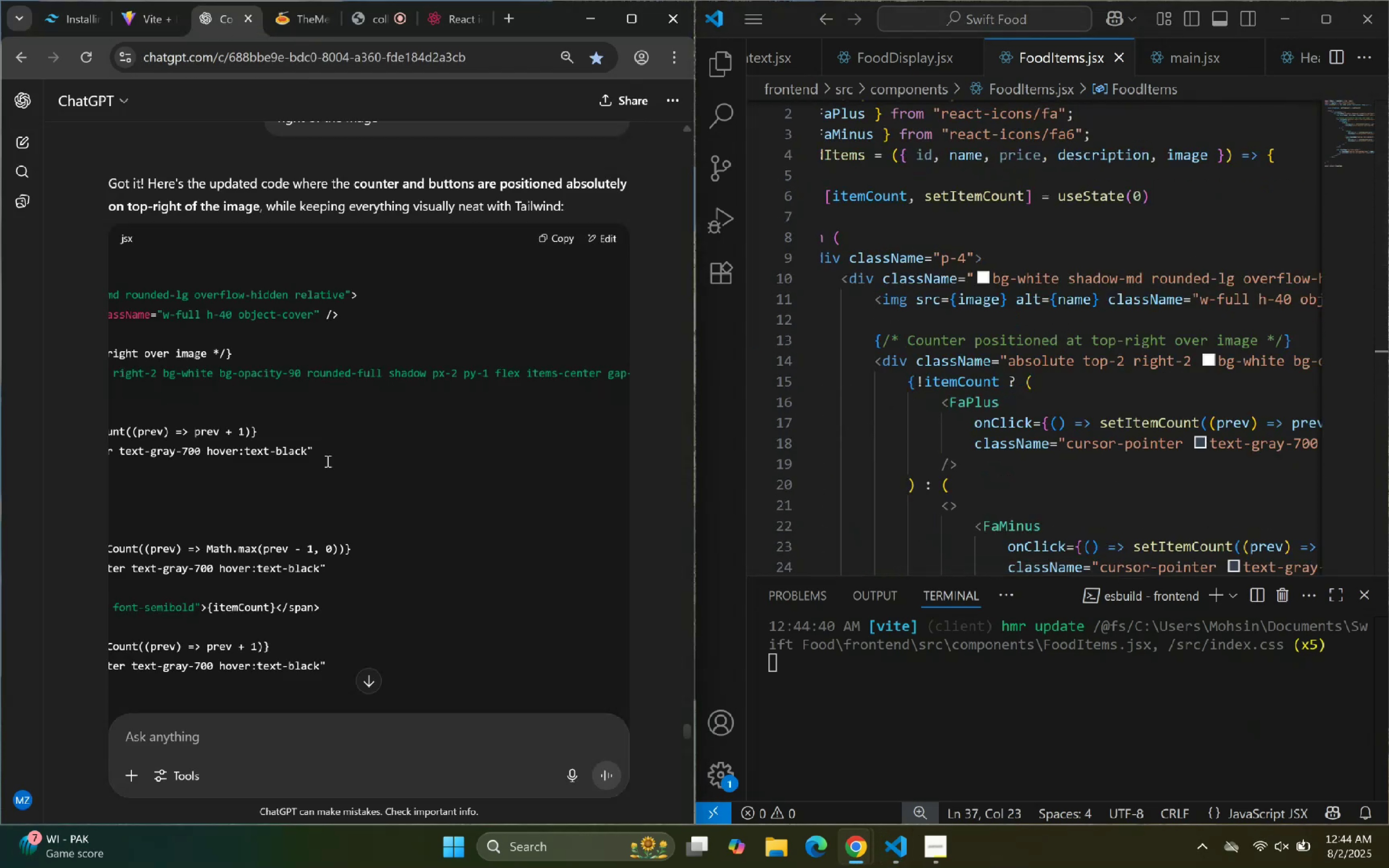 
scroll: coordinate [371, 604], scroll_direction: down, amount: 6.0
 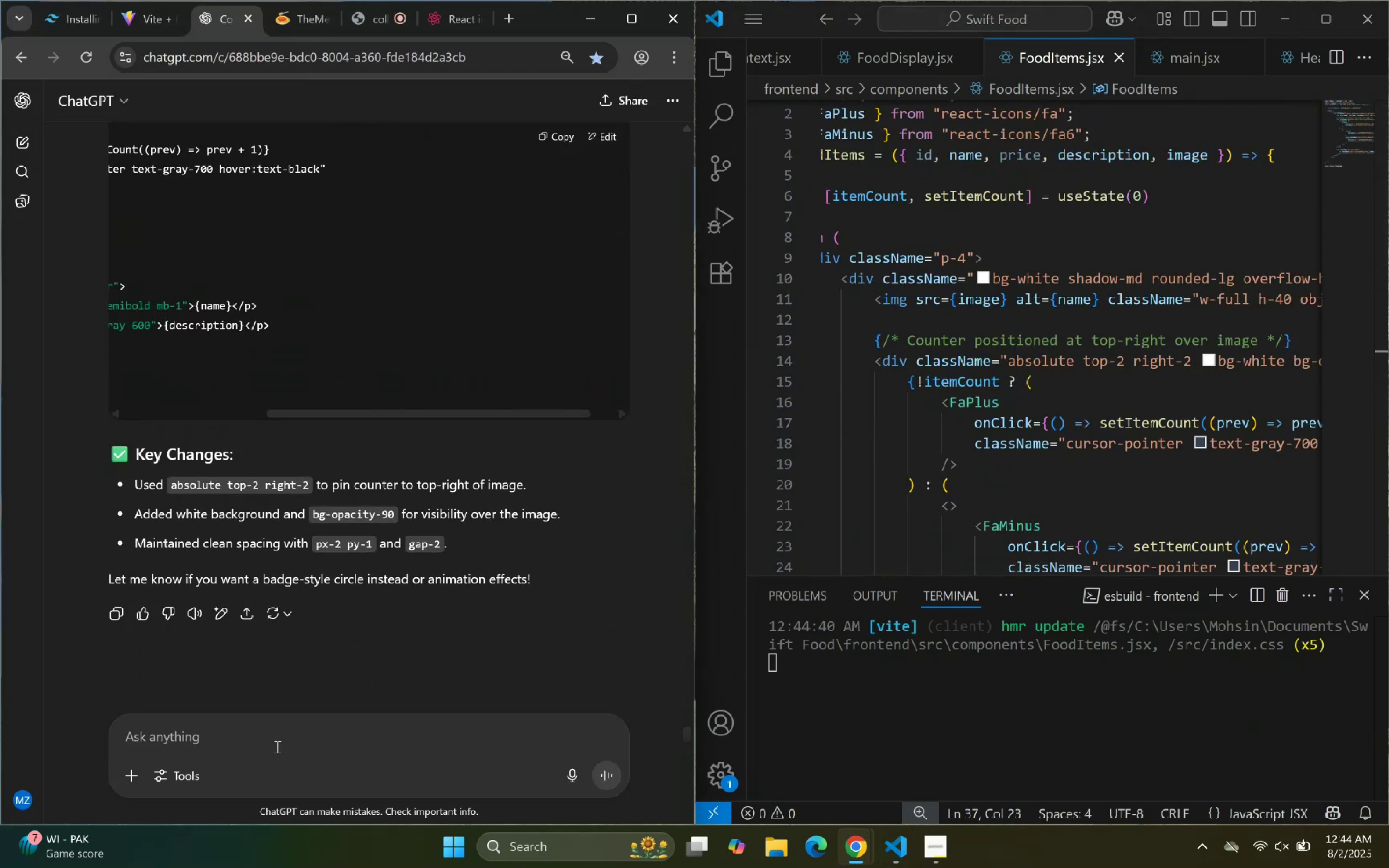 
left_click([276, 741])
 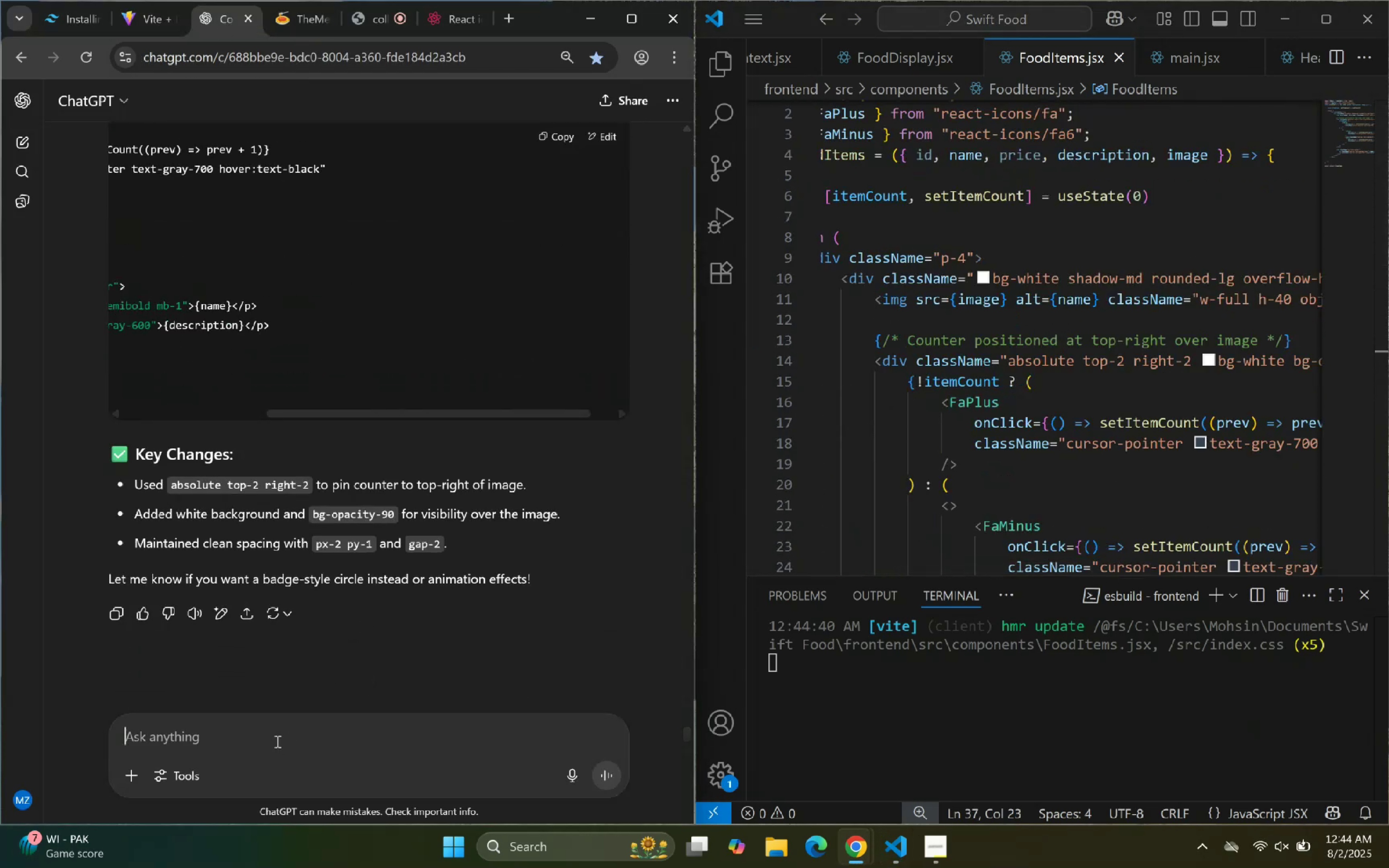 
type(Also fix the card)
 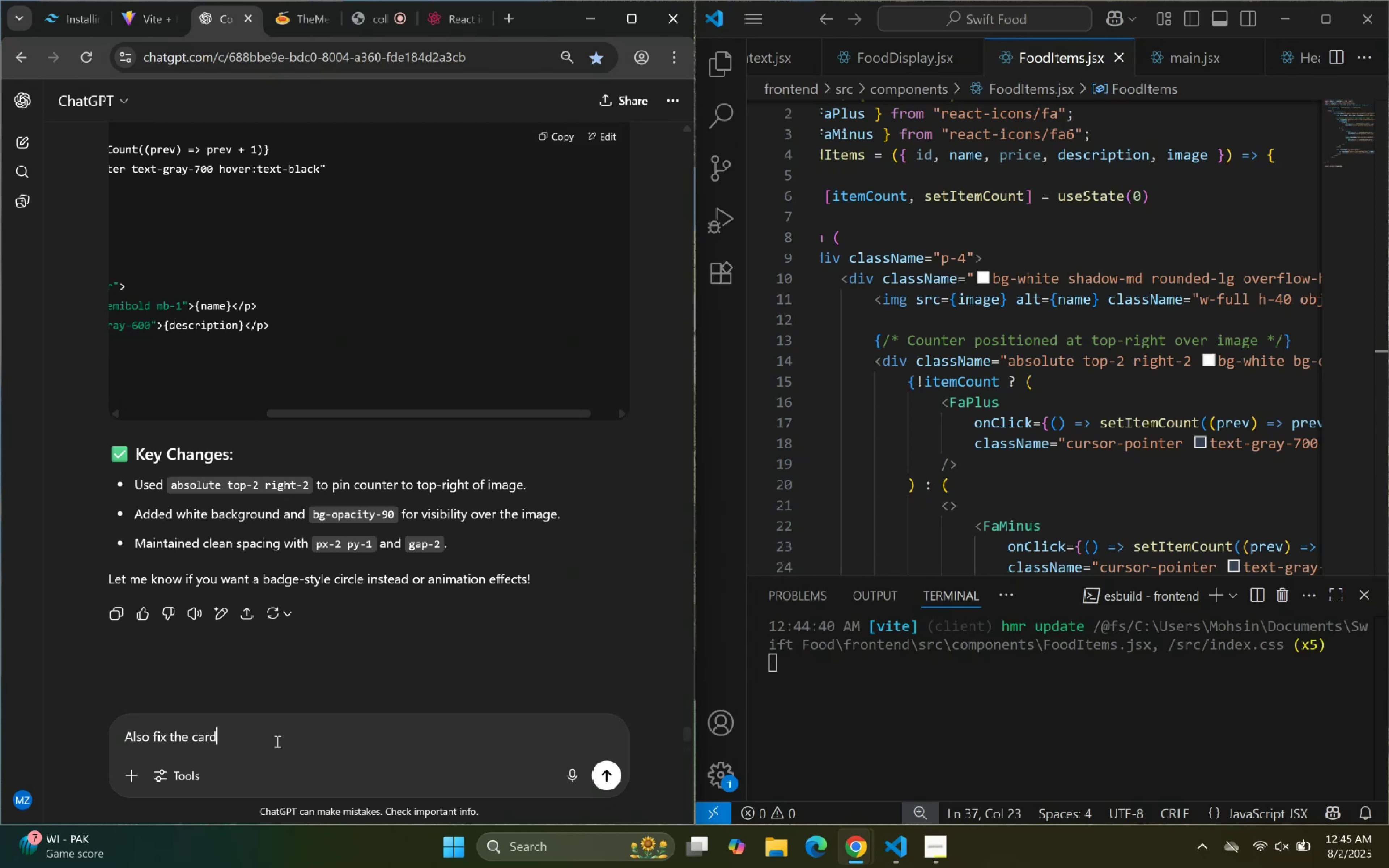 
key(Enter)
 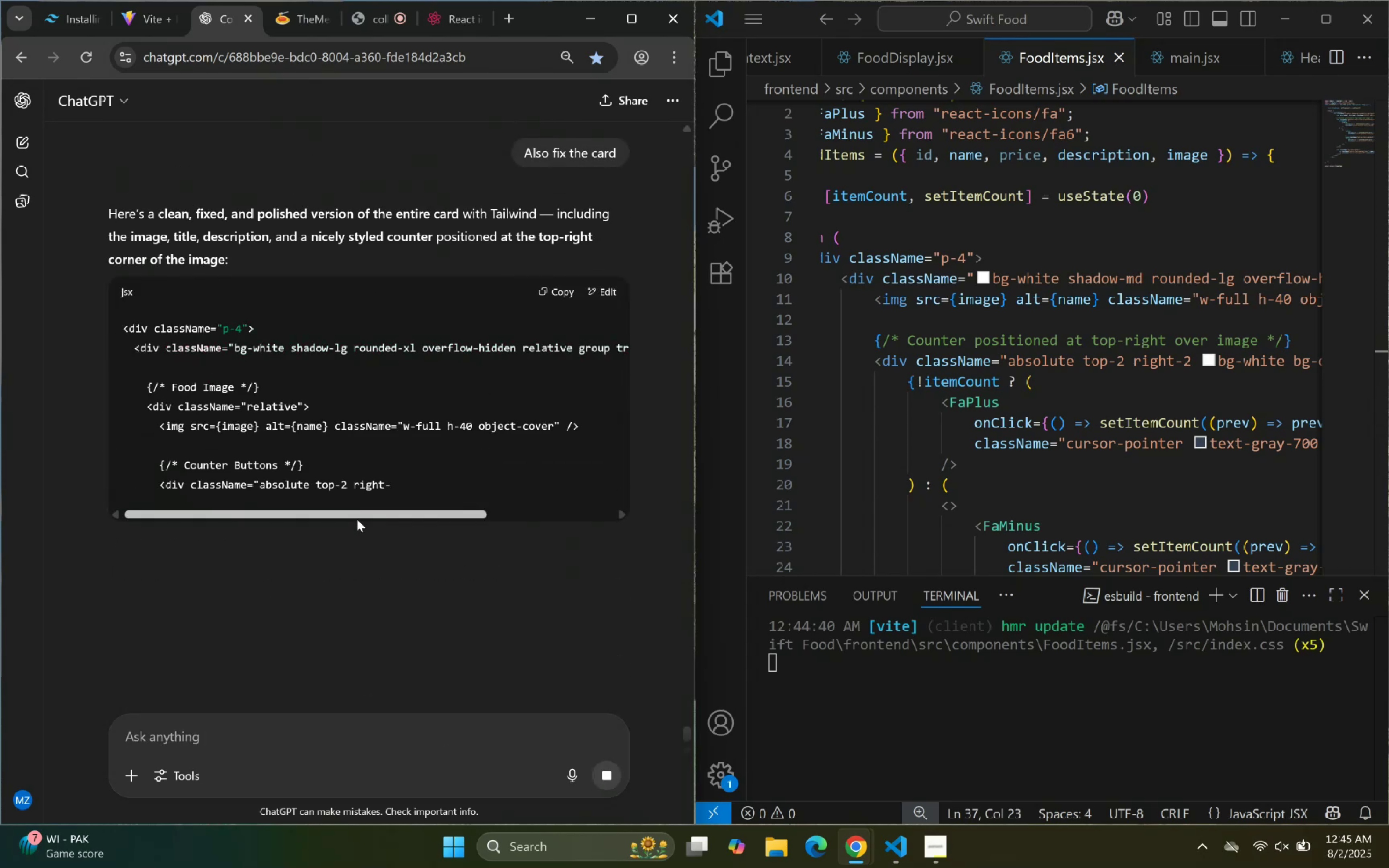 
wait(6.62)
 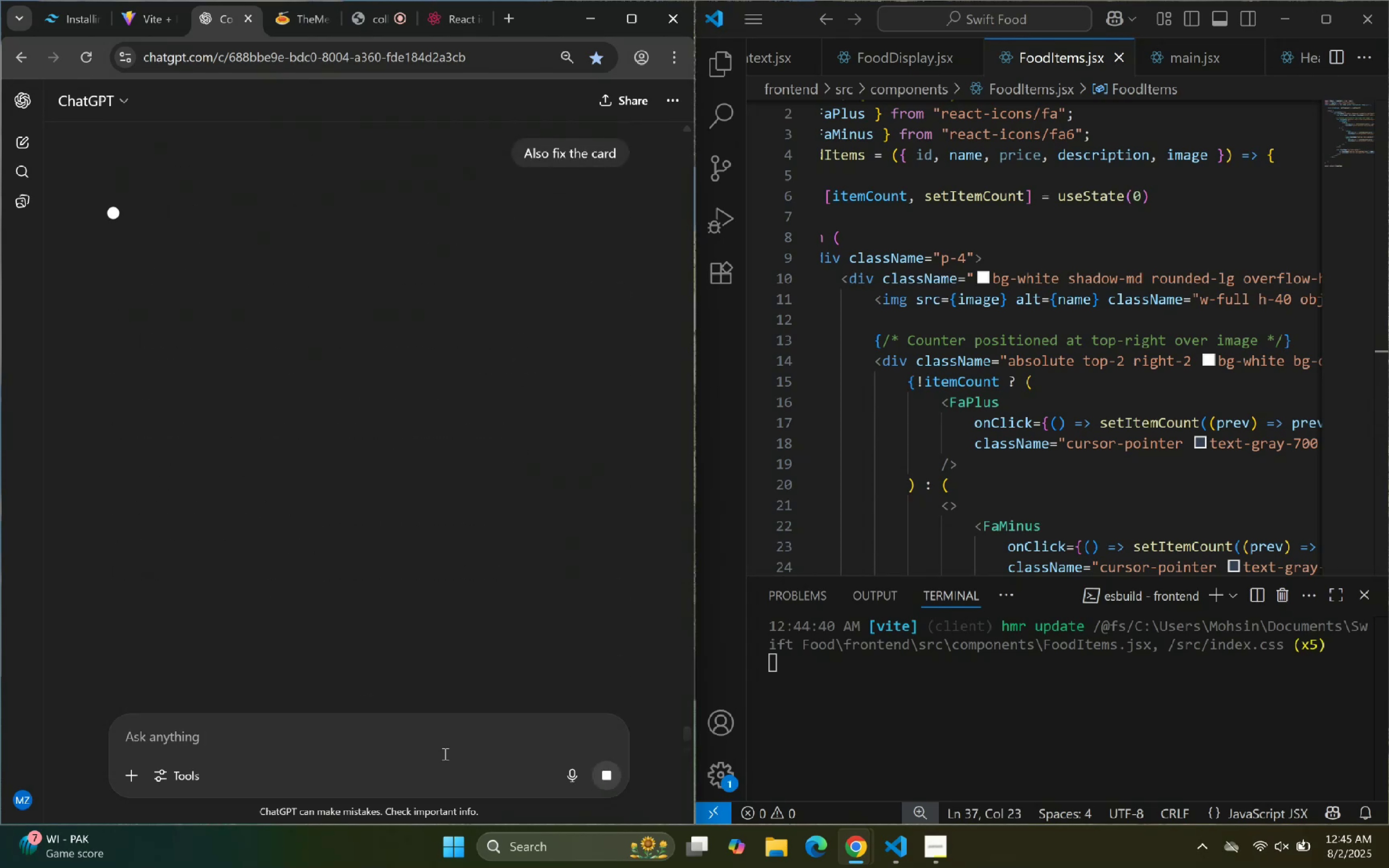 
scroll: coordinate [344, 515], scroll_direction: down, amount: 8.0
 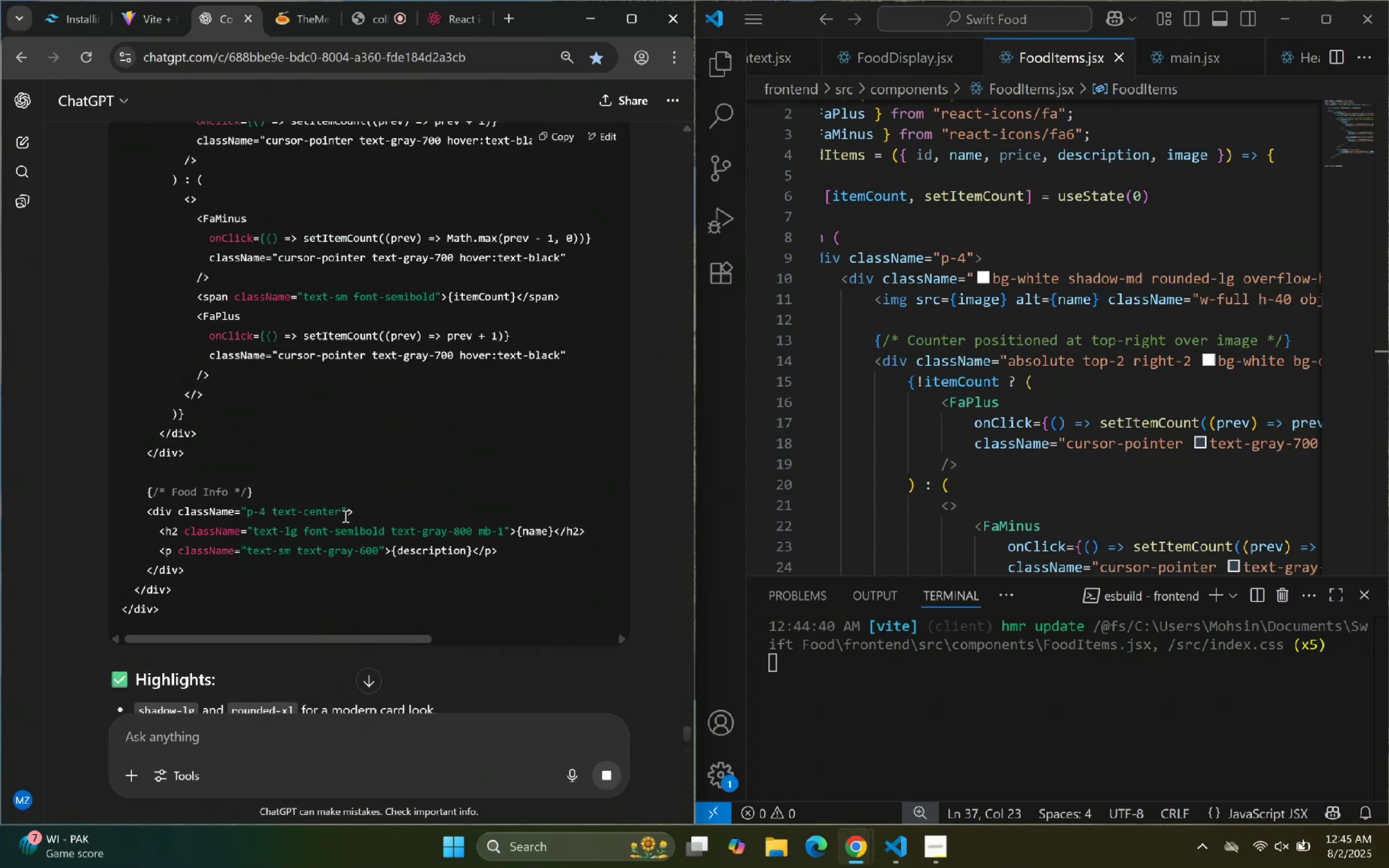 
scroll: coordinate [317, 475], scroll_direction: up, amount: 5.0
 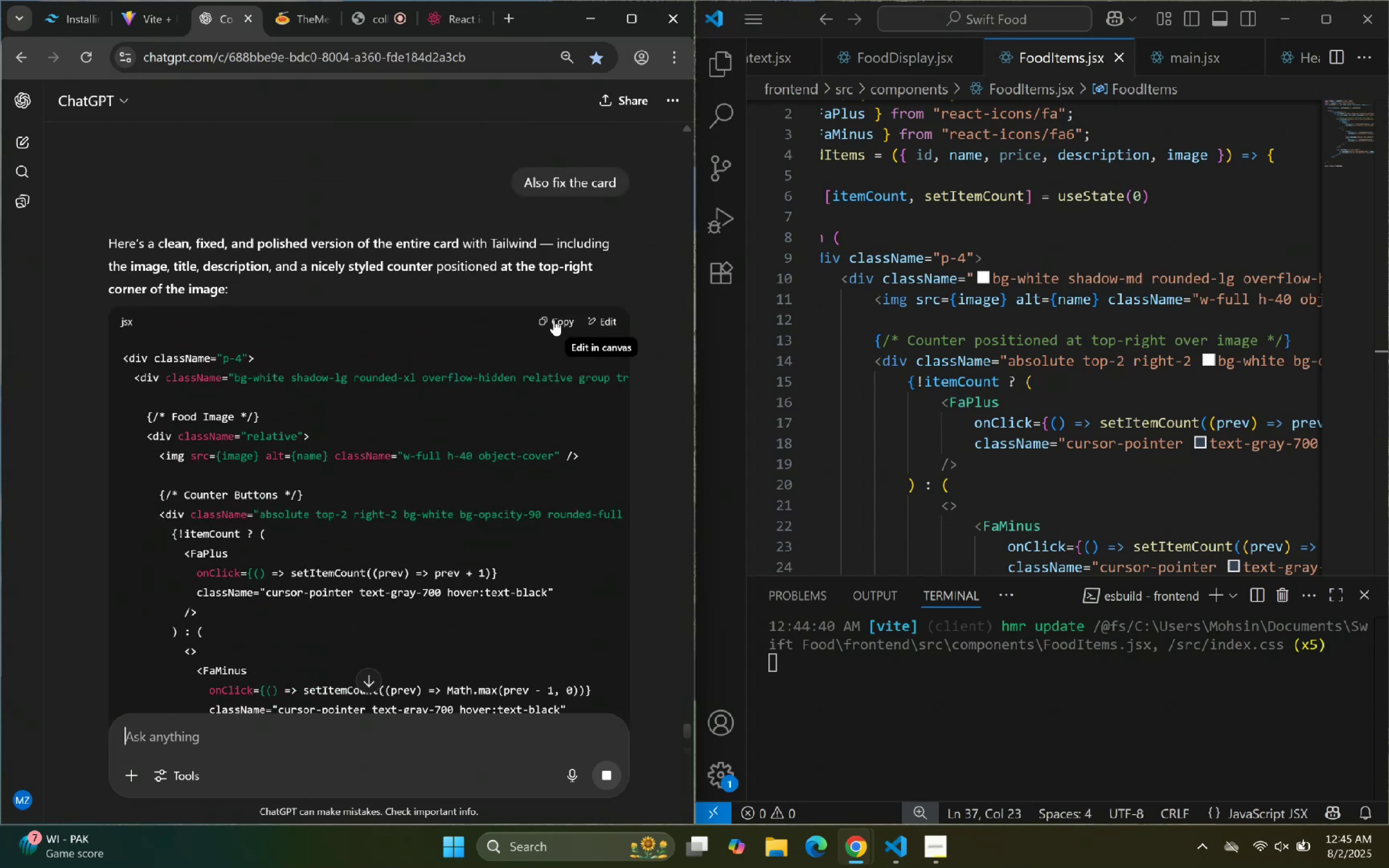 
double_click([998, 338])
 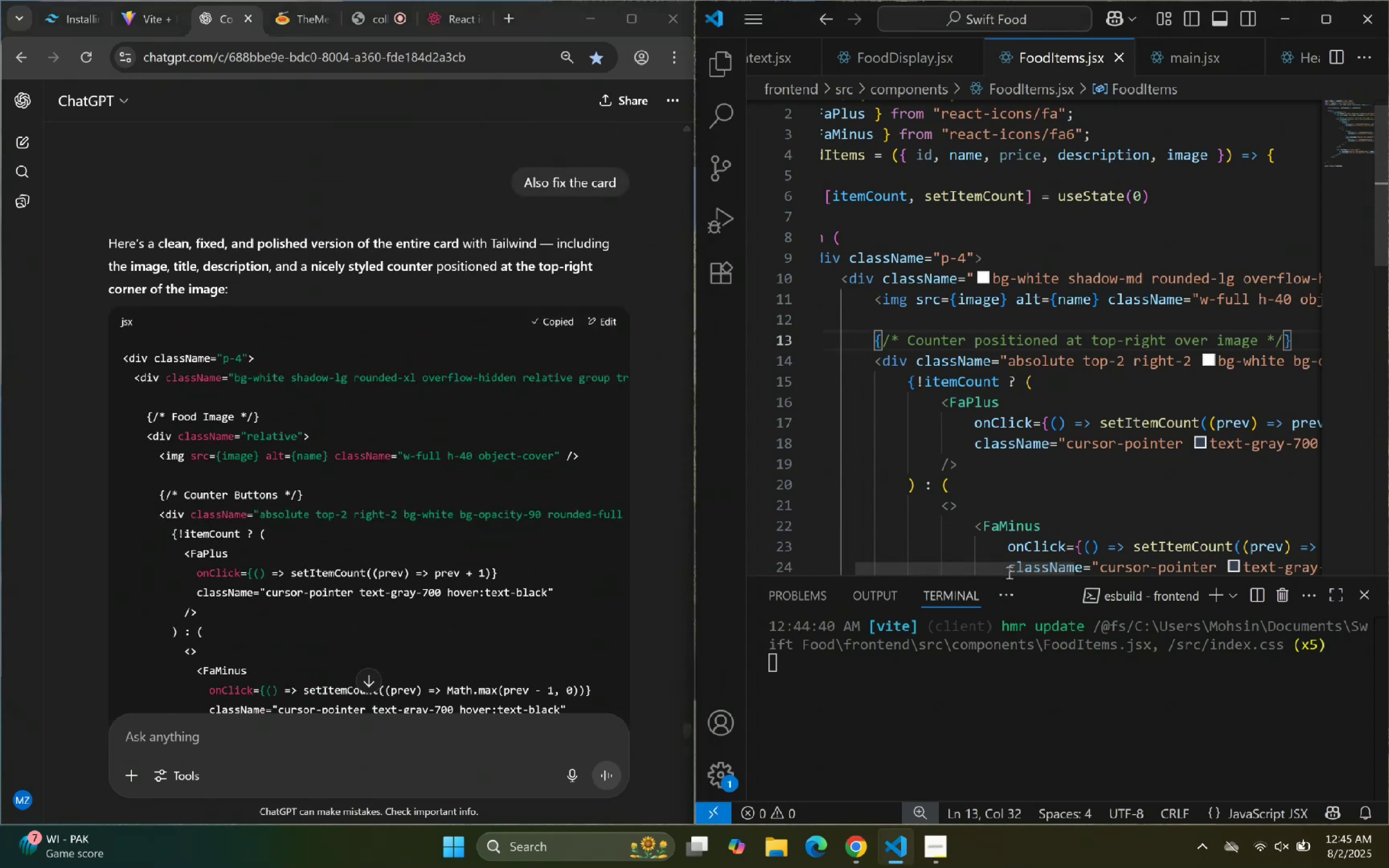 
left_click_drag(start_coordinate=[1006, 571], to_coordinate=[900, 565])
 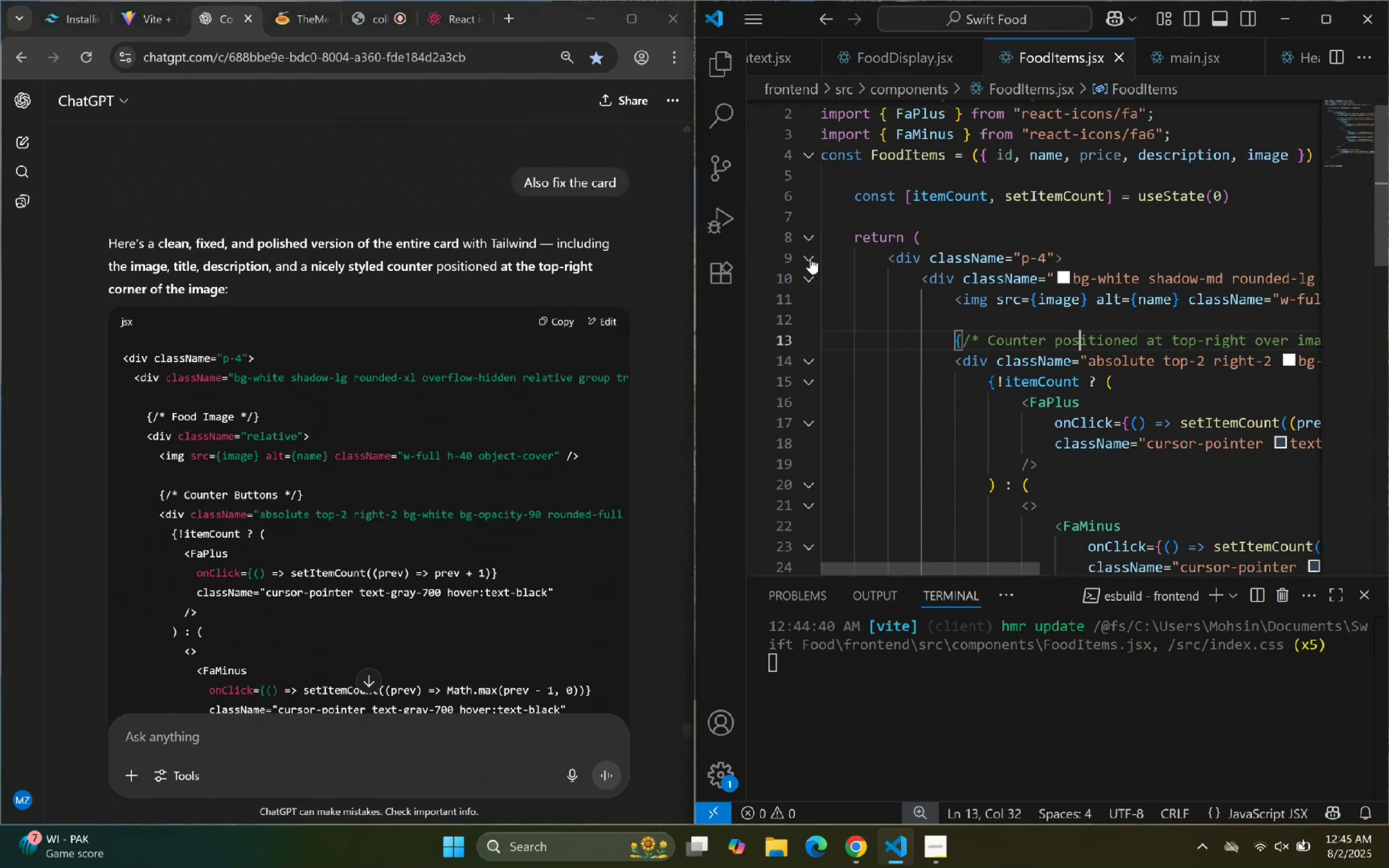 
left_click([810, 258])
 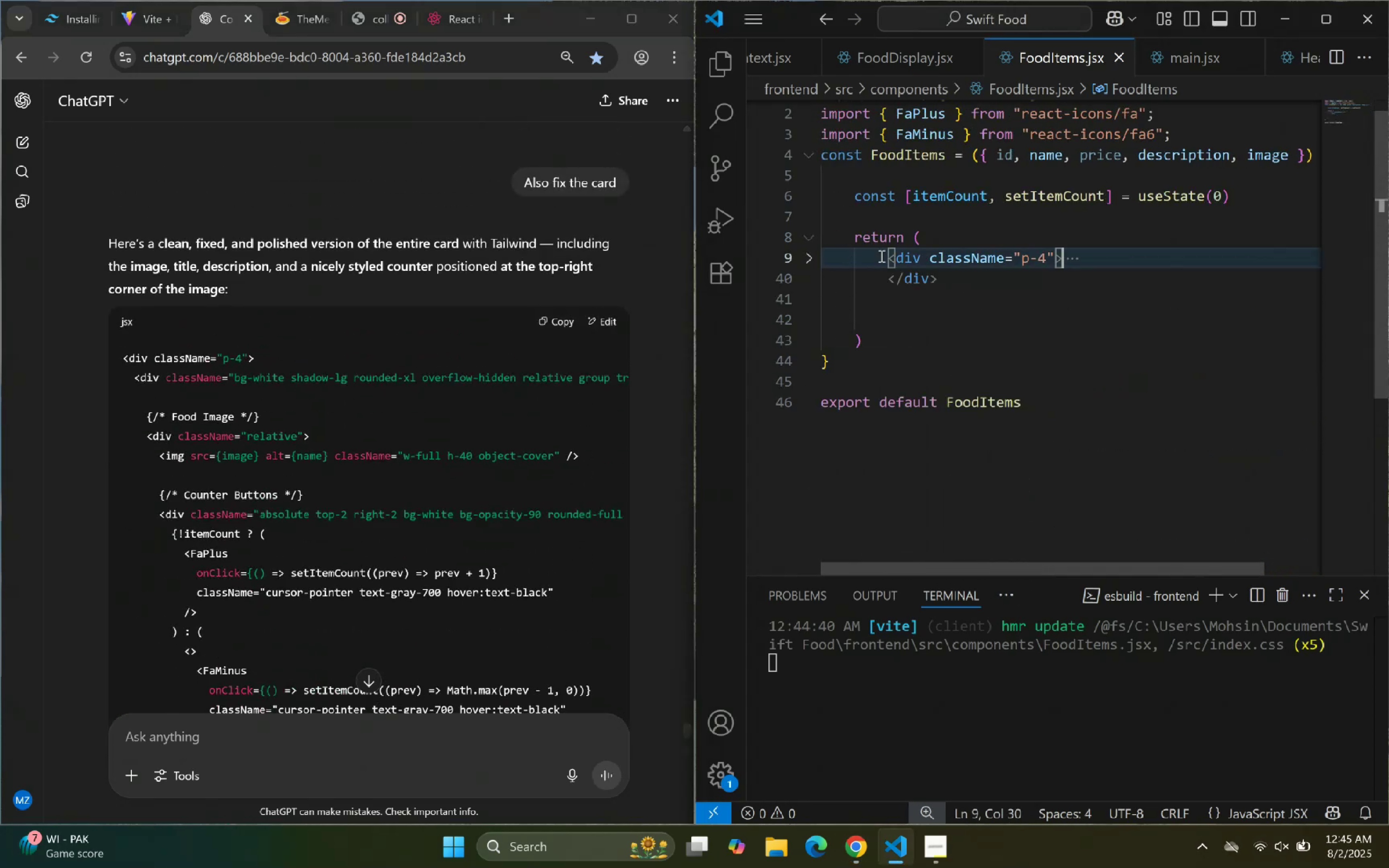 
left_click_drag(start_coordinate=[883, 257], to_coordinate=[938, 282])
 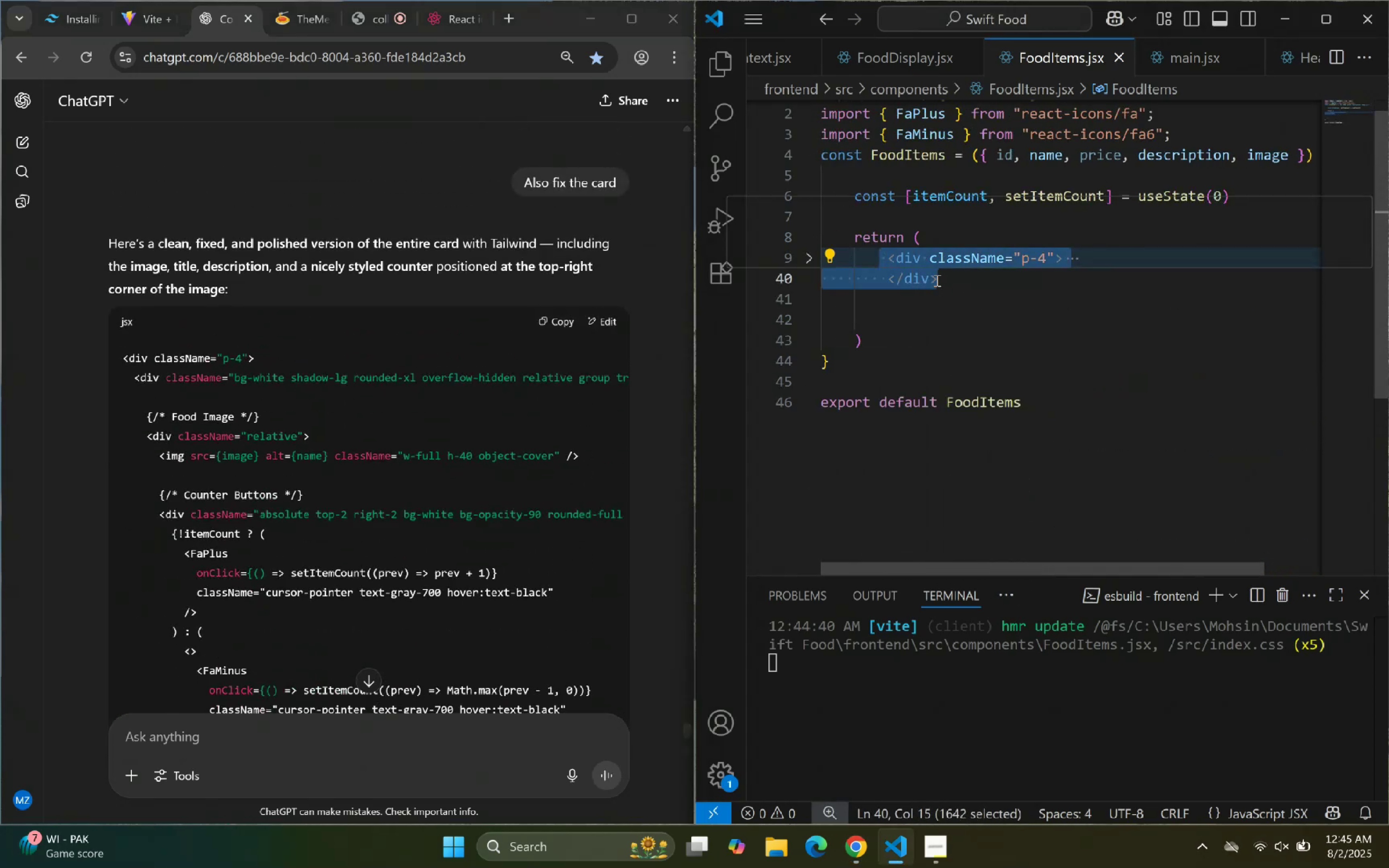 
key(Backspace)
 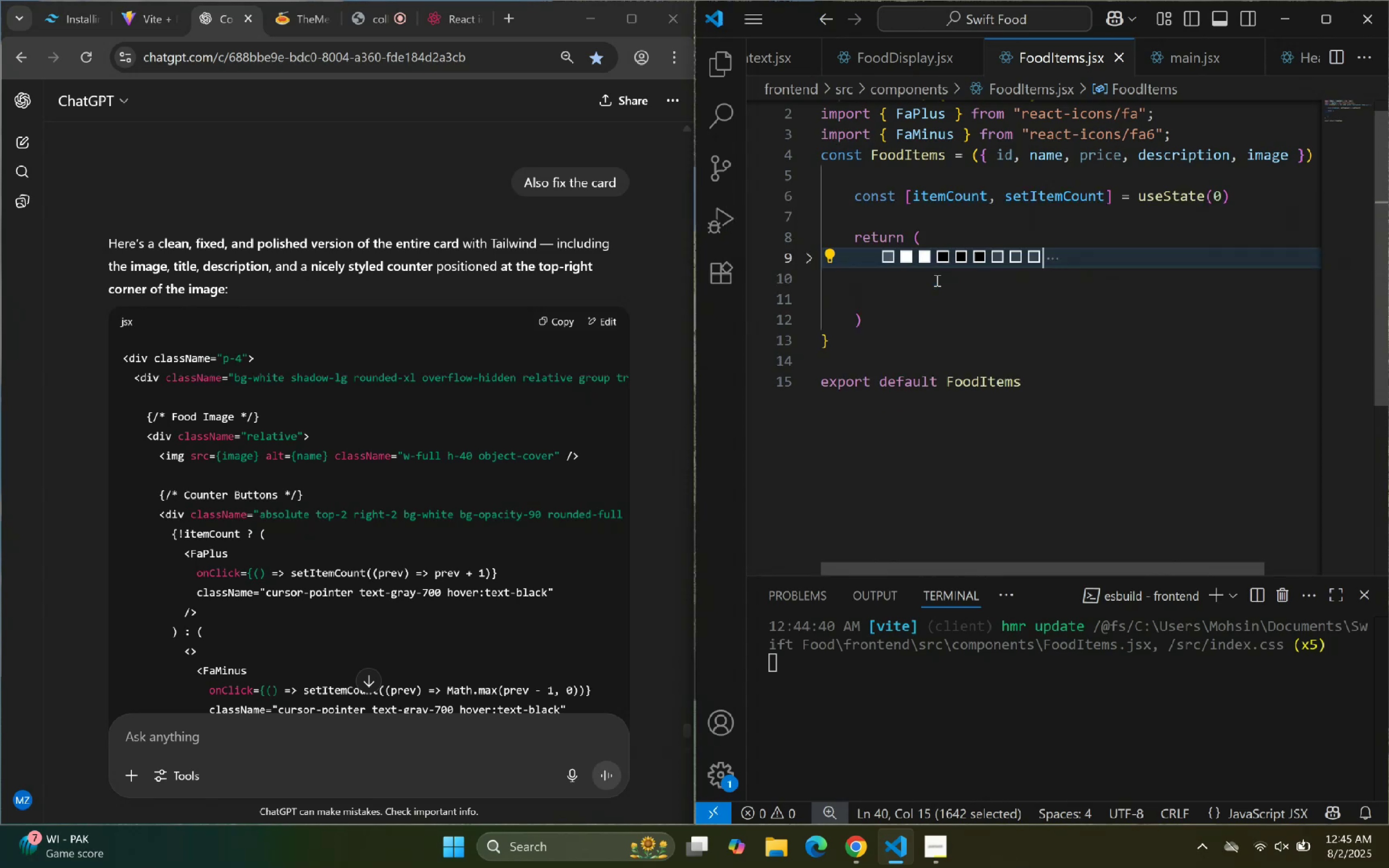 
key(Control+ControlLeft)
 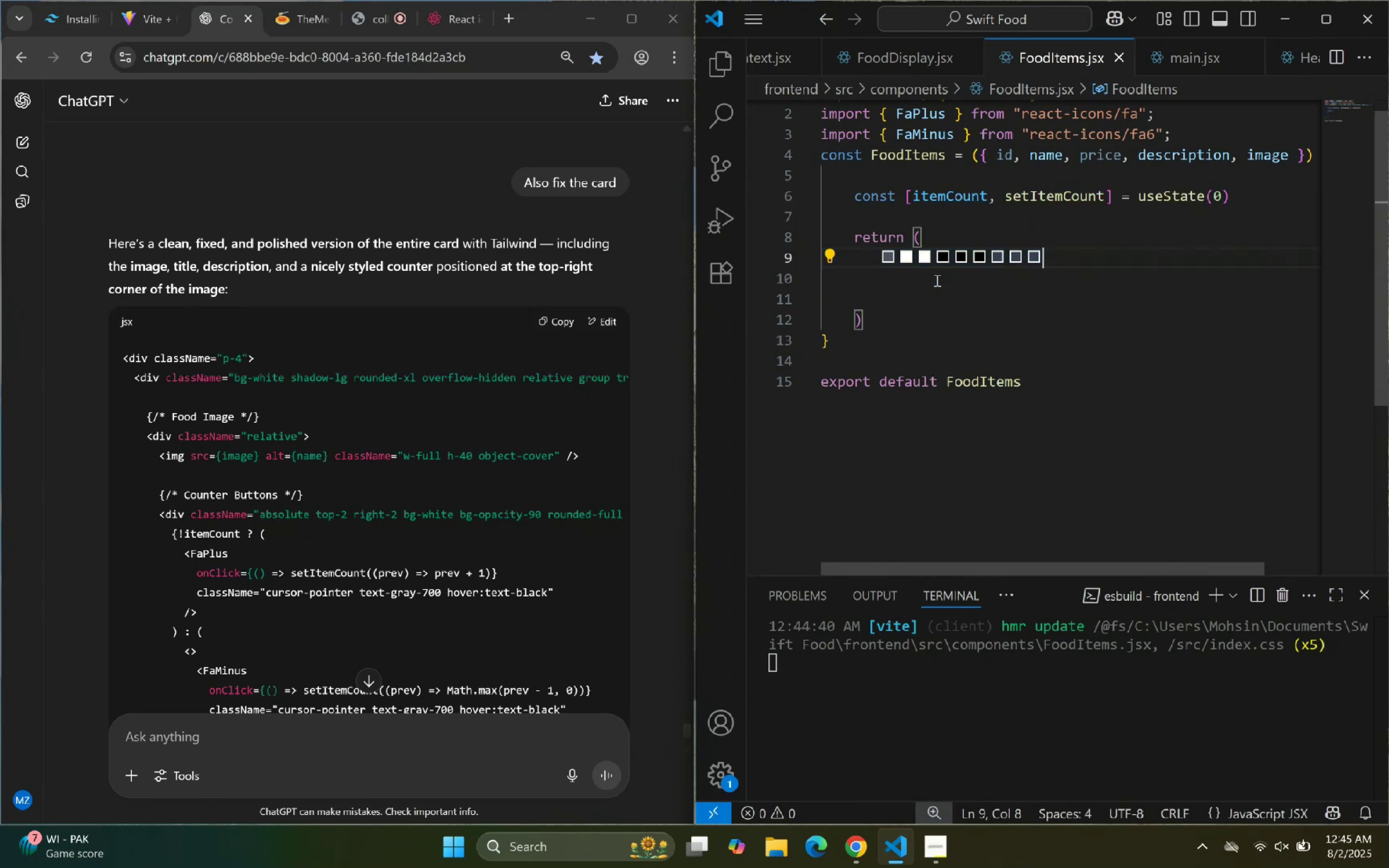 
key(Control+V)
 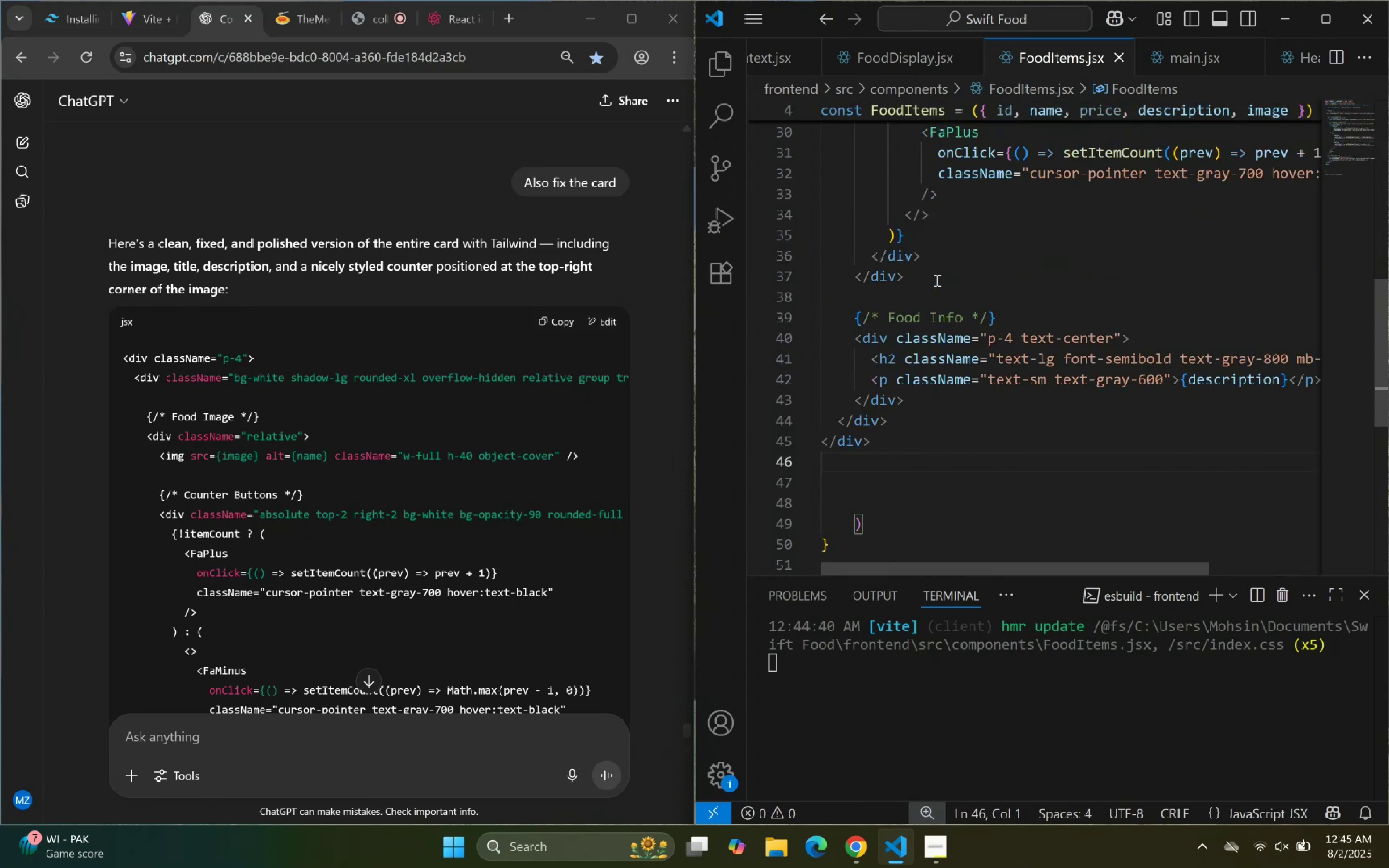 
right_click([936, 280])
 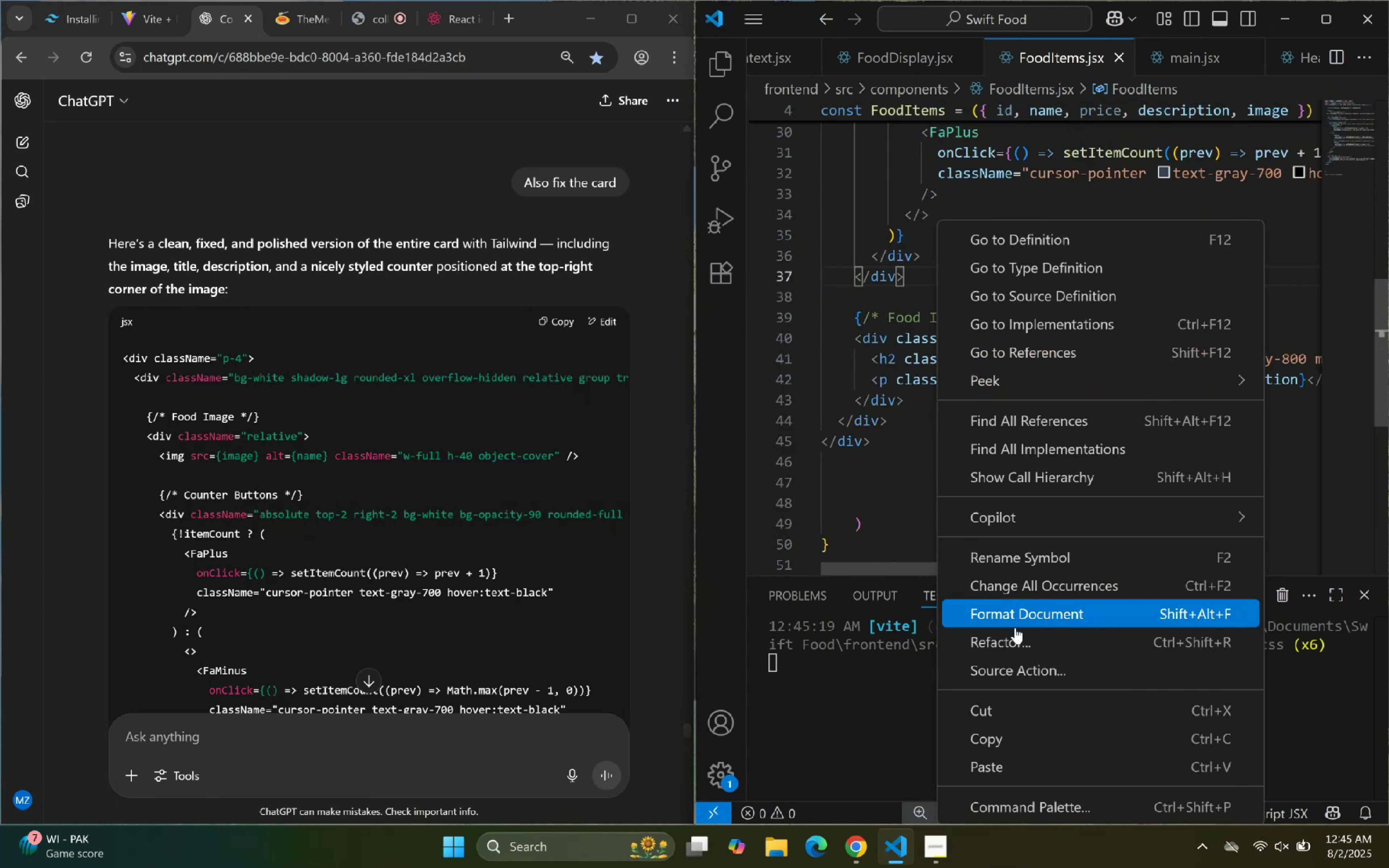 
left_click([1020, 612])
 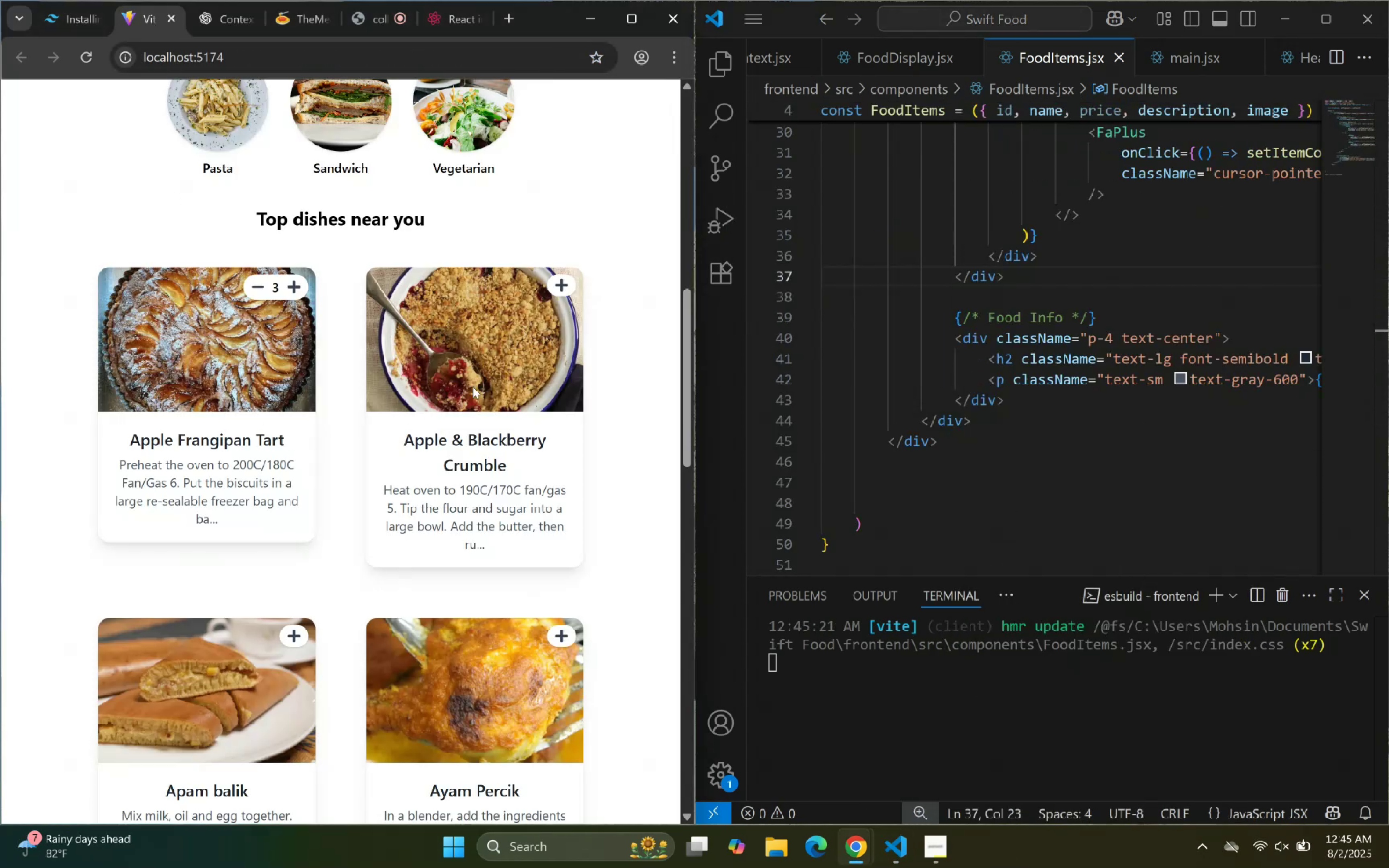 
left_click([81, 56])
 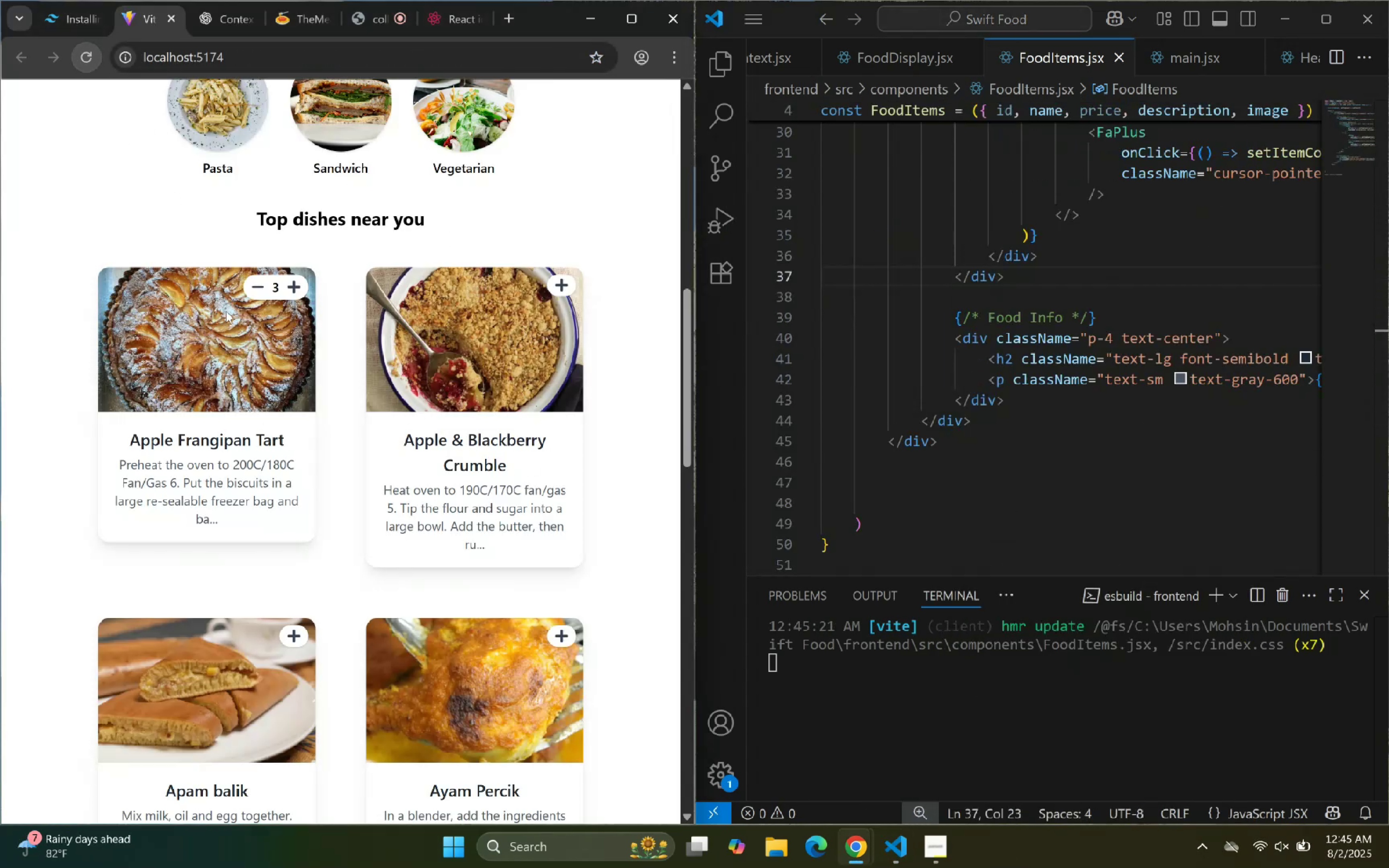 
scroll: coordinate [316, 418], scroll_direction: down, amount: 16.0
 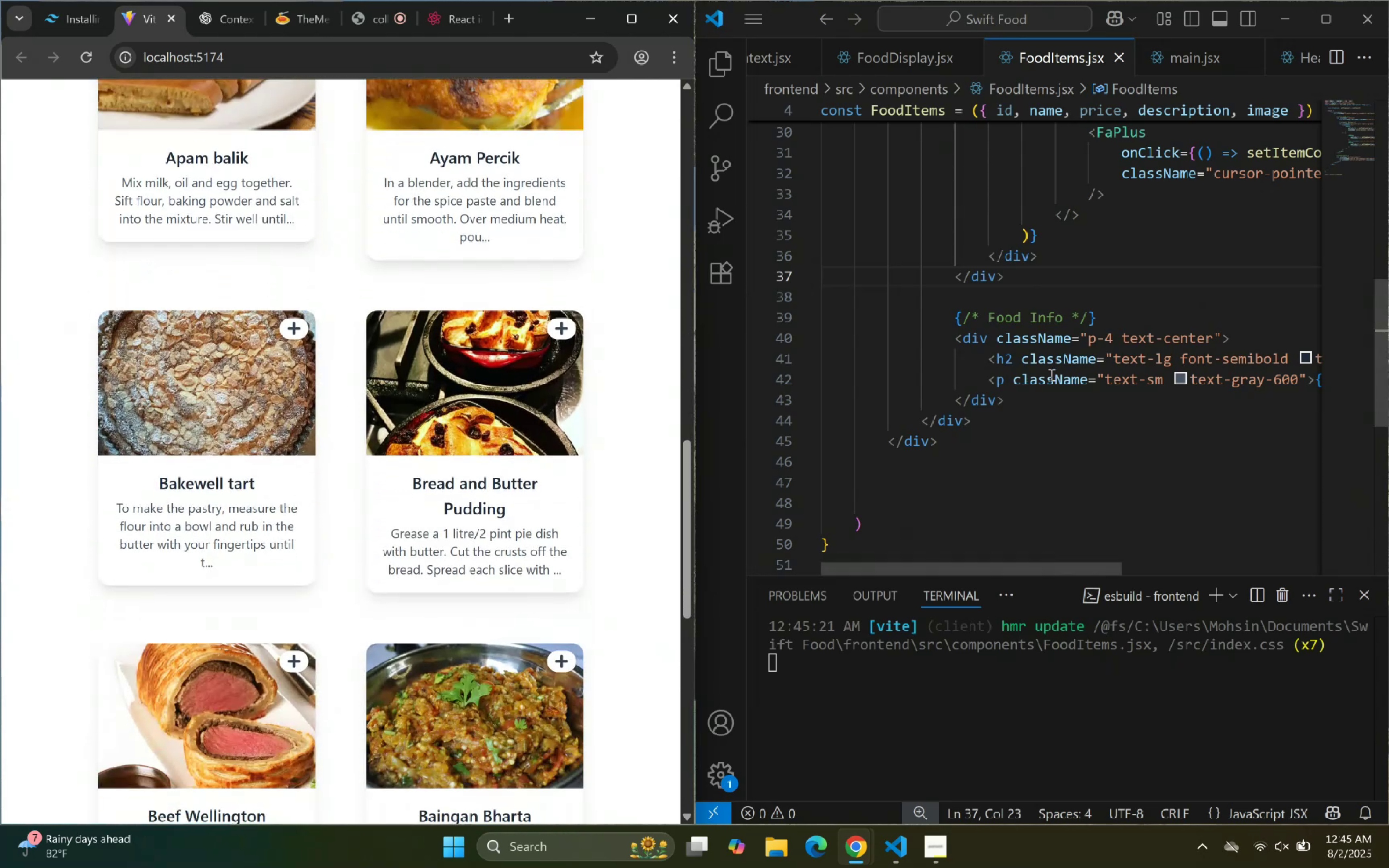 
scroll: coordinate [1068, 398], scroll_direction: up, amount: 1.0
 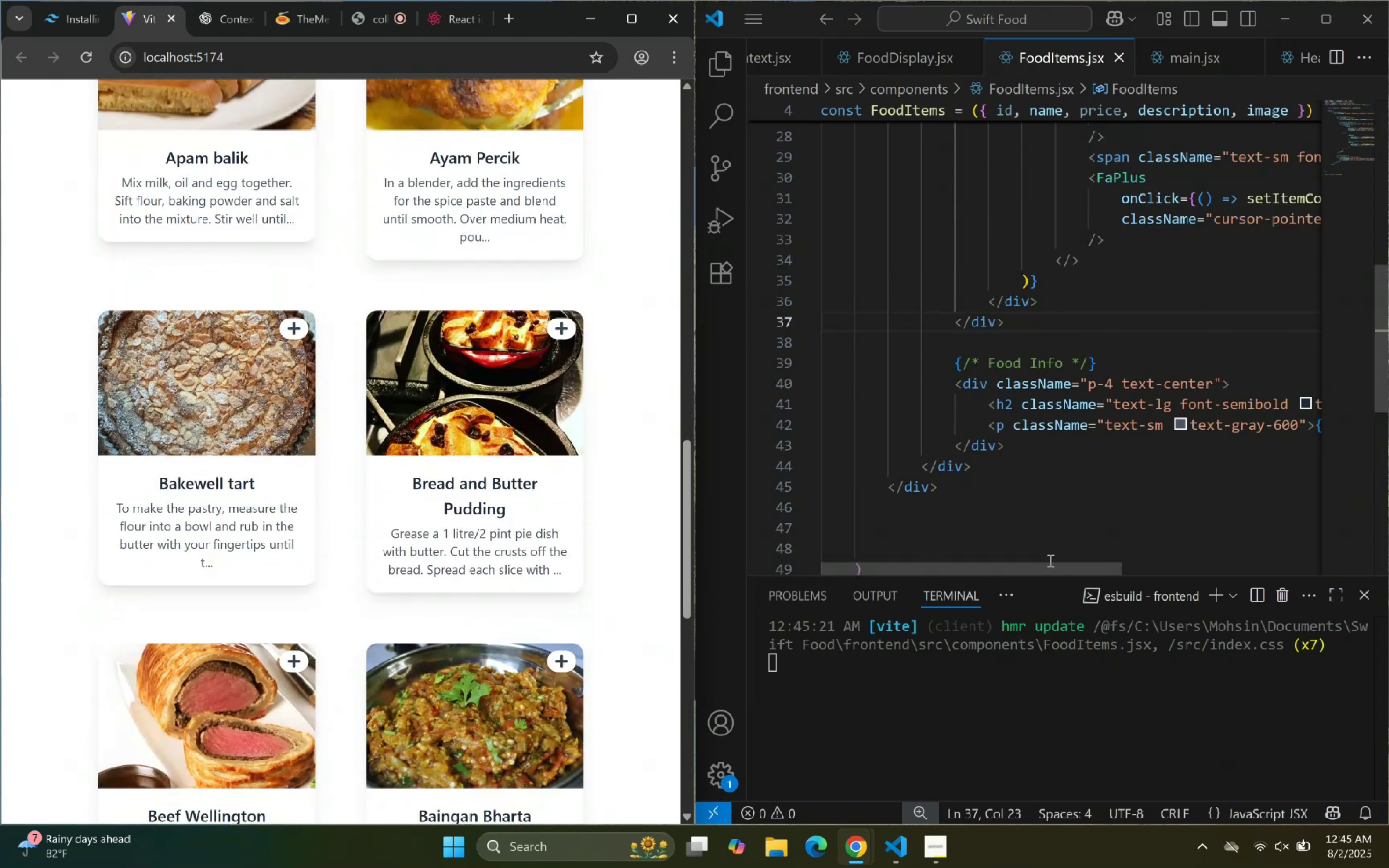 
left_click_drag(start_coordinate=[1049, 565], to_coordinate=[1119, 566])
 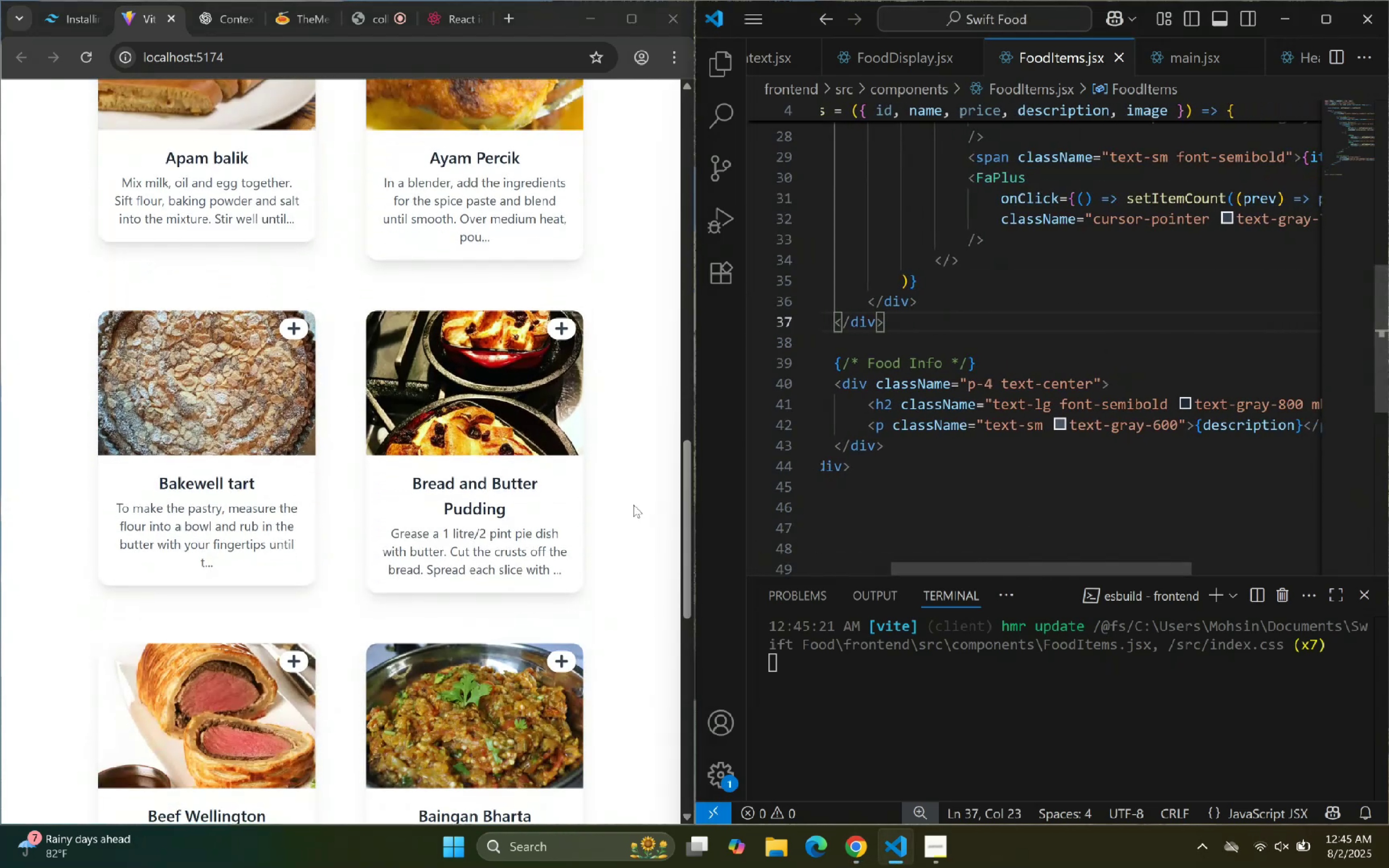 
scroll: coordinate [1007, 483], scroll_direction: down, amount: 10.0
 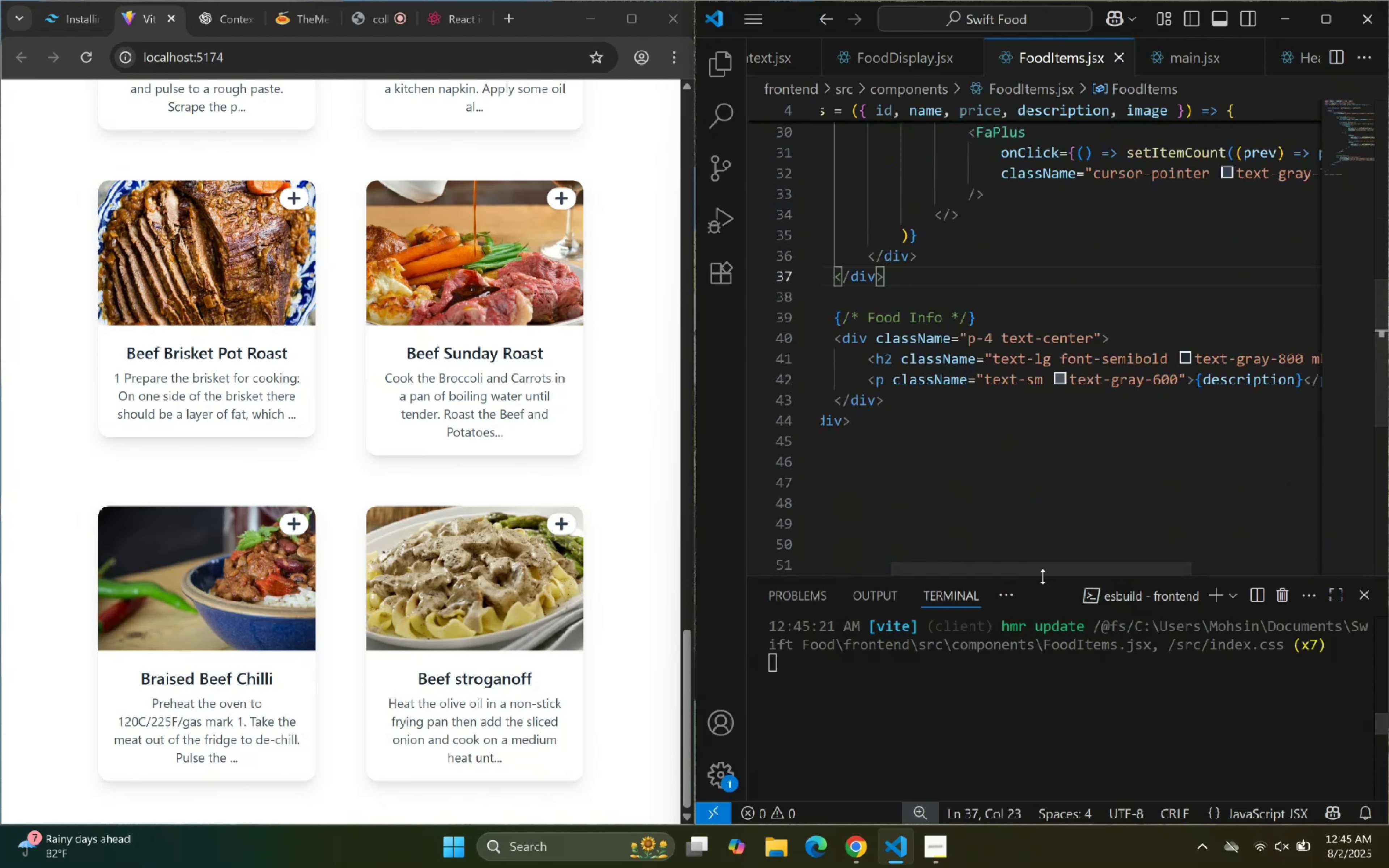 
left_click_drag(start_coordinate=[1042, 571], to_coordinate=[1110, 558])
 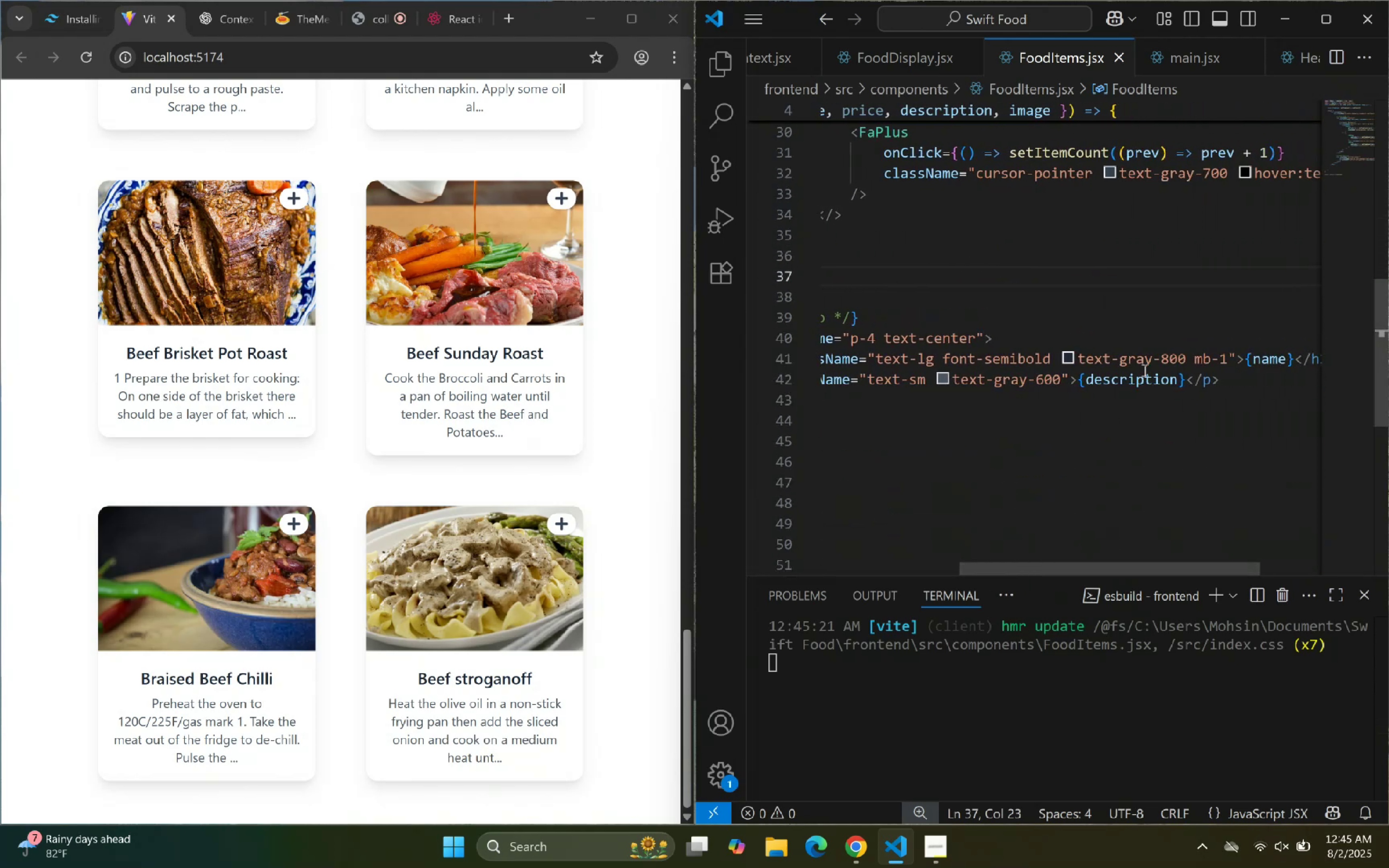 
left_click([1159, 350])
 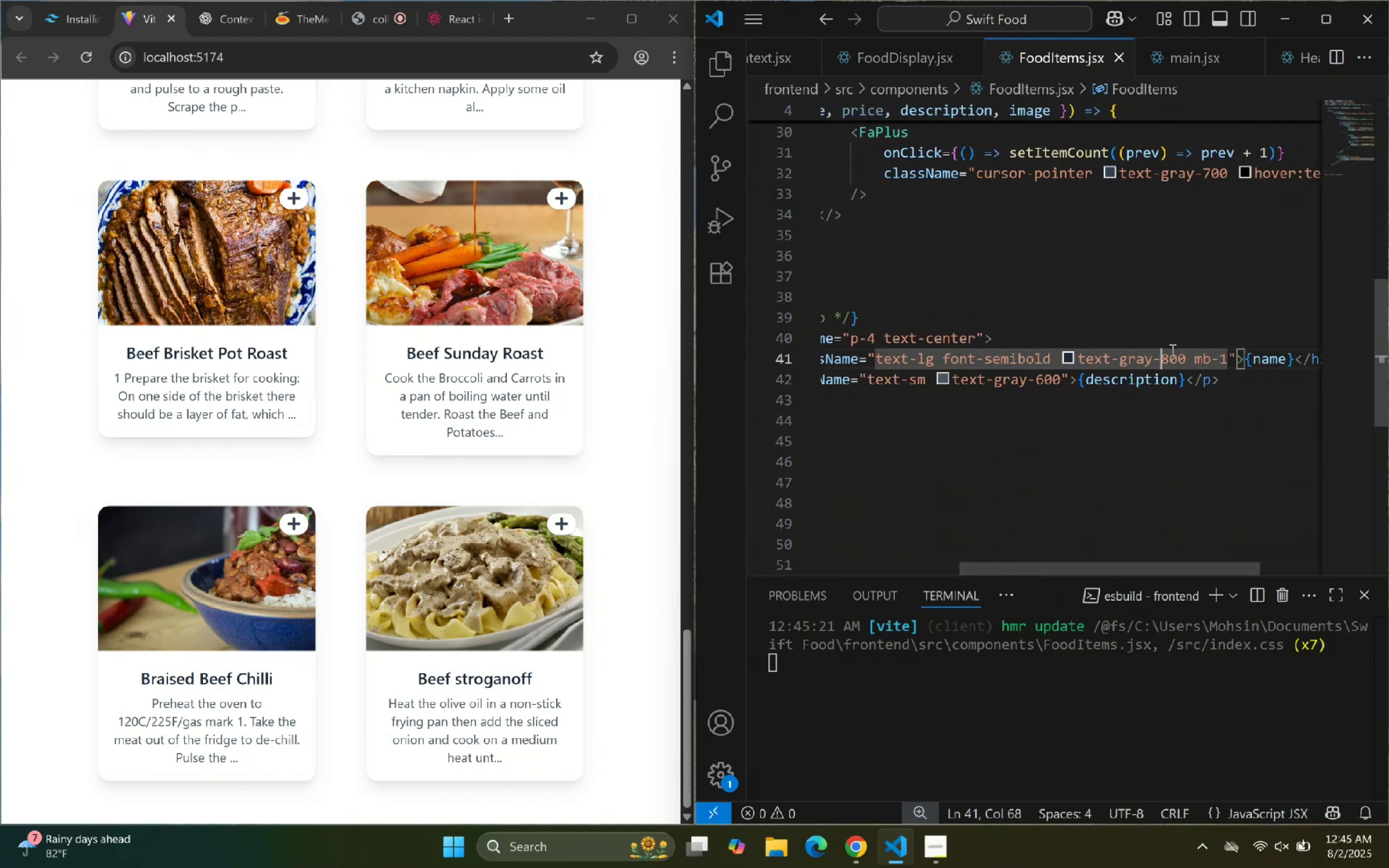 
left_click_drag(start_coordinate=[1176, 351], to_coordinate=[1178, 352])
 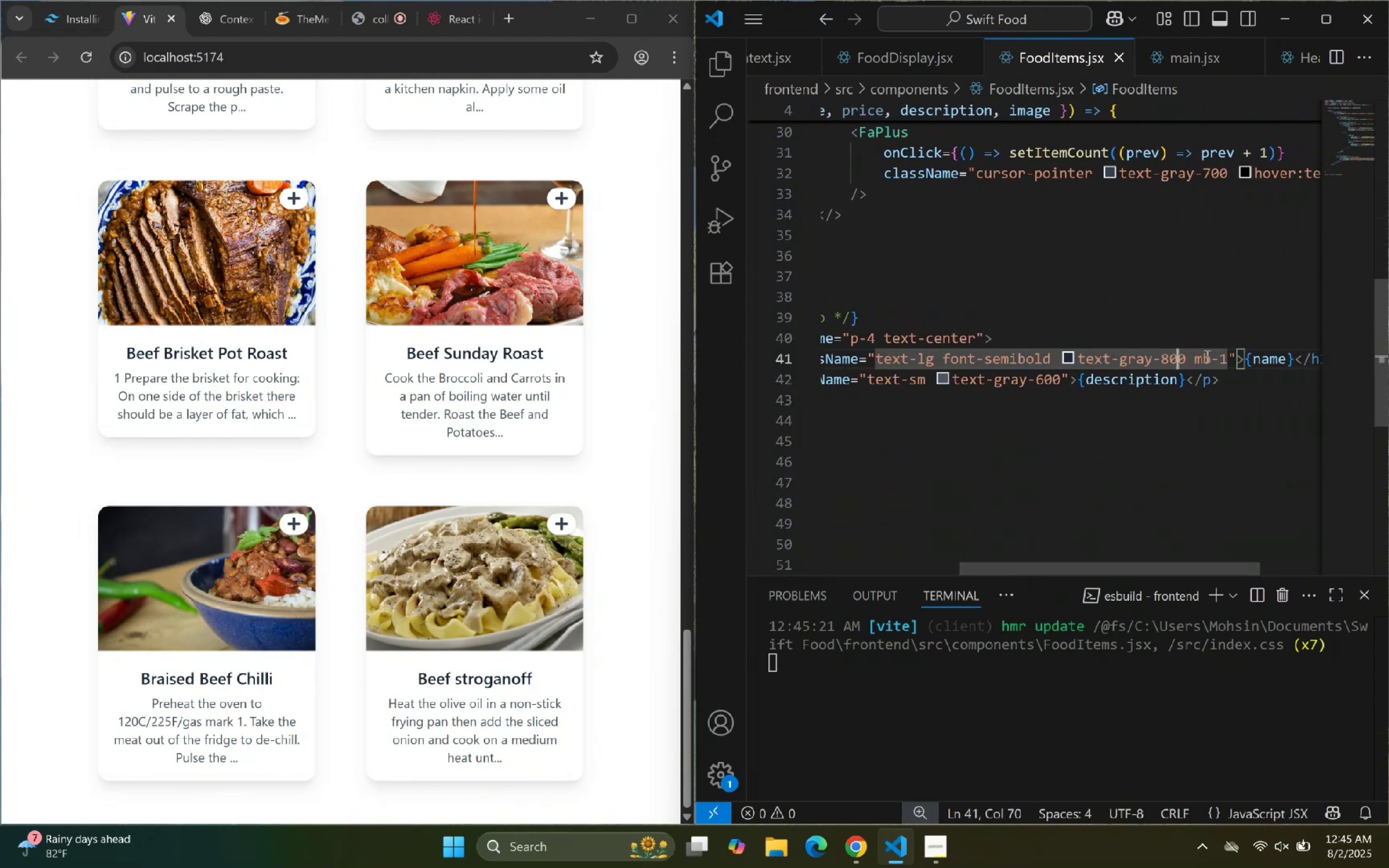 
left_click_drag(start_coordinate=[1208, 356], to_coordinate=[1210, 356])
 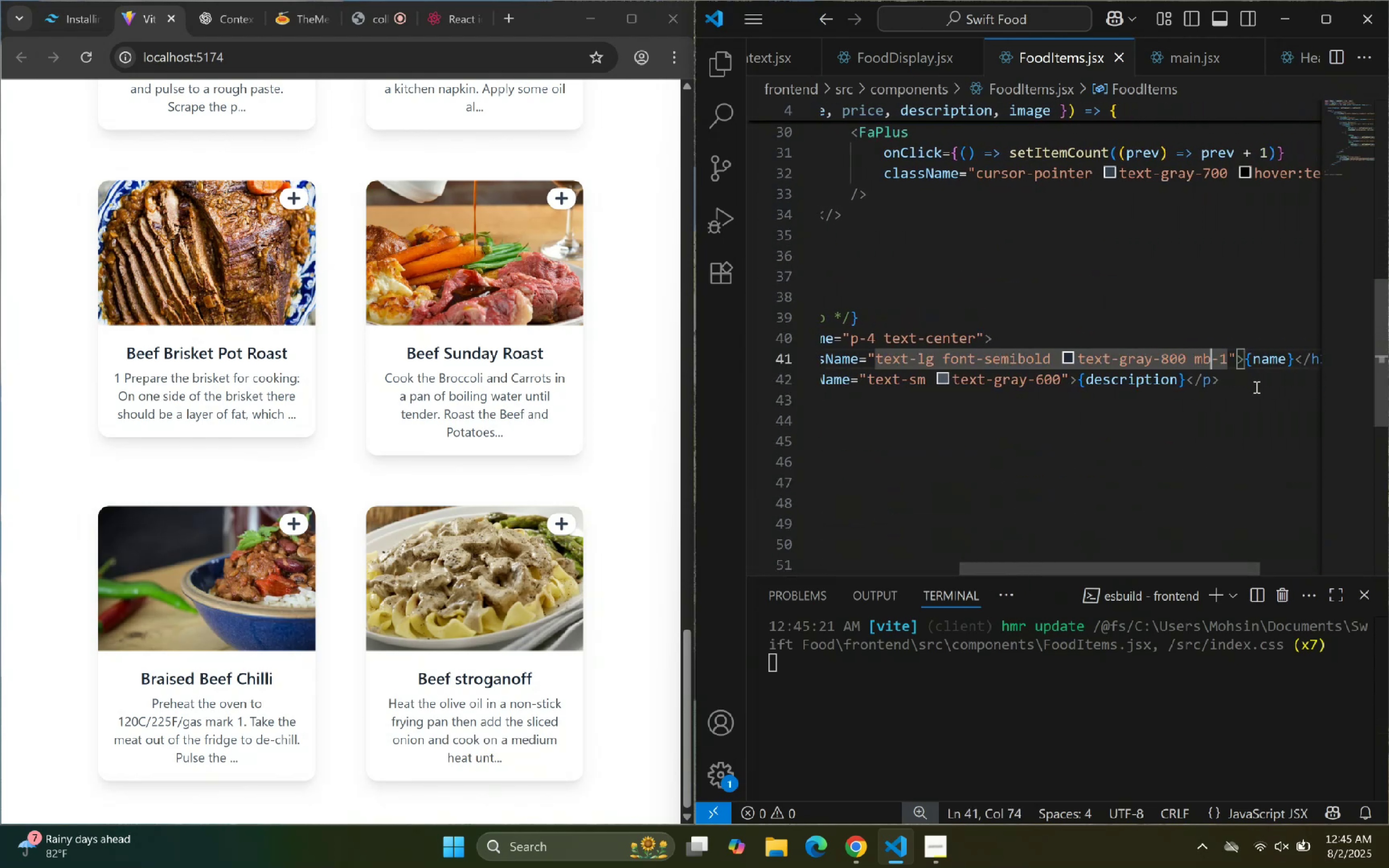 
key(ArrowRight)
 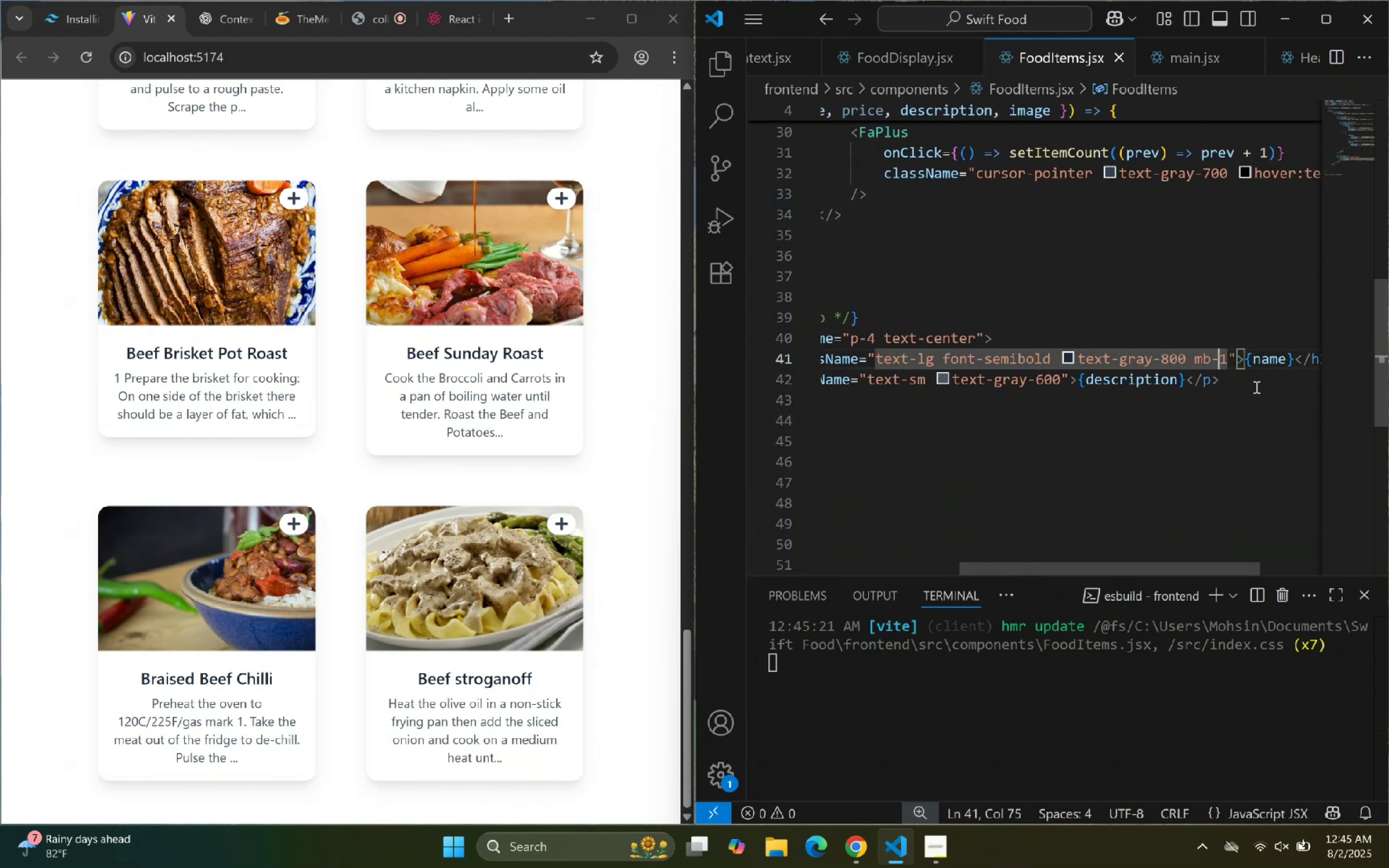 
key(ArrowRight)
 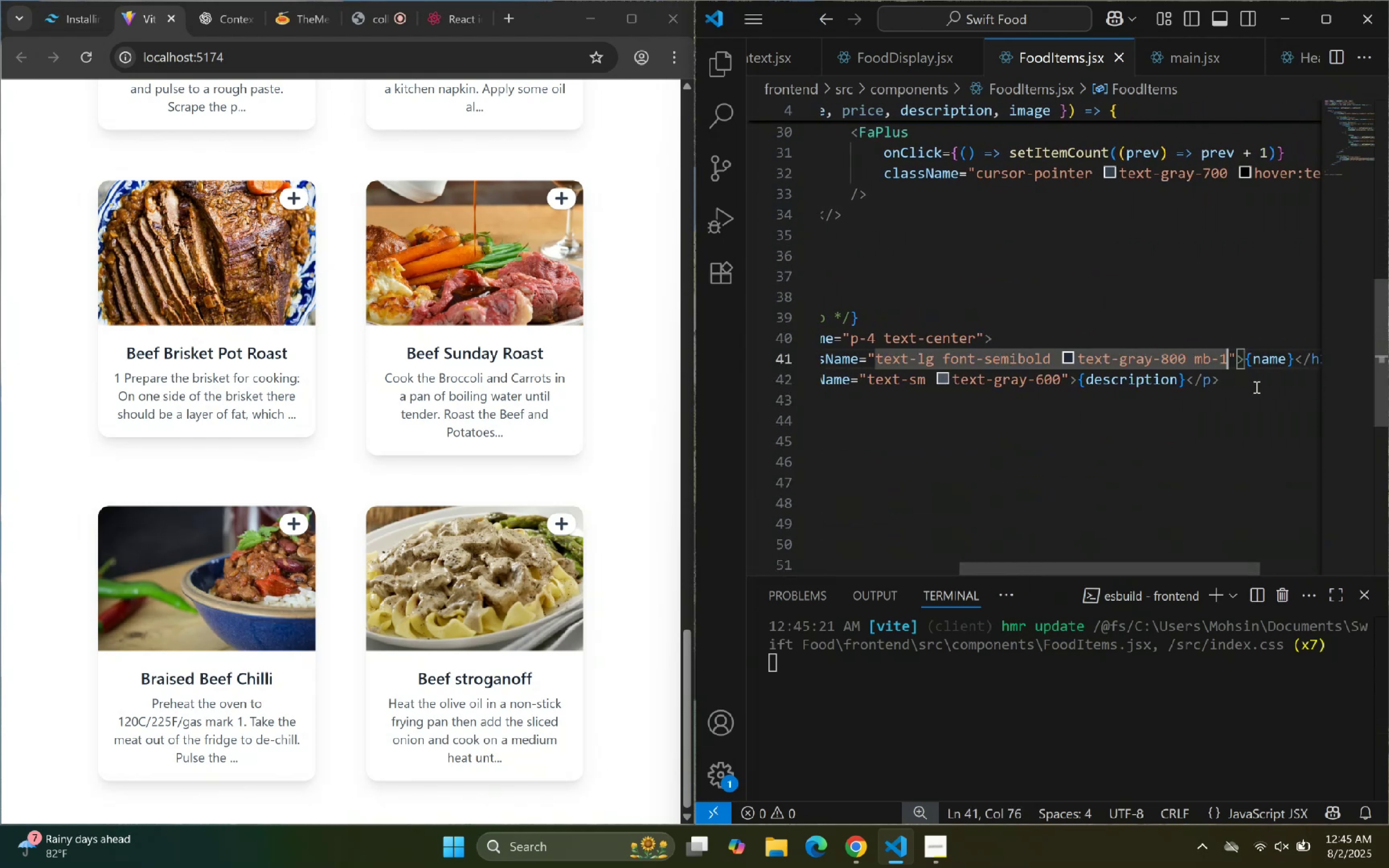 
type( text-r)
key(Backspace)
key(Backspace)
key(Backspace)
key(Backspace)
key(Backspace)
key(Backspace)
type(aligh)
key(Backspace)
type(n-r)
key(Backspace)
key(Backspace)
key(Backspace)
key(Backspace)
key(Backspace)
key(Backspace)
 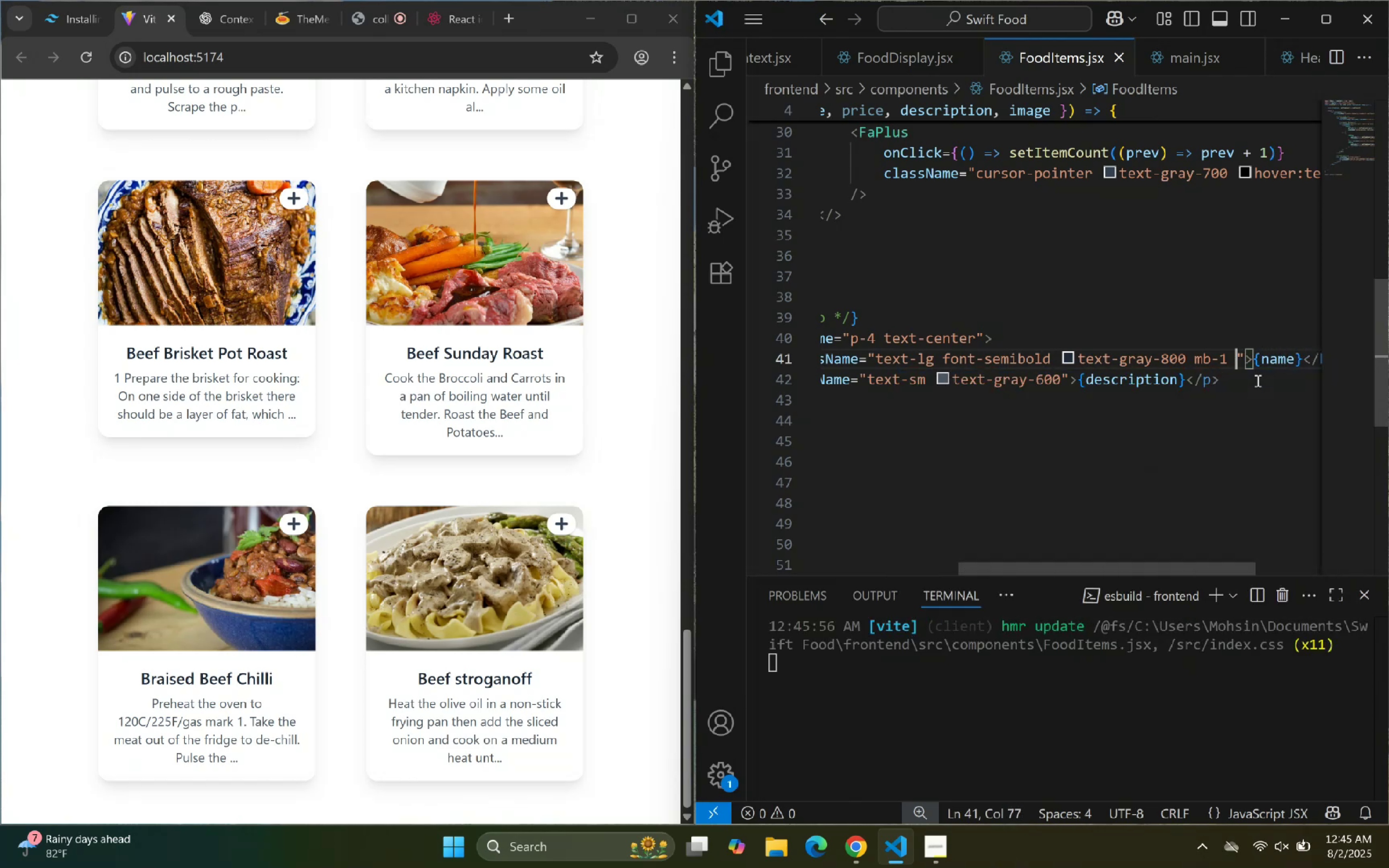 
wait(7.43)
 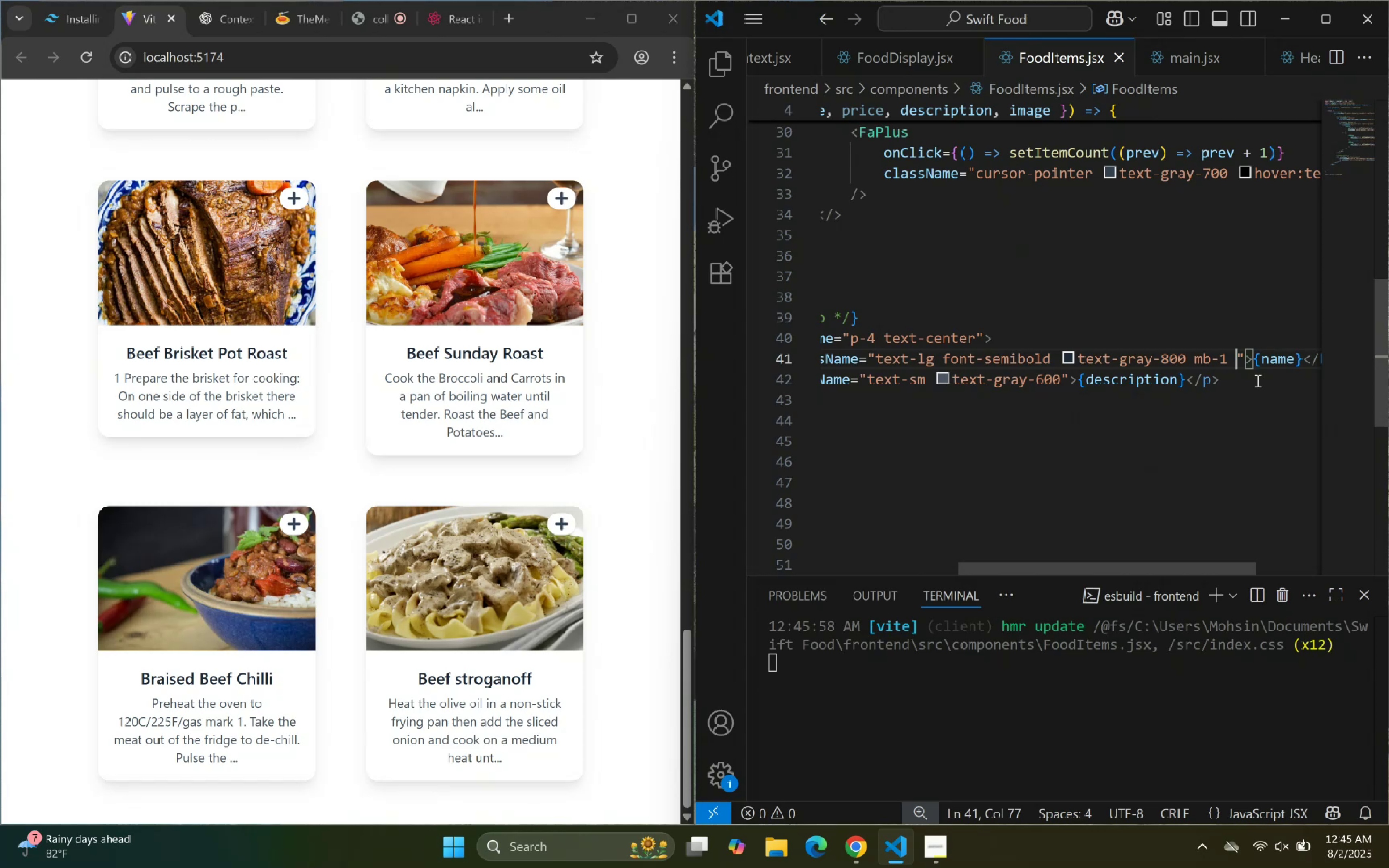 
left_click([223, 12])
 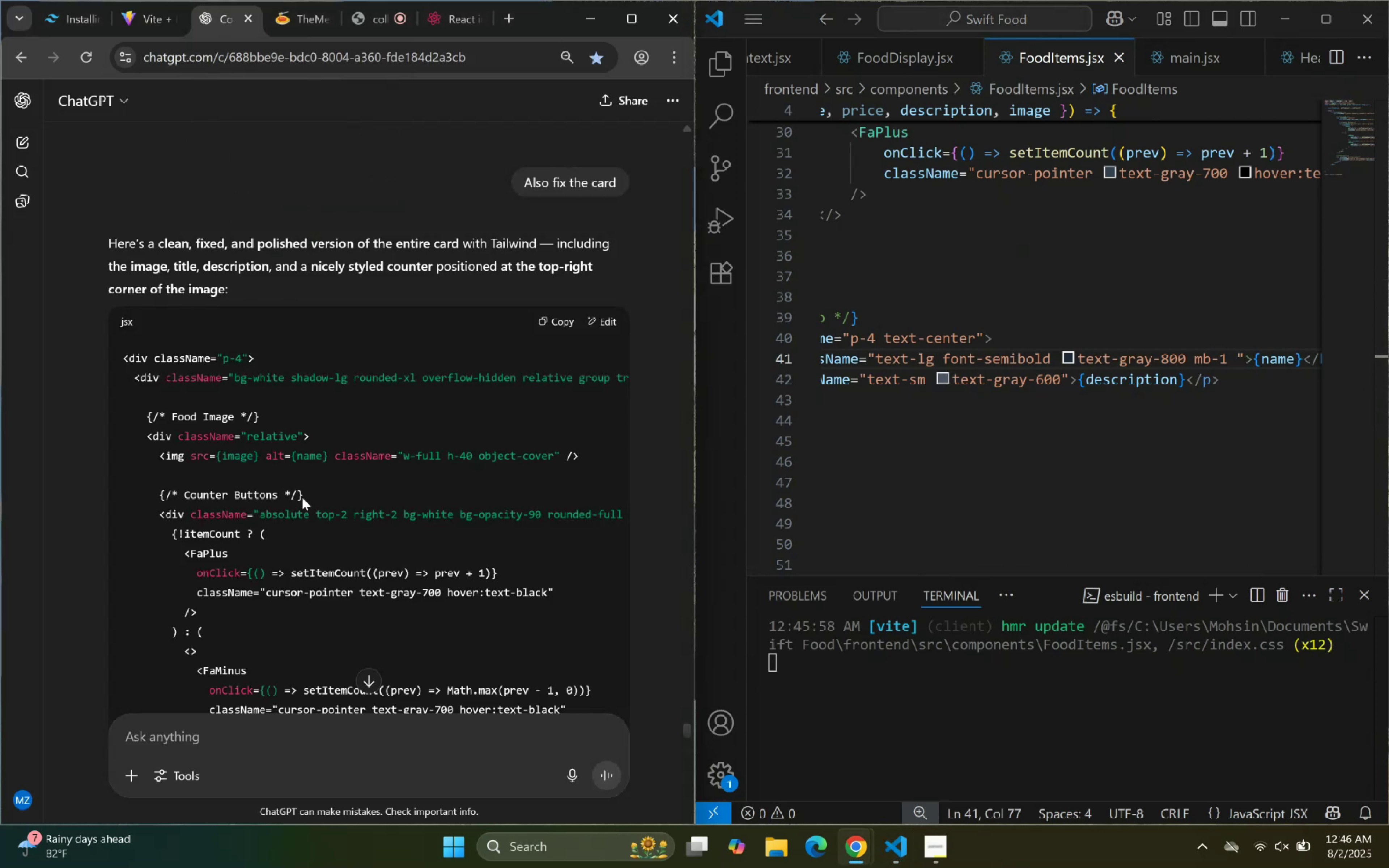 
scroll: coordinate [358, 452], scroll_direction: down, amount: 10.0
 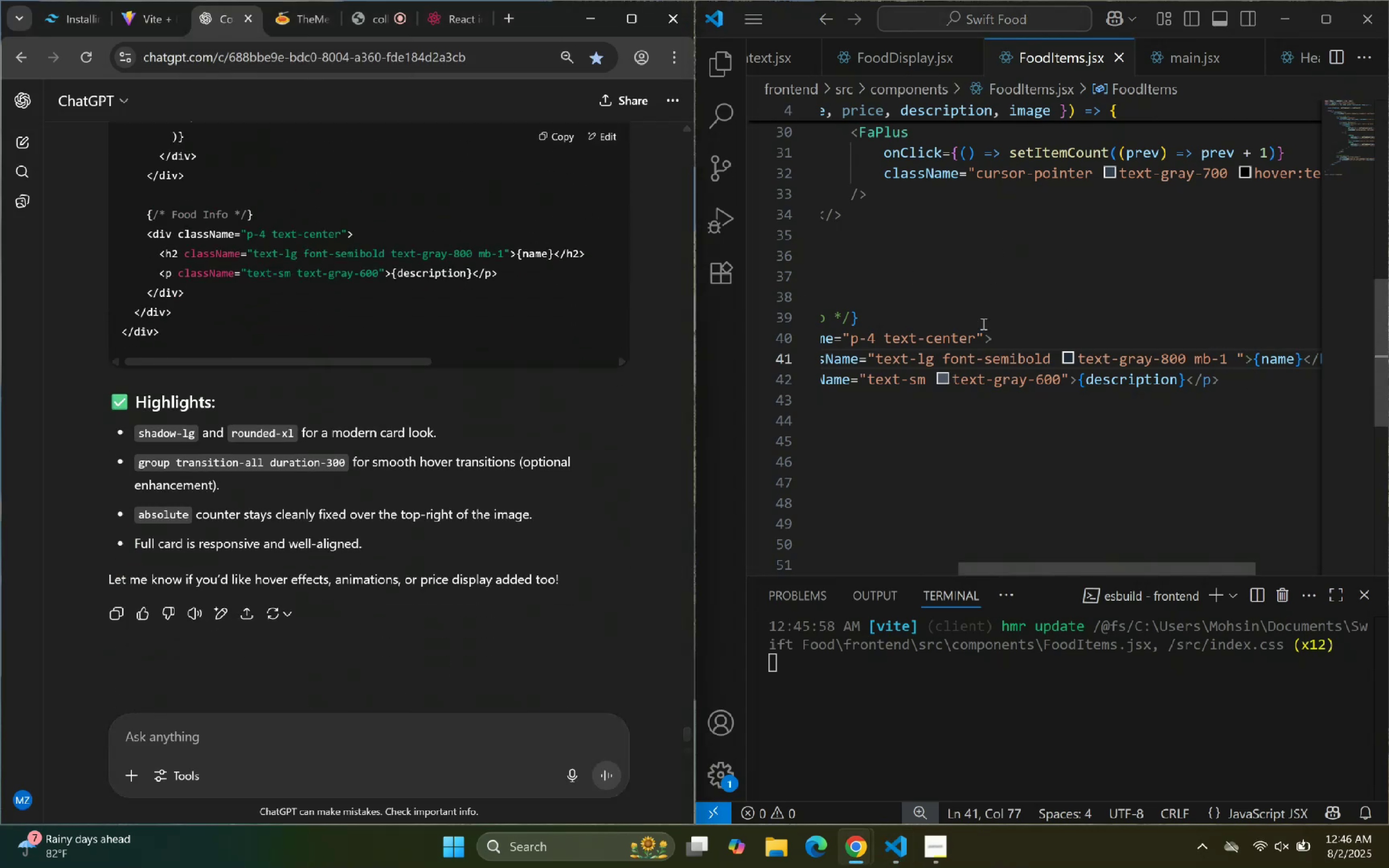 
left_click_drag(start_coordinate=[972, 341], to_coordinate=[883, 340])
 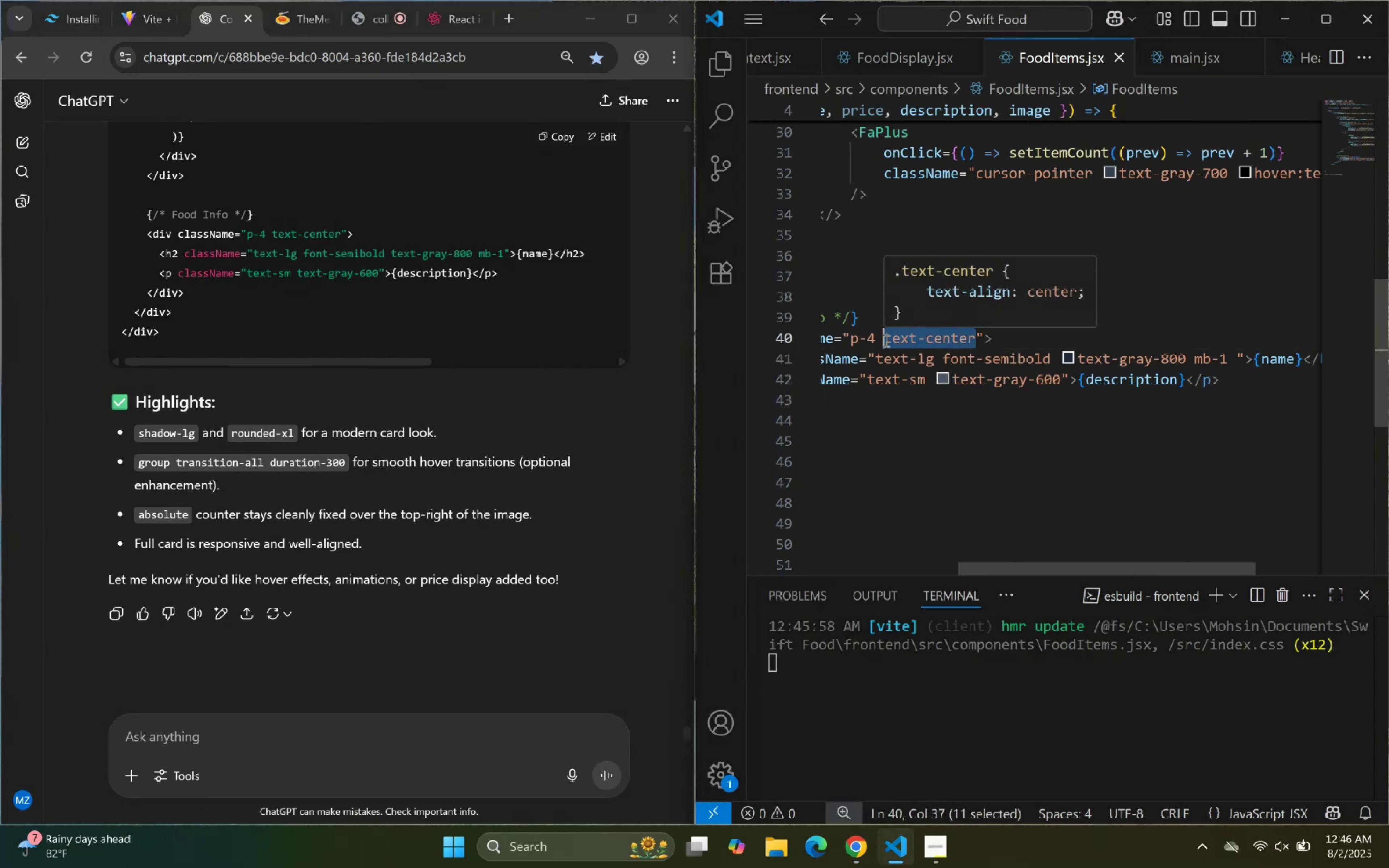 
key(Control+X)
 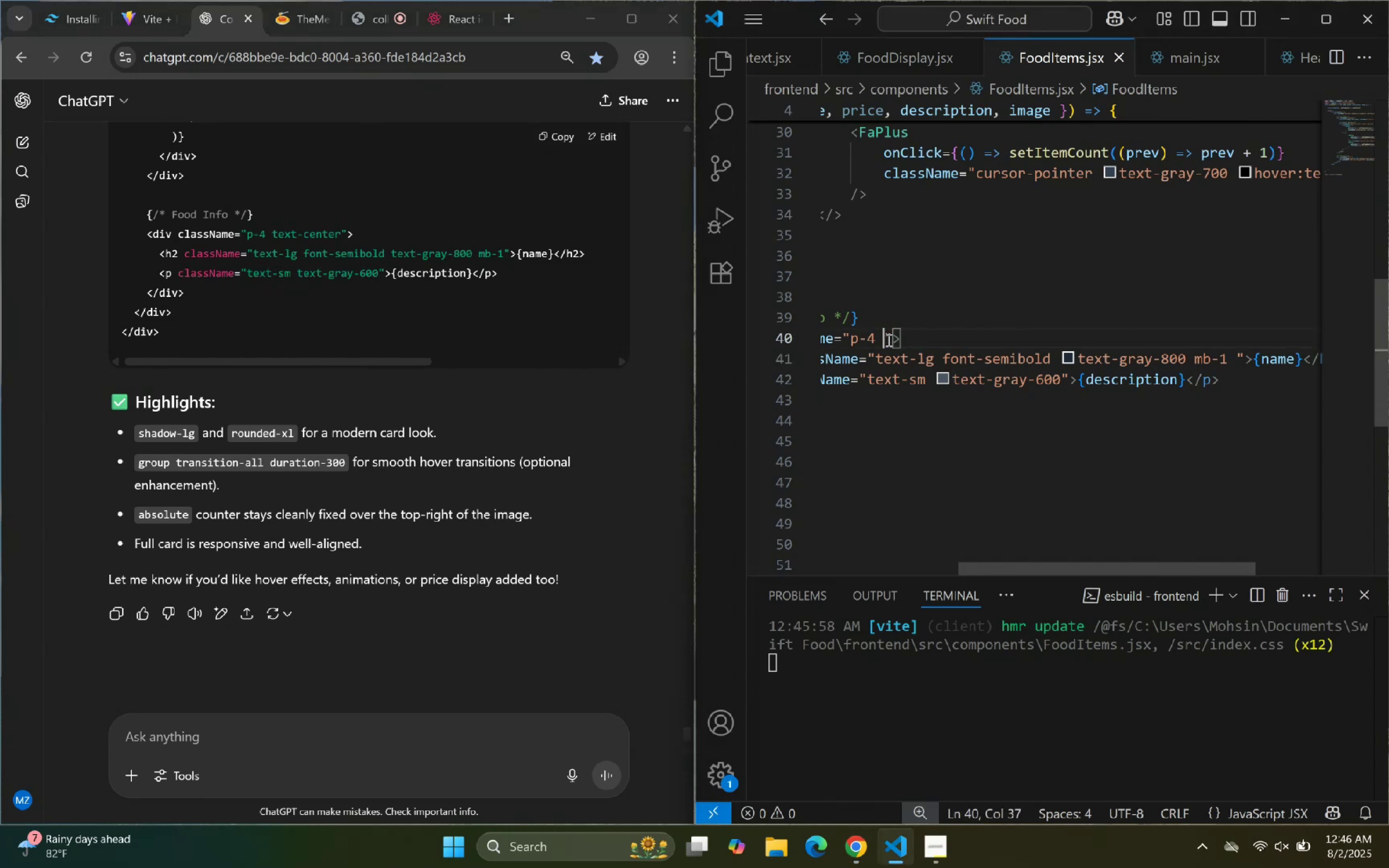 
key(Backspace)
 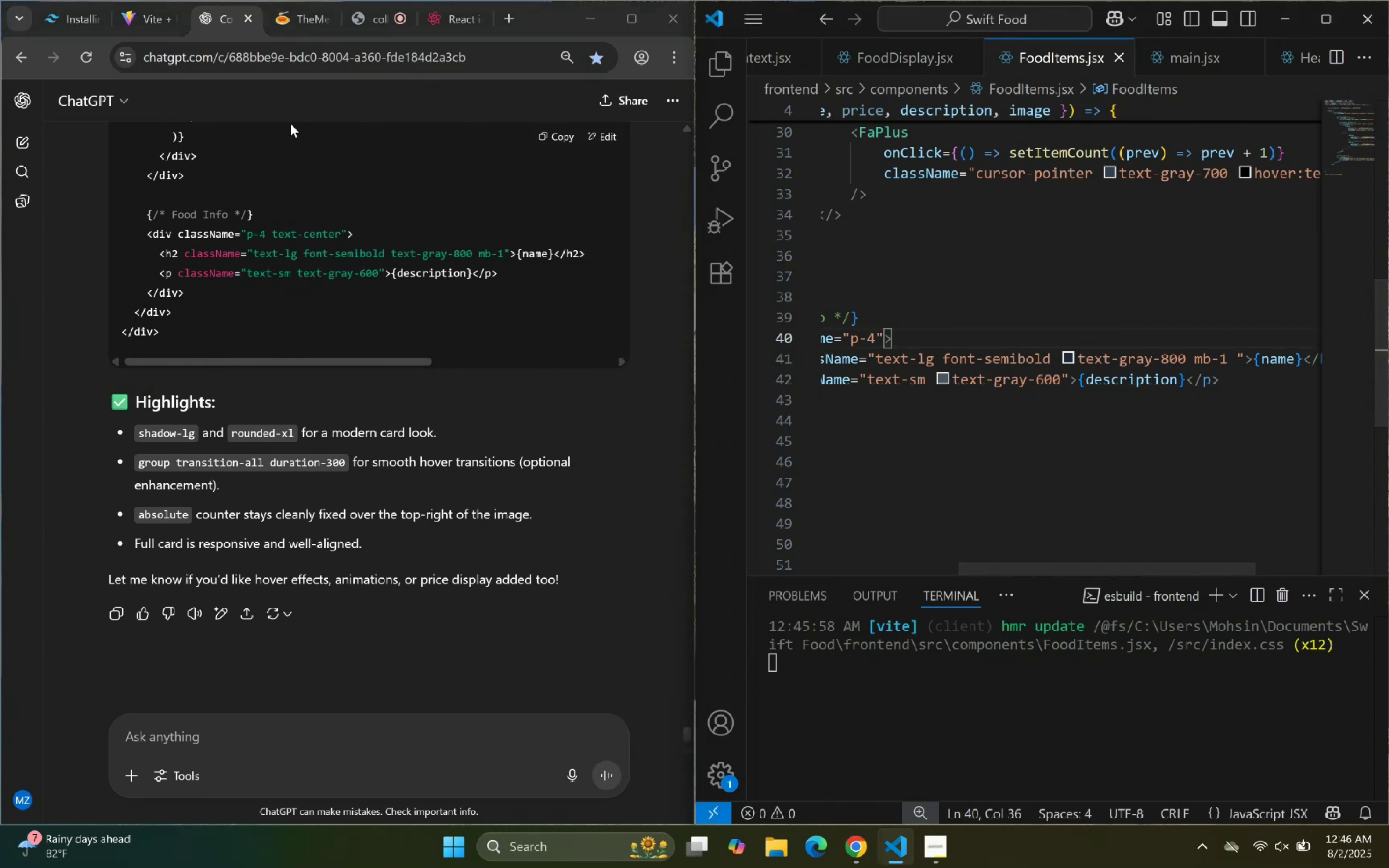 
left_click([289, 22])
 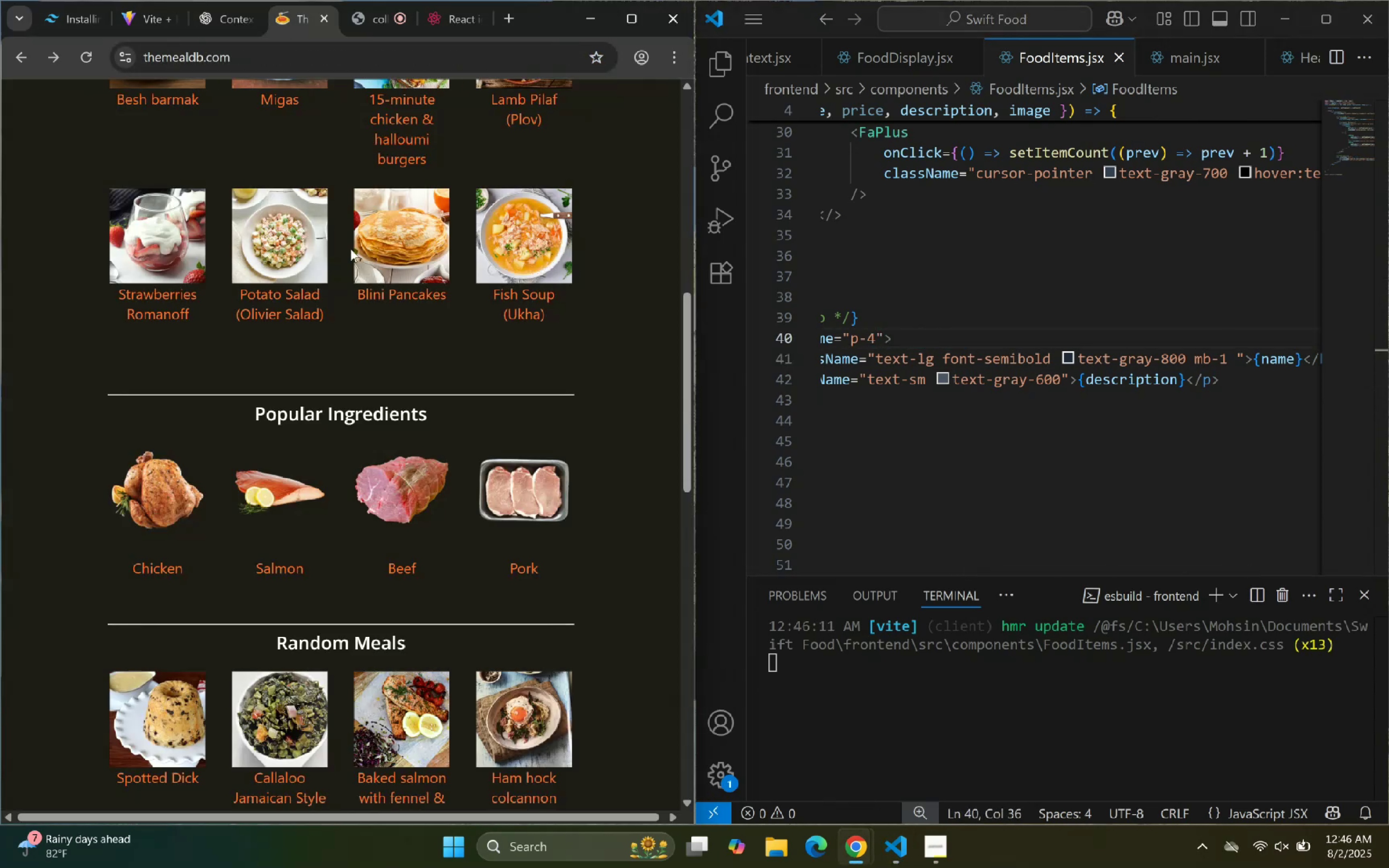 
scroll: coordinate [361, 397], scroll_direction: down, amount: 1.0
 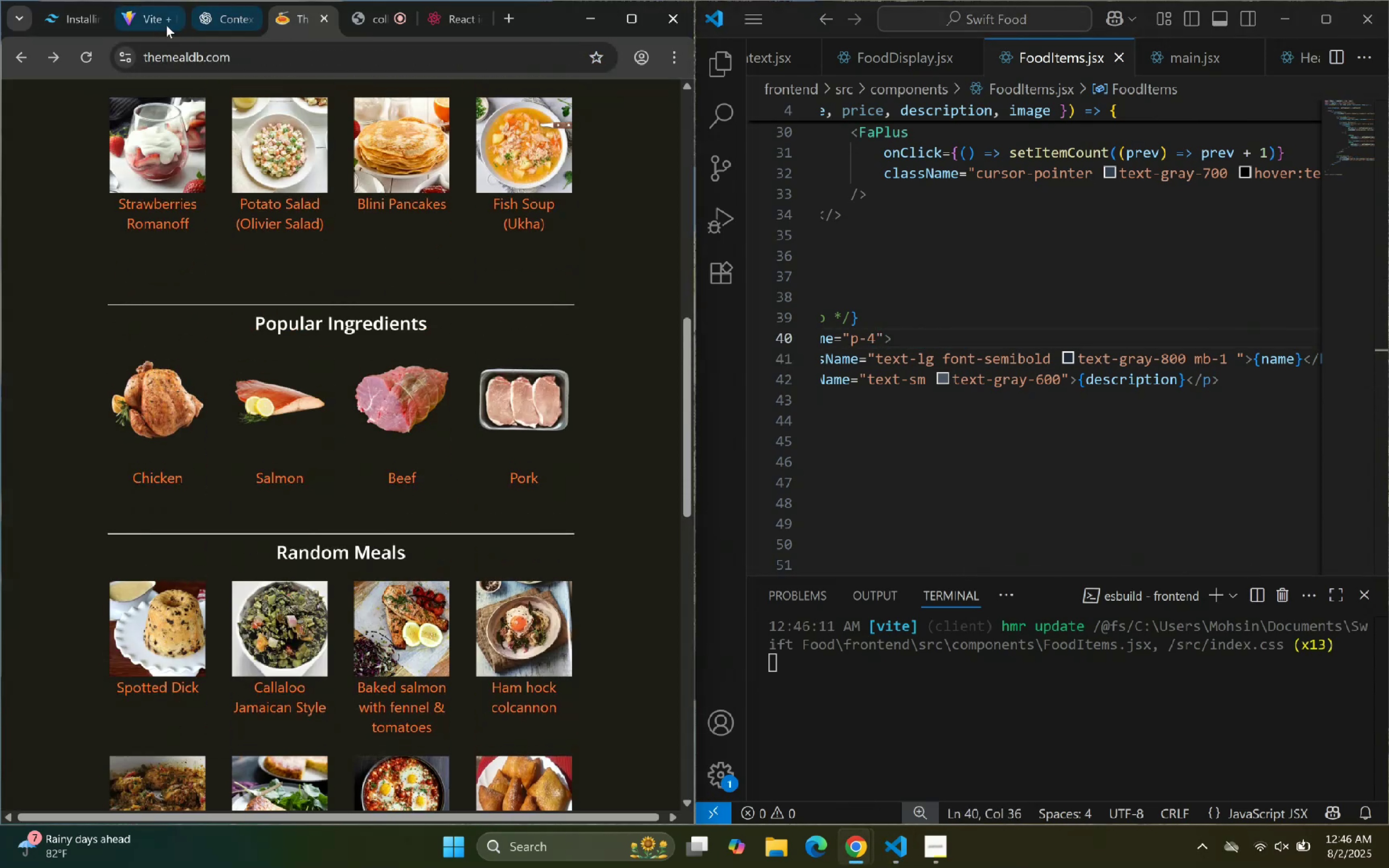 
left_click([139, 20])
 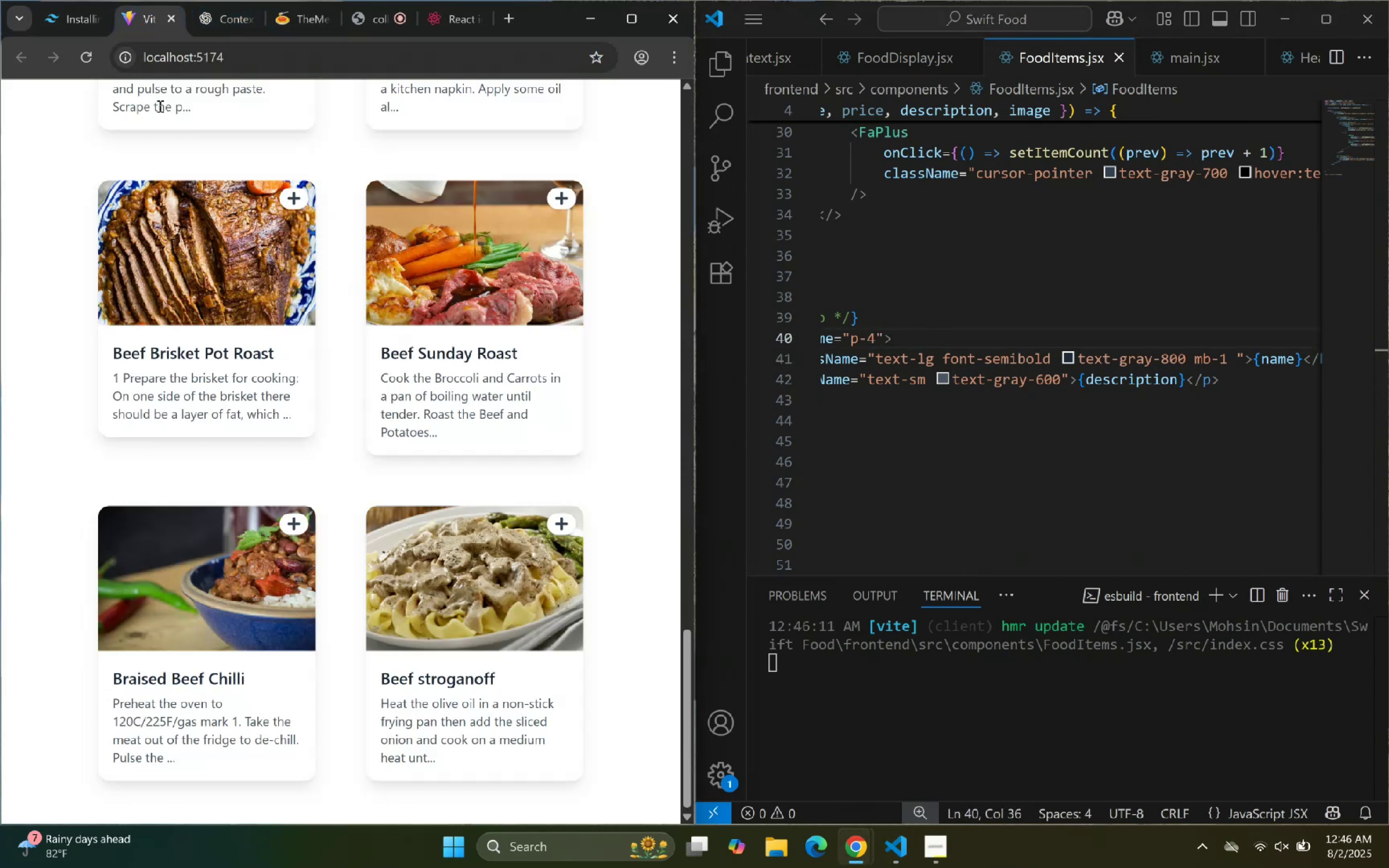 
scroll: coordinate [208, 235], scroll_direction: down, amount: 1.0
 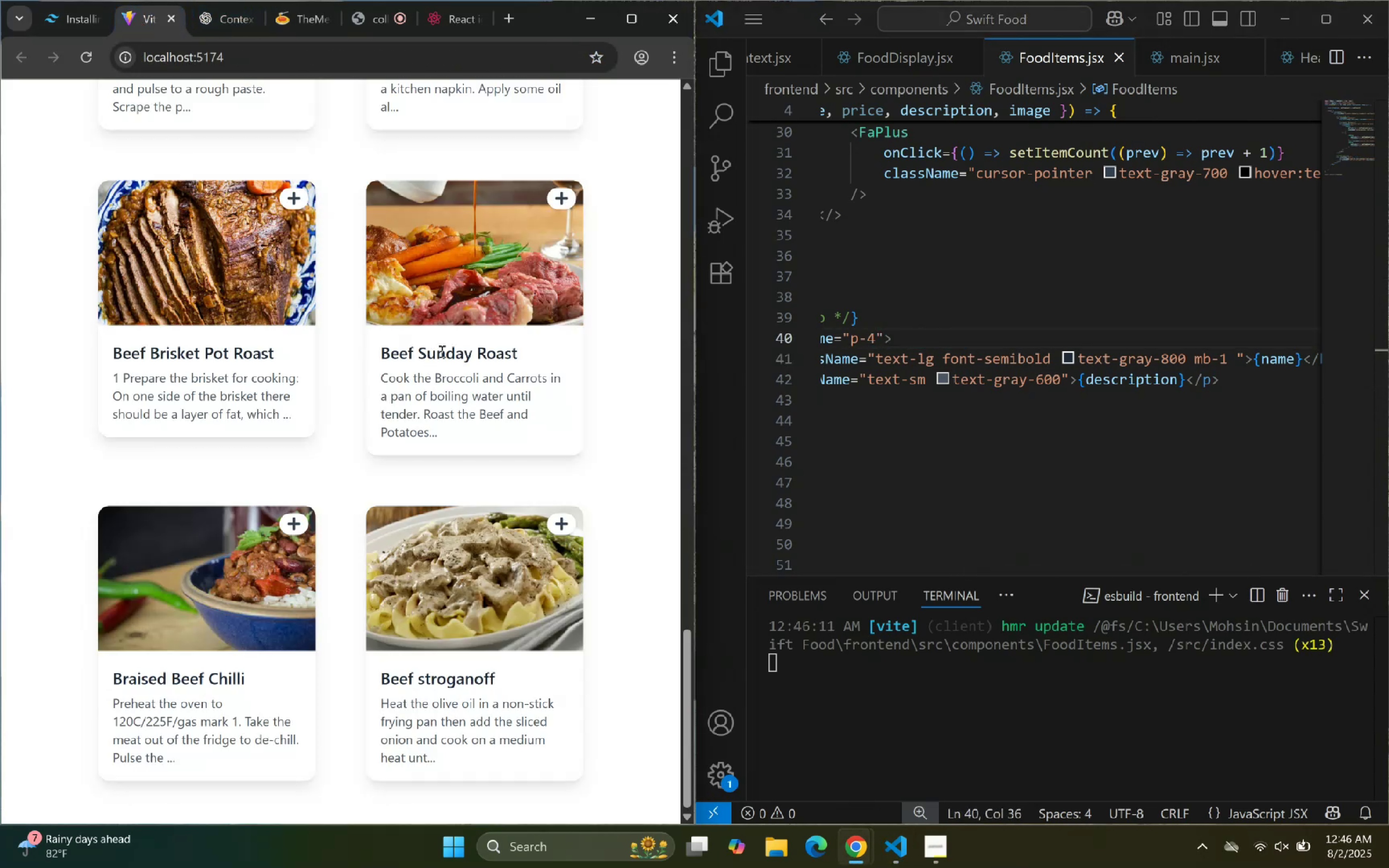 
left_click([1083, 374])
 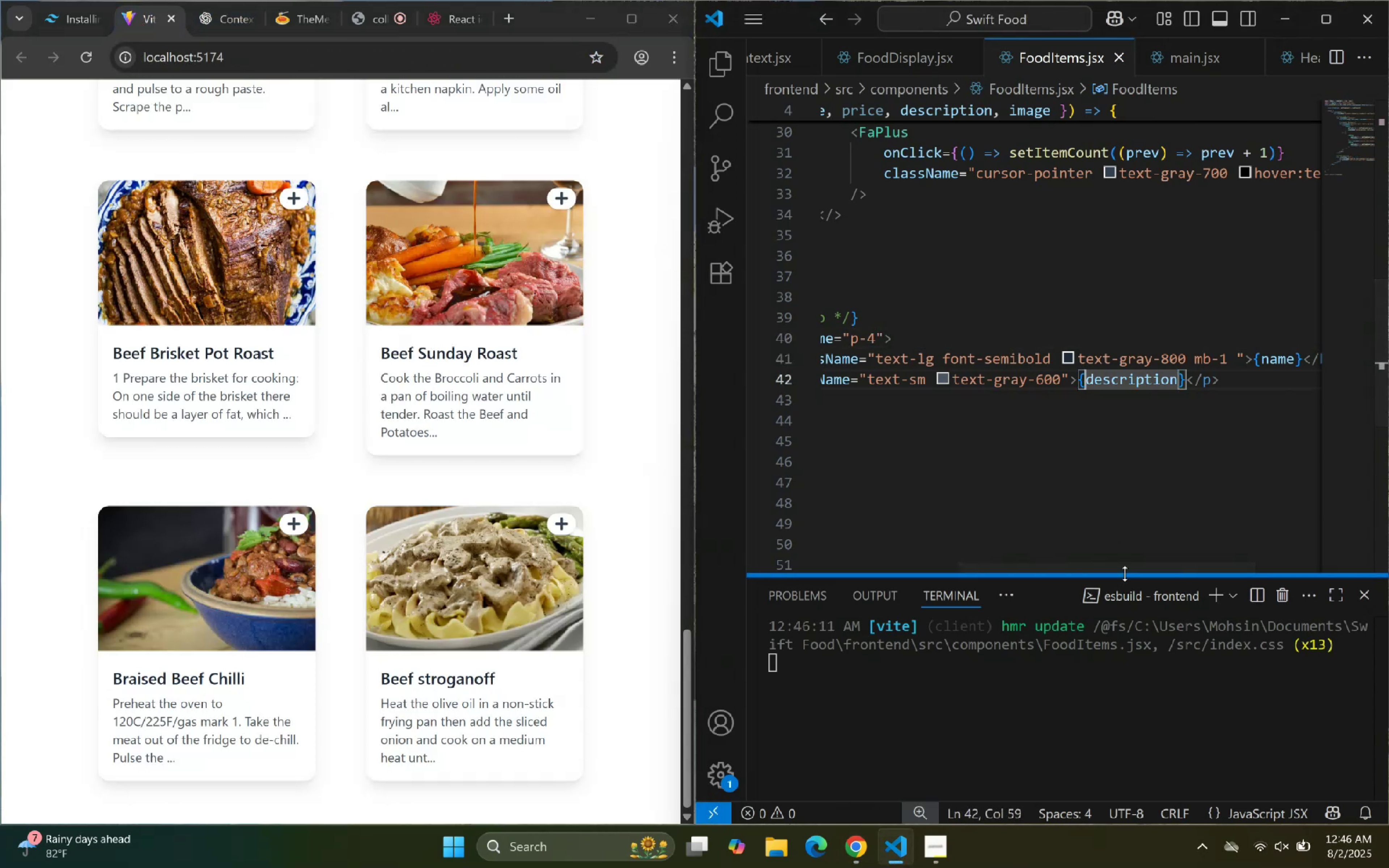 
left_click_drag(start_coordinate=[1127, 567], to_coordinate=[1080, 566])
 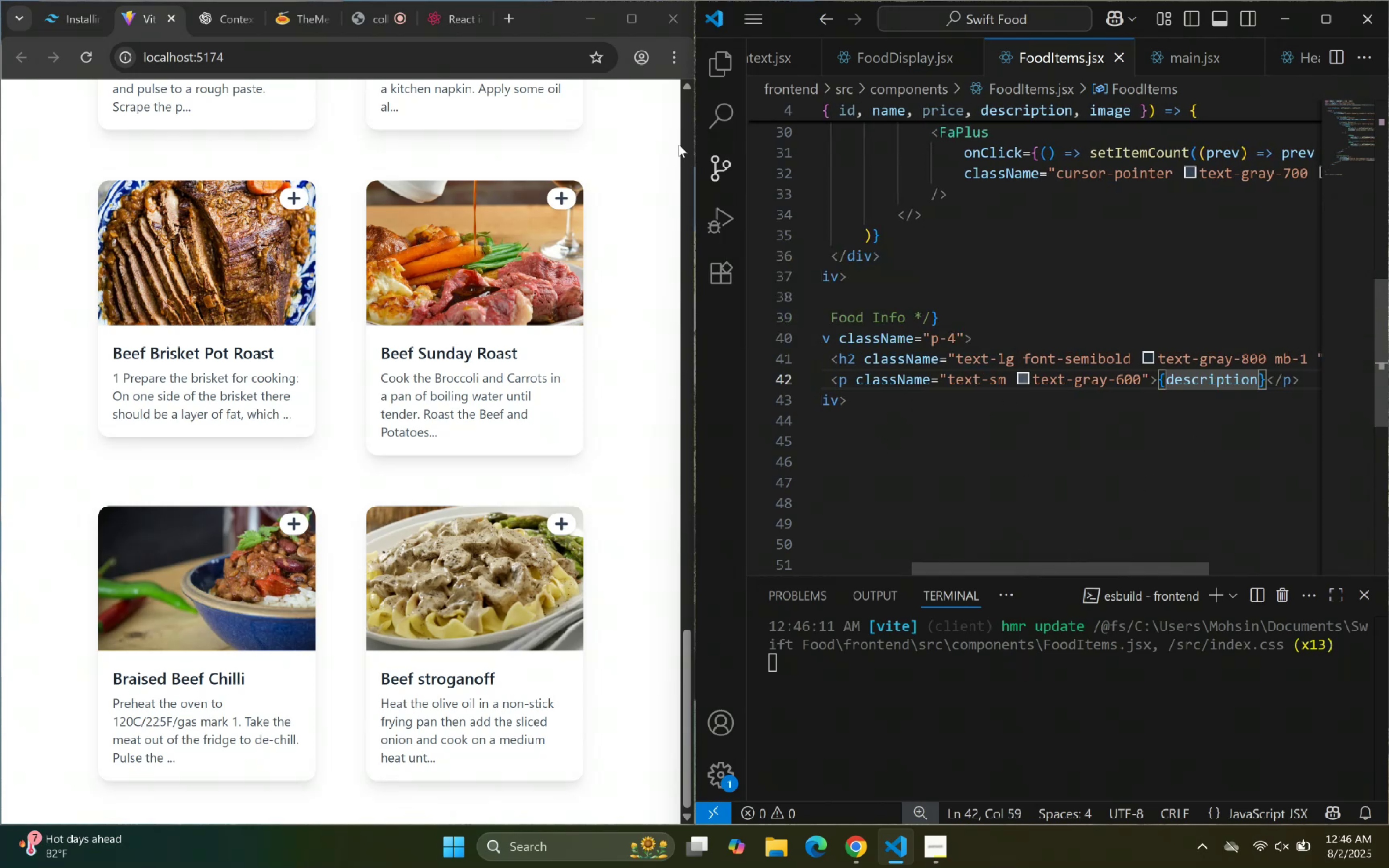 
wait(7.02)
 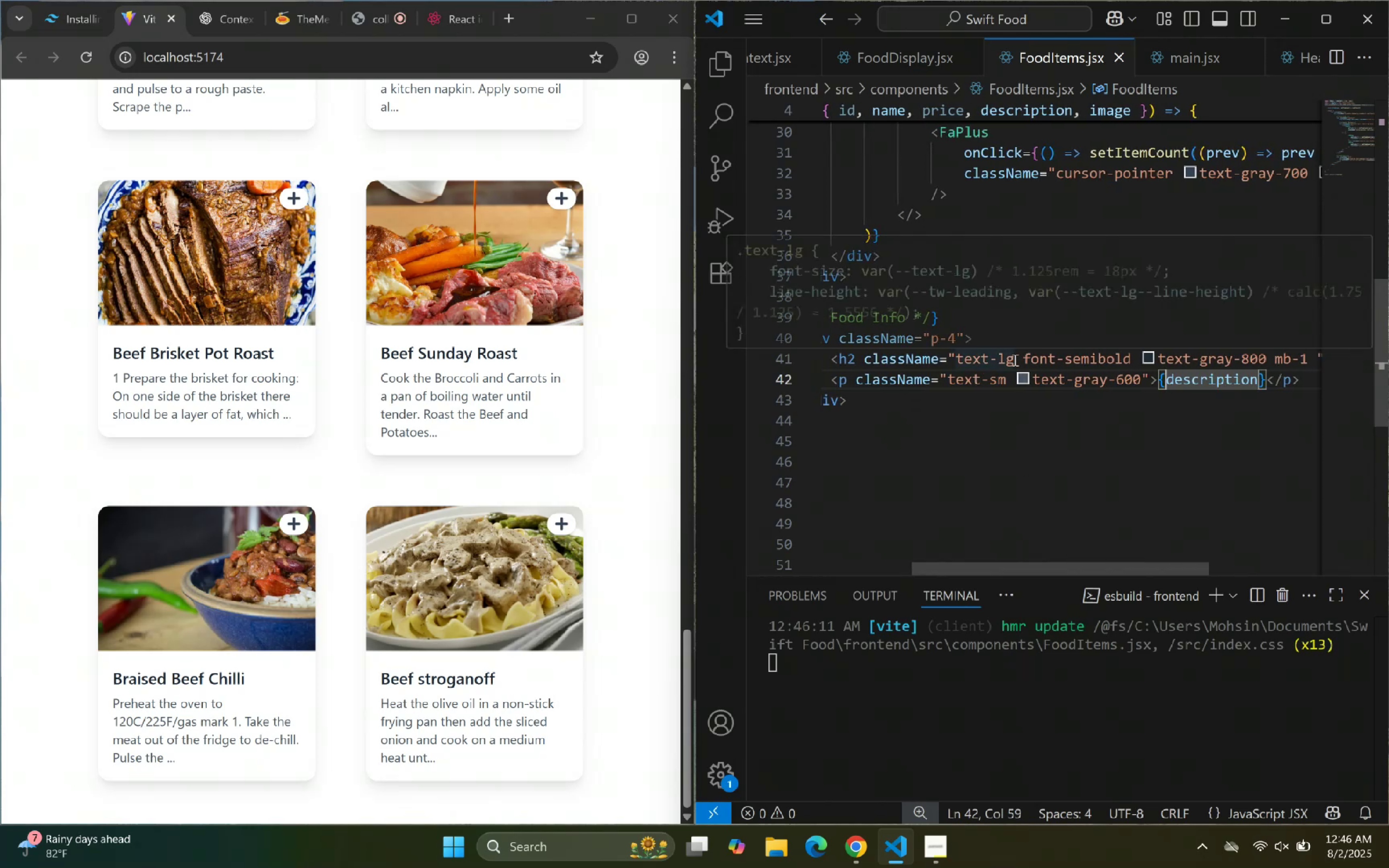 
left_click([1006, 387])
 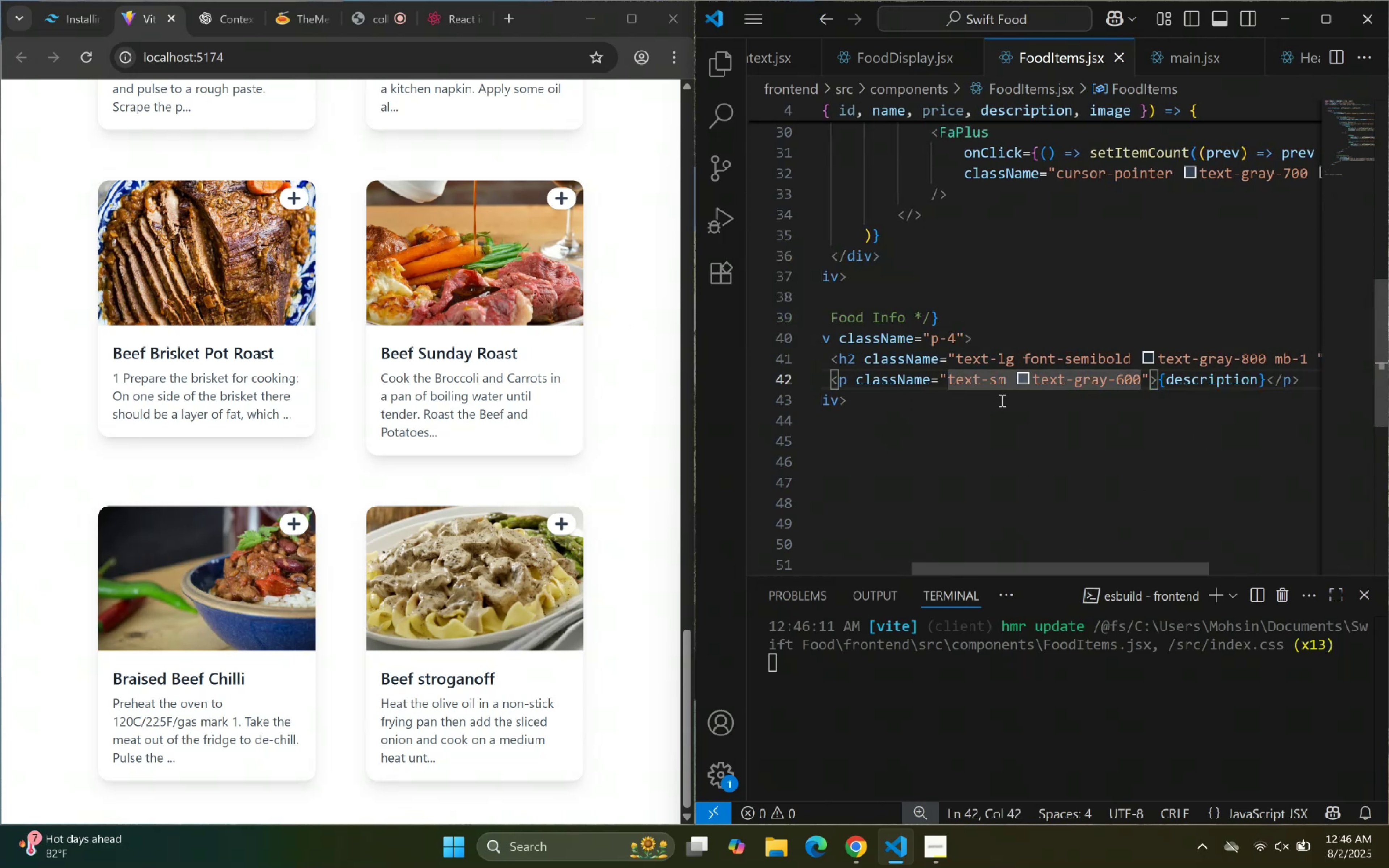 
key(Backspace)
key(Backspace)
type(-)
key(Backspace)
key(Backspace)
type(-sm)
 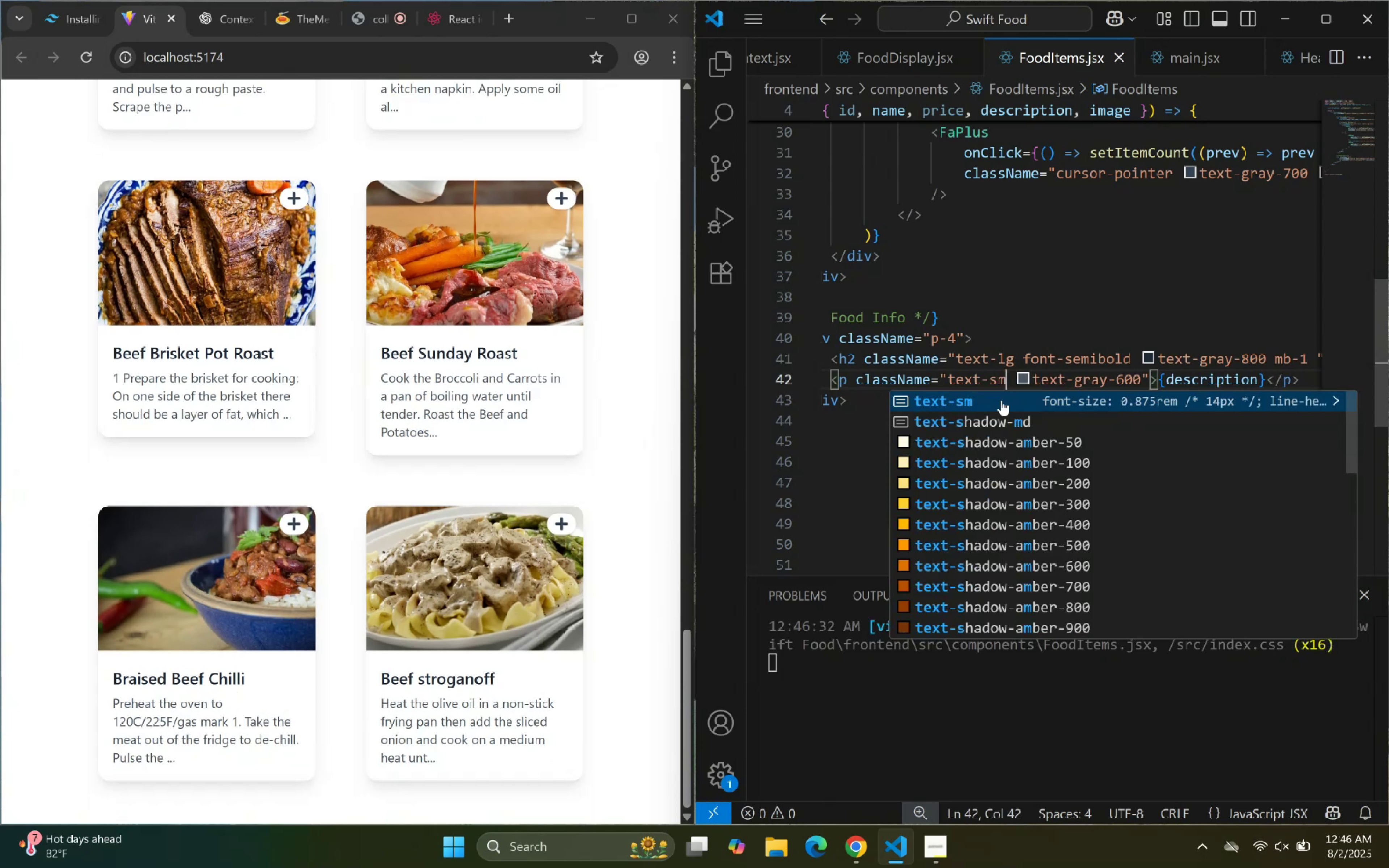 
key(Enter)
 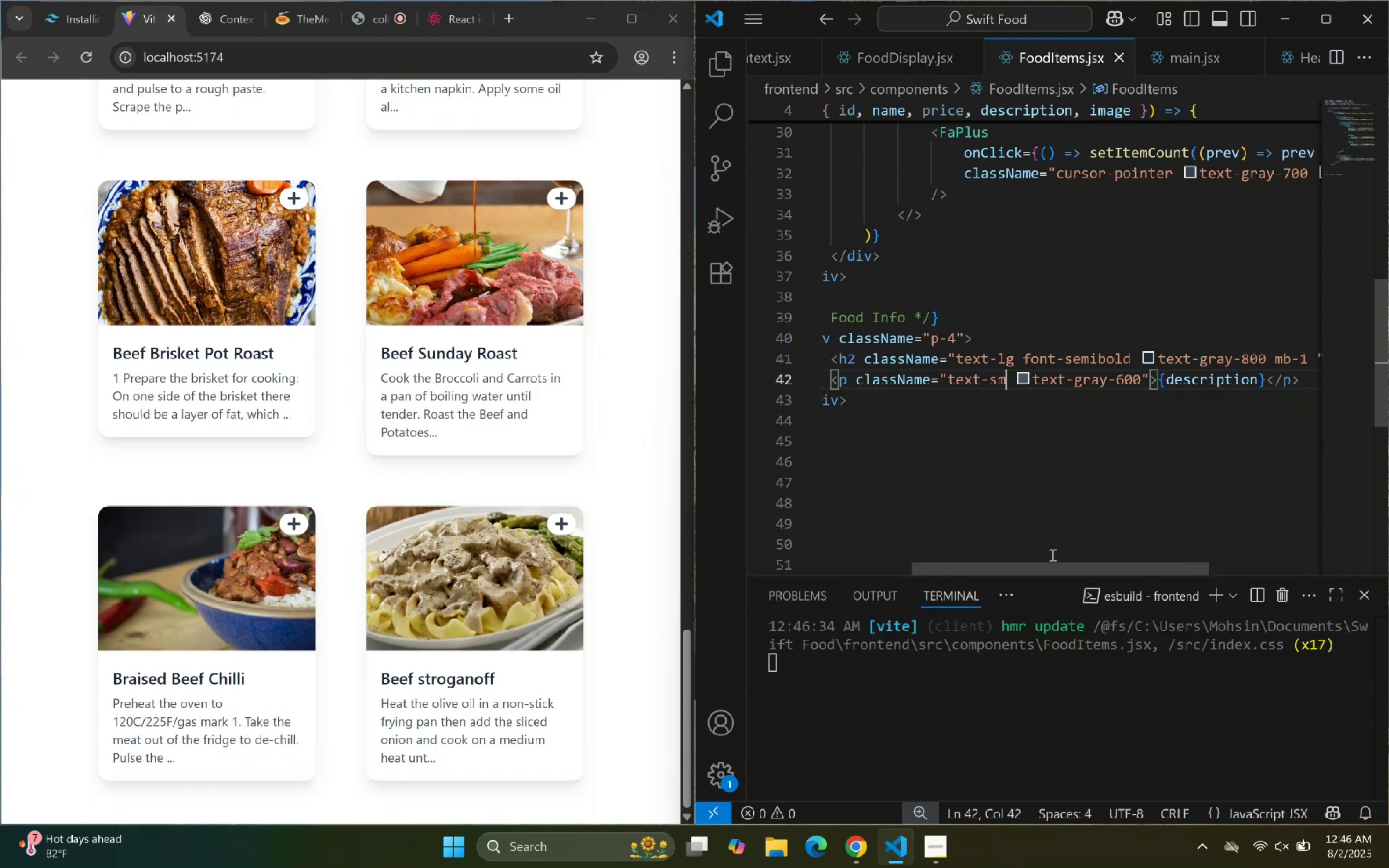 
left_click_drag(start_coordinate=[1052, 571], to_coordinate=[994, 556])
 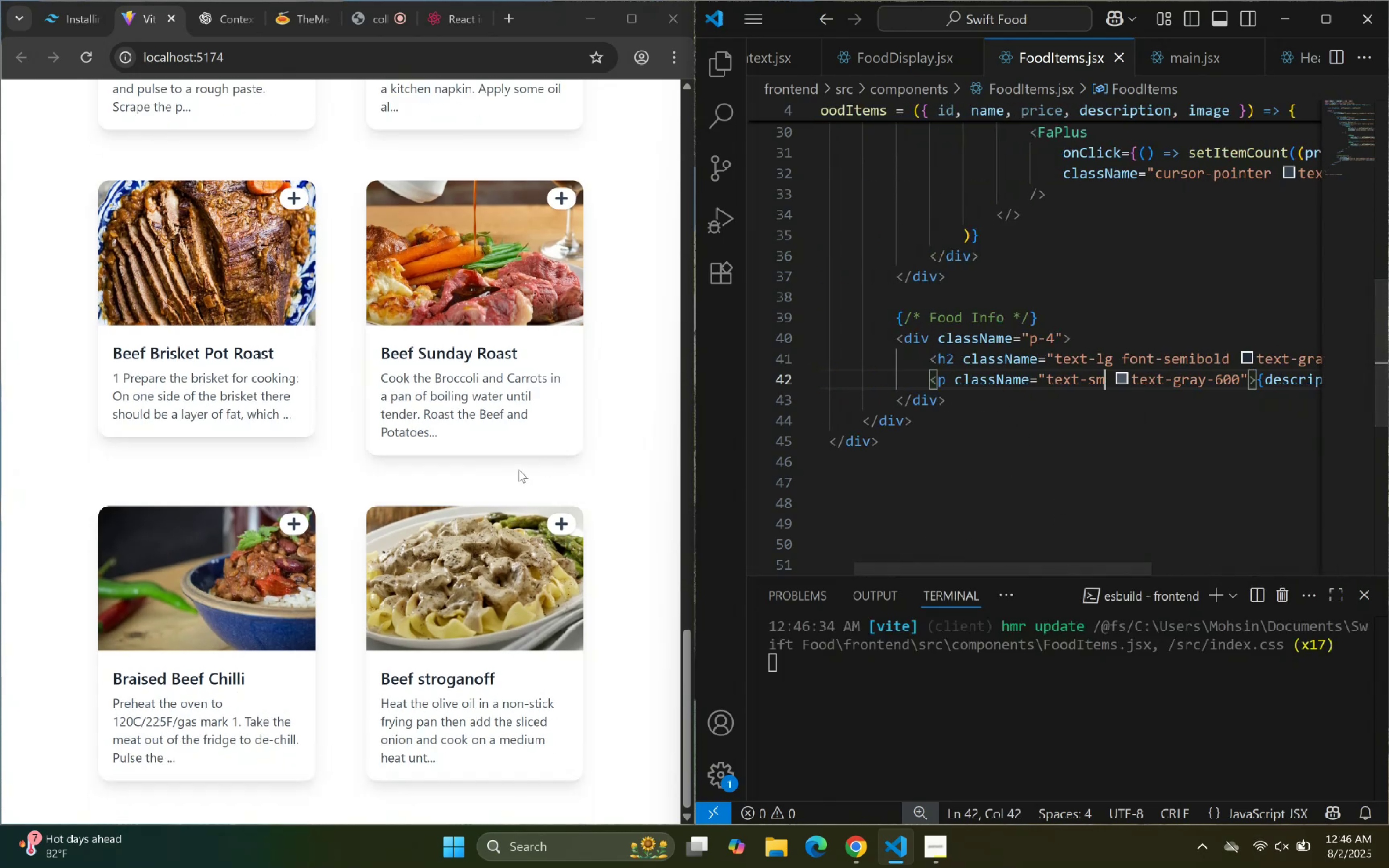 
scroll: coordinate [523, 242], scroll_direction: up, amount: 9.0
 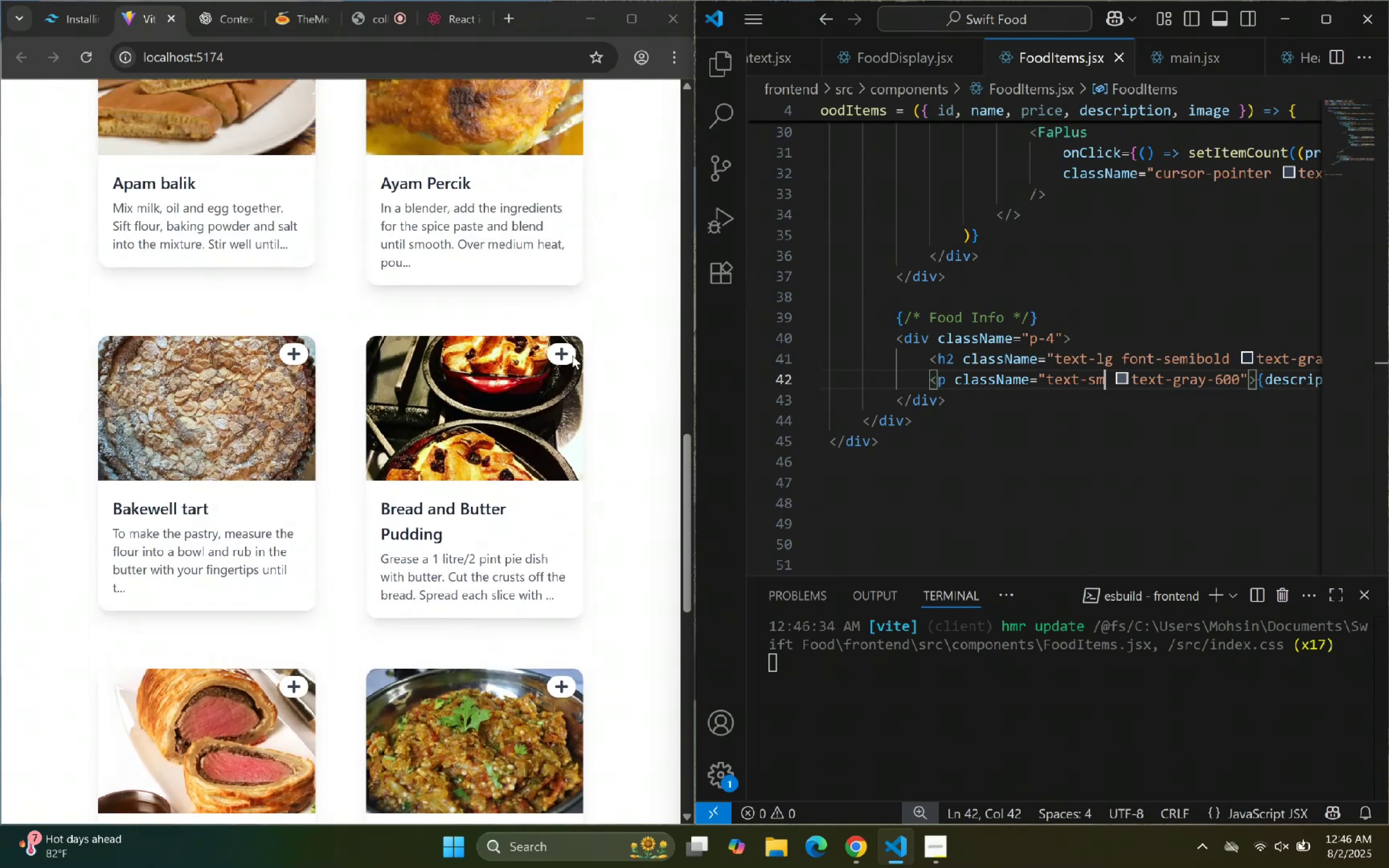 
left_click([570, 356])
 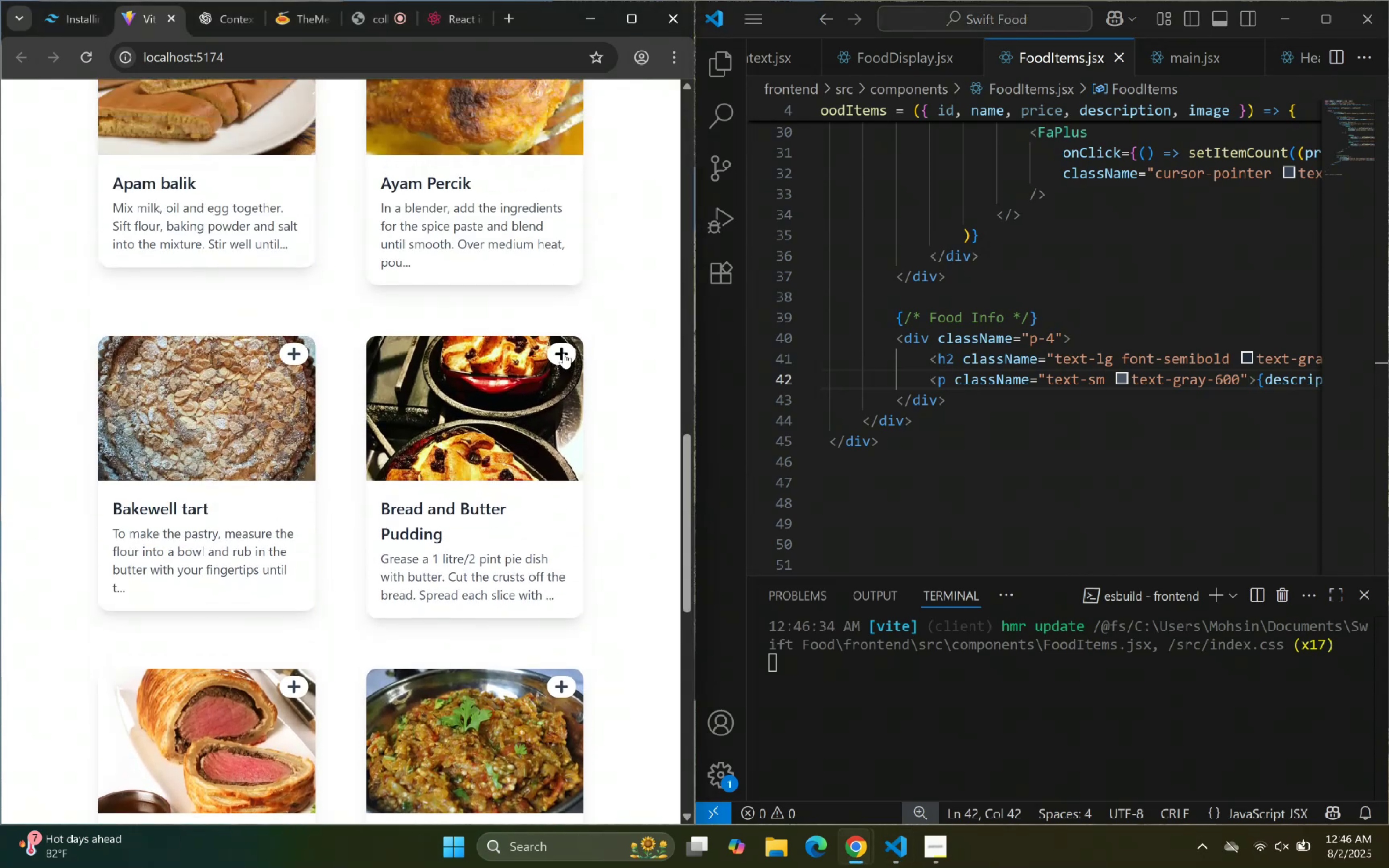 
left_click([561, 352])
 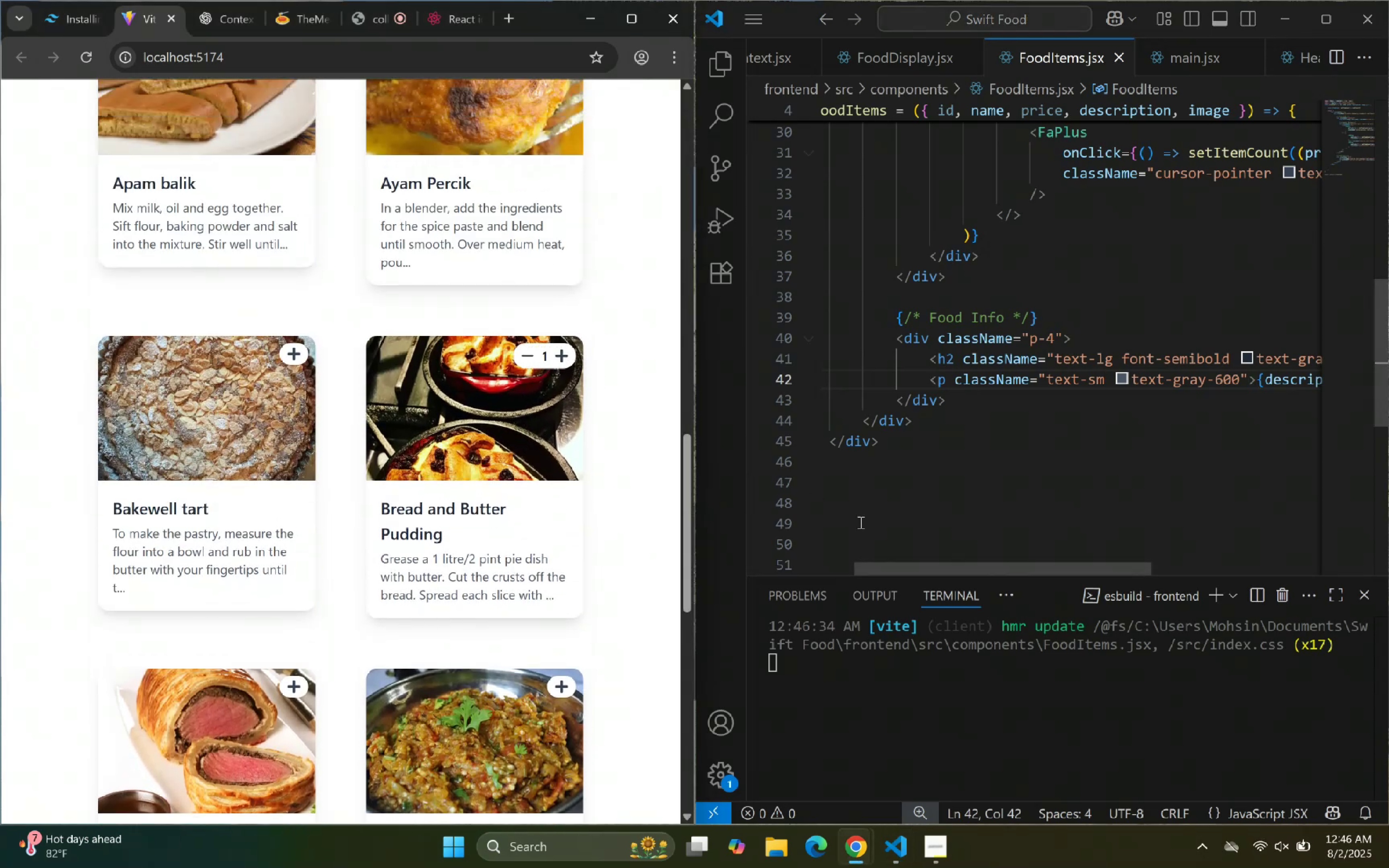 
scroll: coordinate [1172, 353], scroll_direction: up, amount: 7.0
 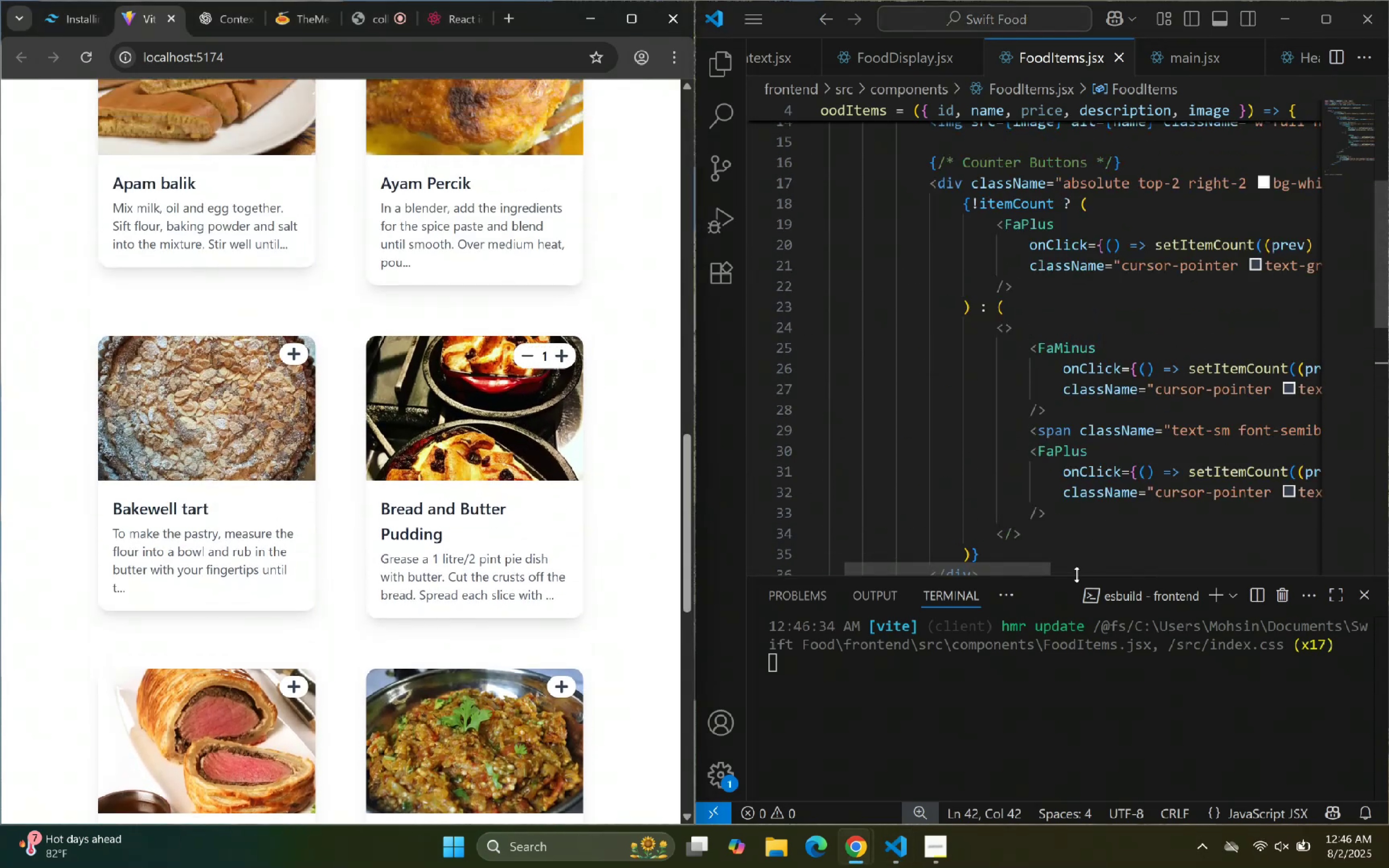 
left_click_drag(start_coordinate=[1036, 567], to_coordinate=[1152, 562])
 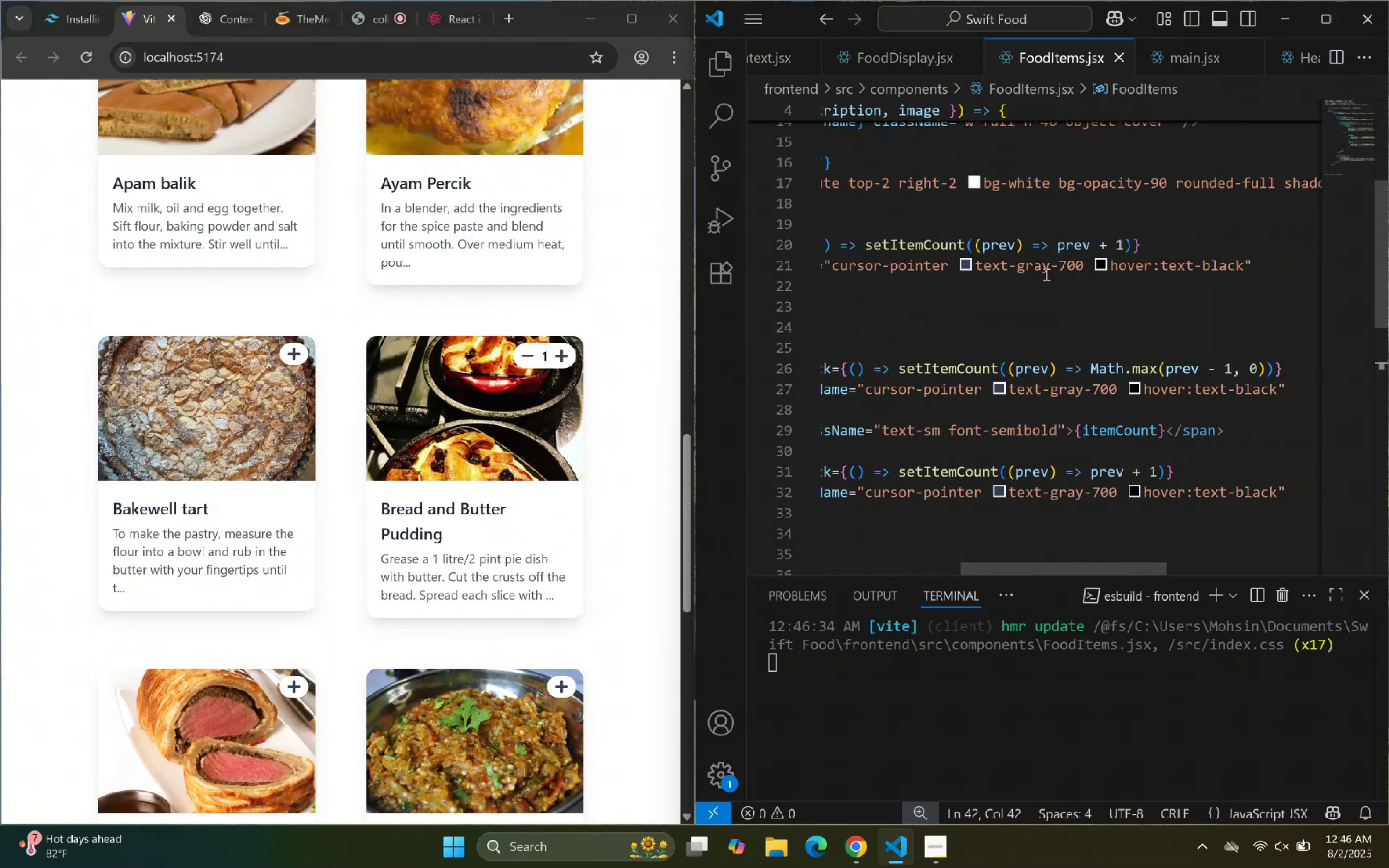 
scroll: coordinate [1013, 226], scroll_direction: up, amount: 4.0
 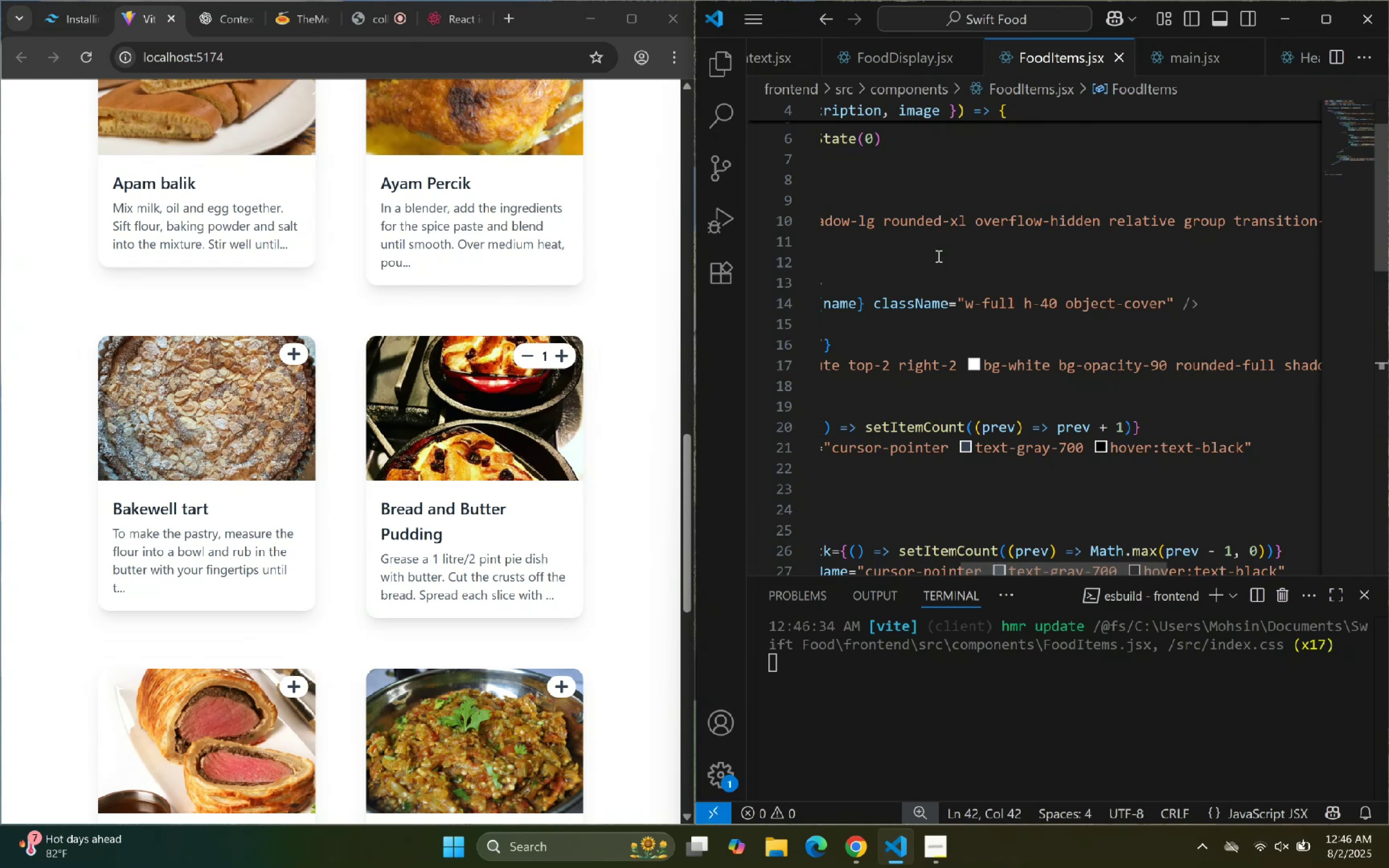 
scroll: coordinate [1012, 269], scroll_direction: down, amount: 2.0
 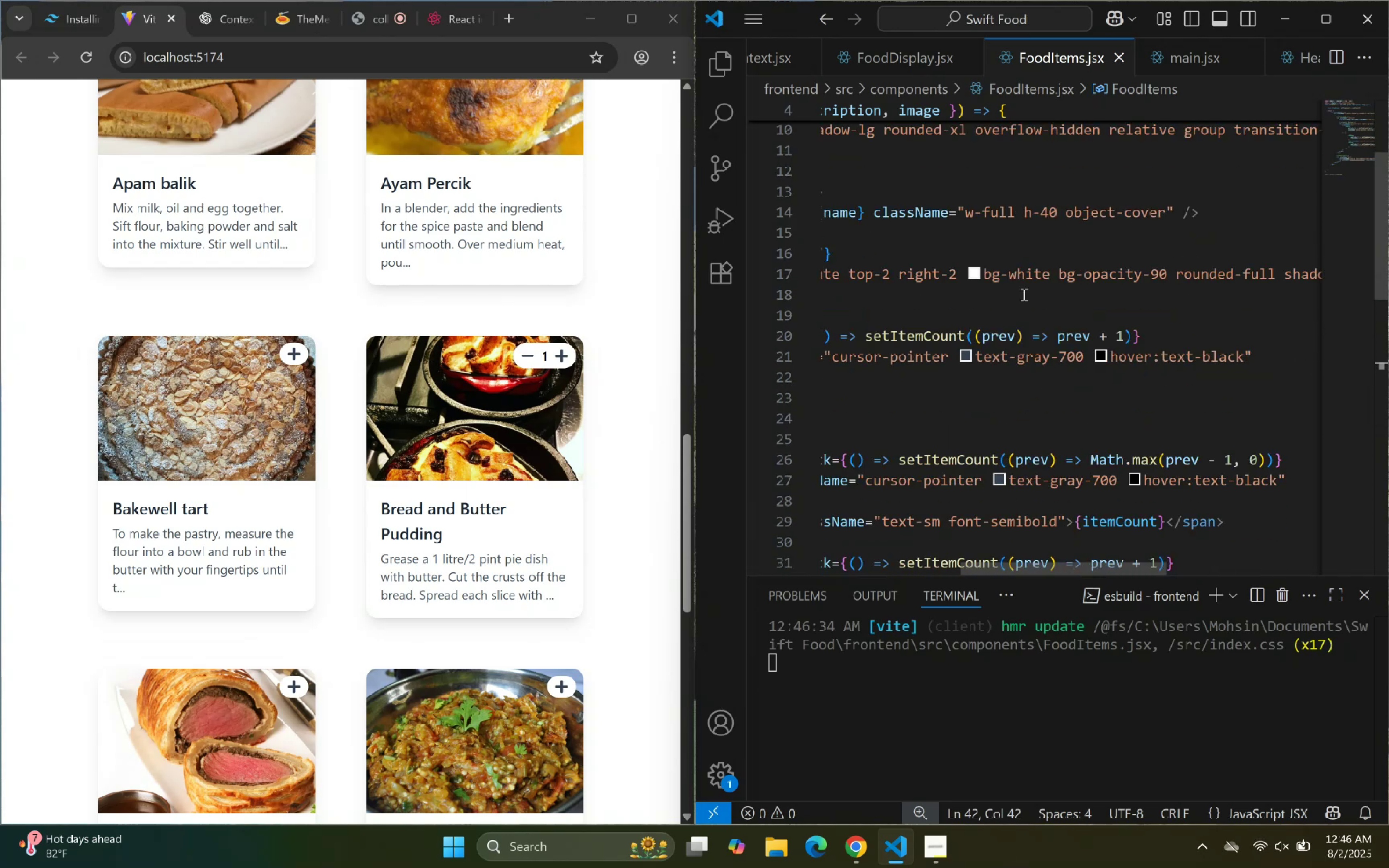 
scroll: coordinate [1027, 248], scroll_direction: up, amount: 3.0
 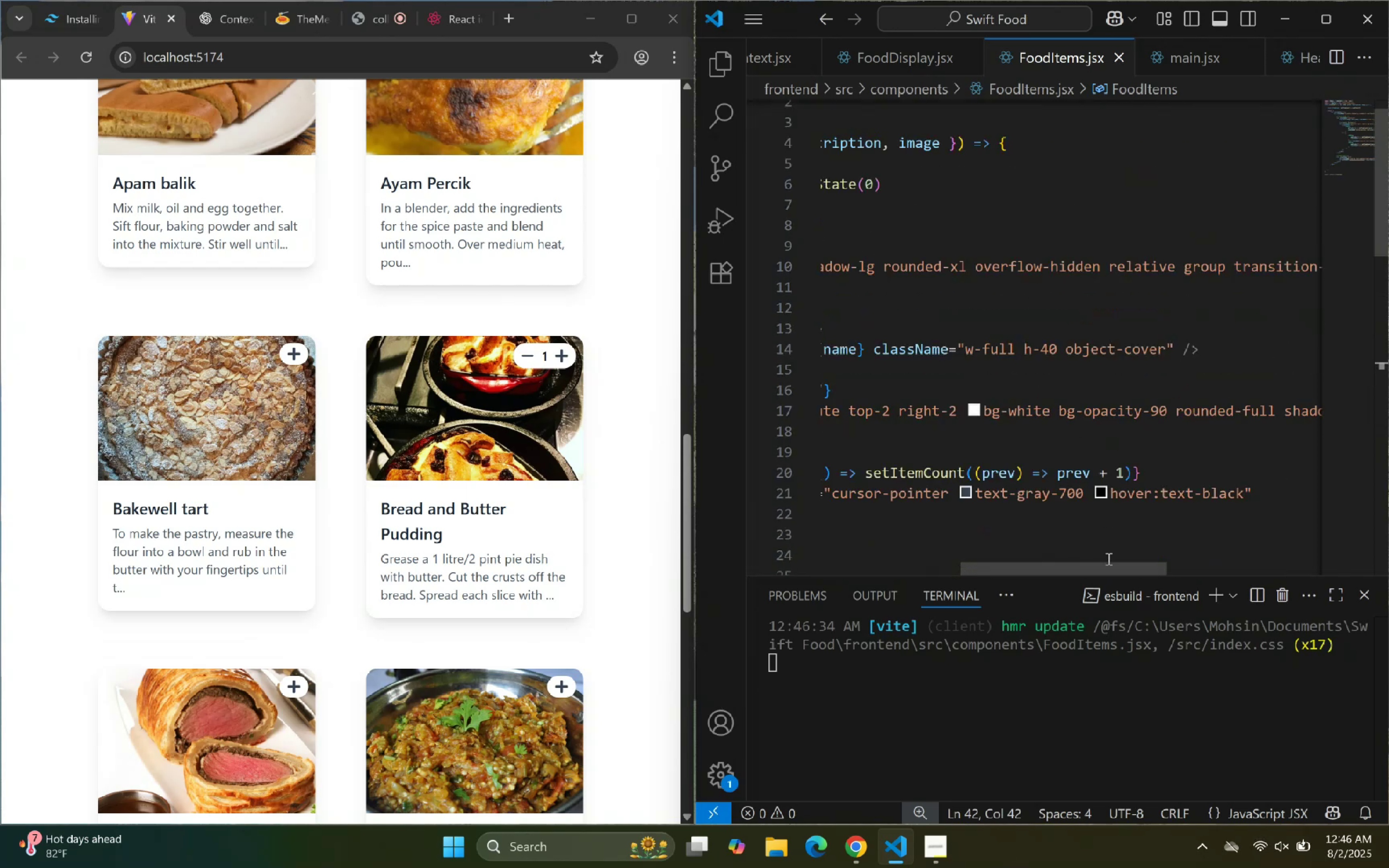 
left_click_drag(start_coordinate=[1104, 567], to_coordinate=[1131, 489])
 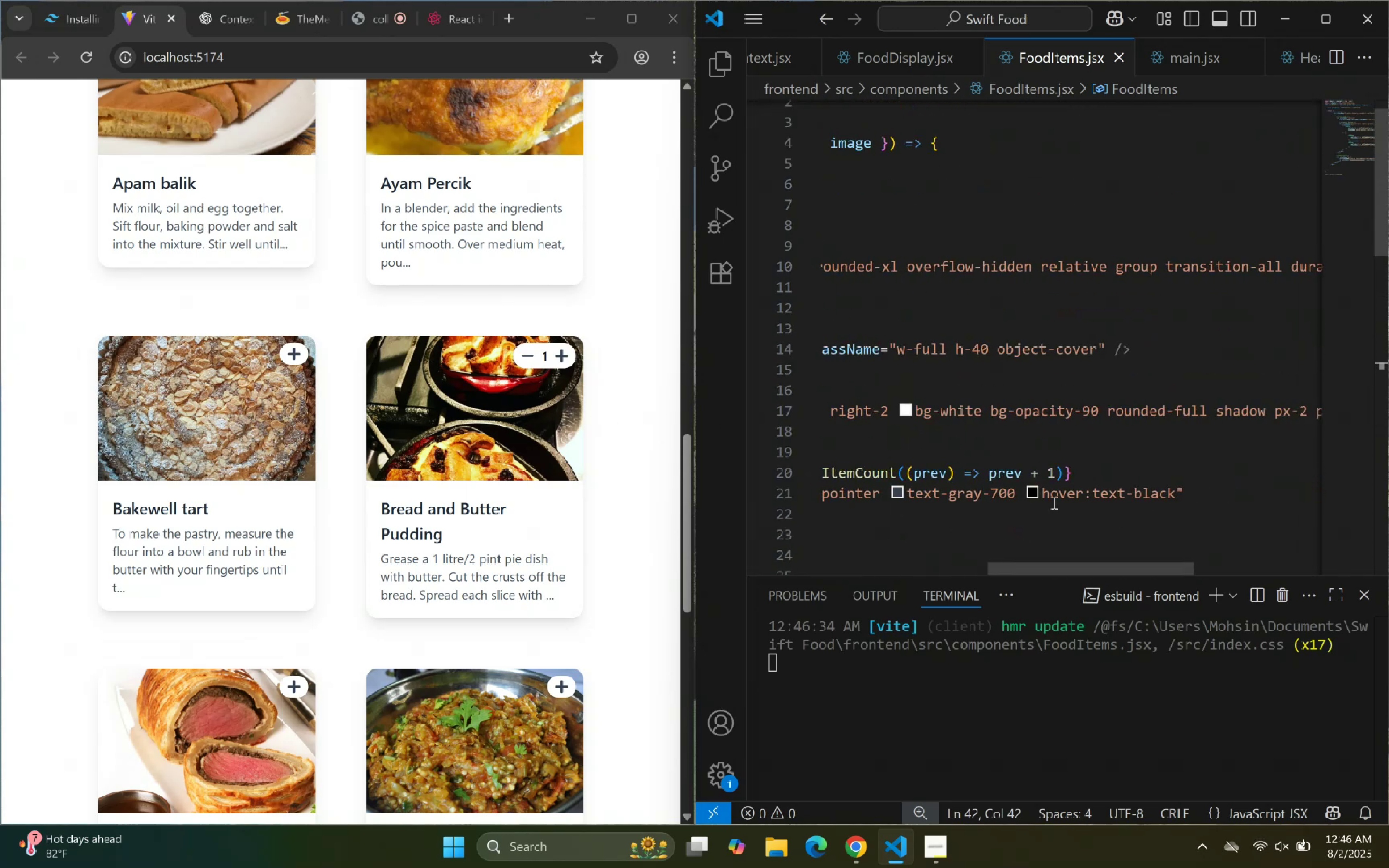 
left_click_drag(start_coordinate=[1054, 572], to_coordinate=[830, 535])
 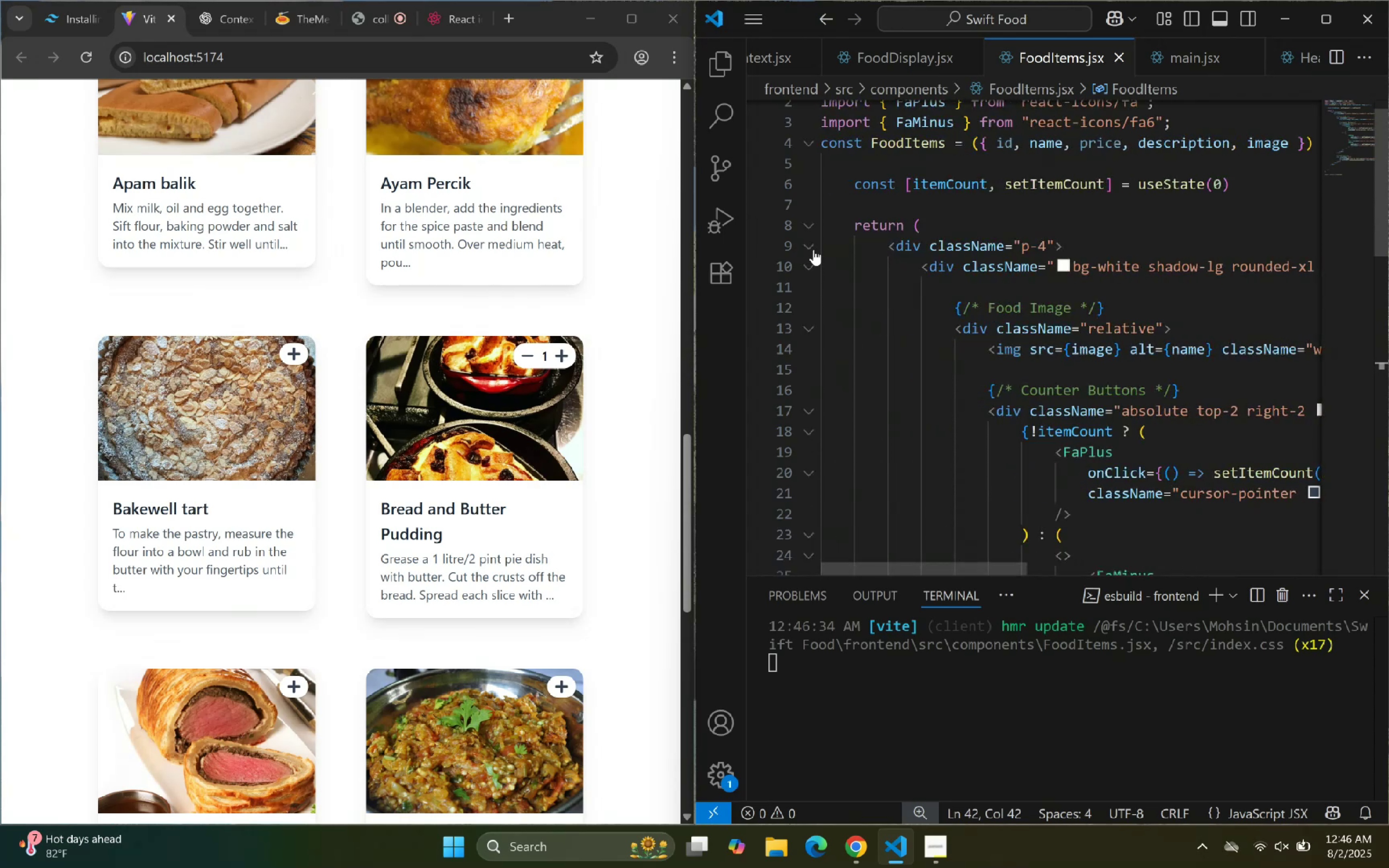 
left_click([814, 250])
 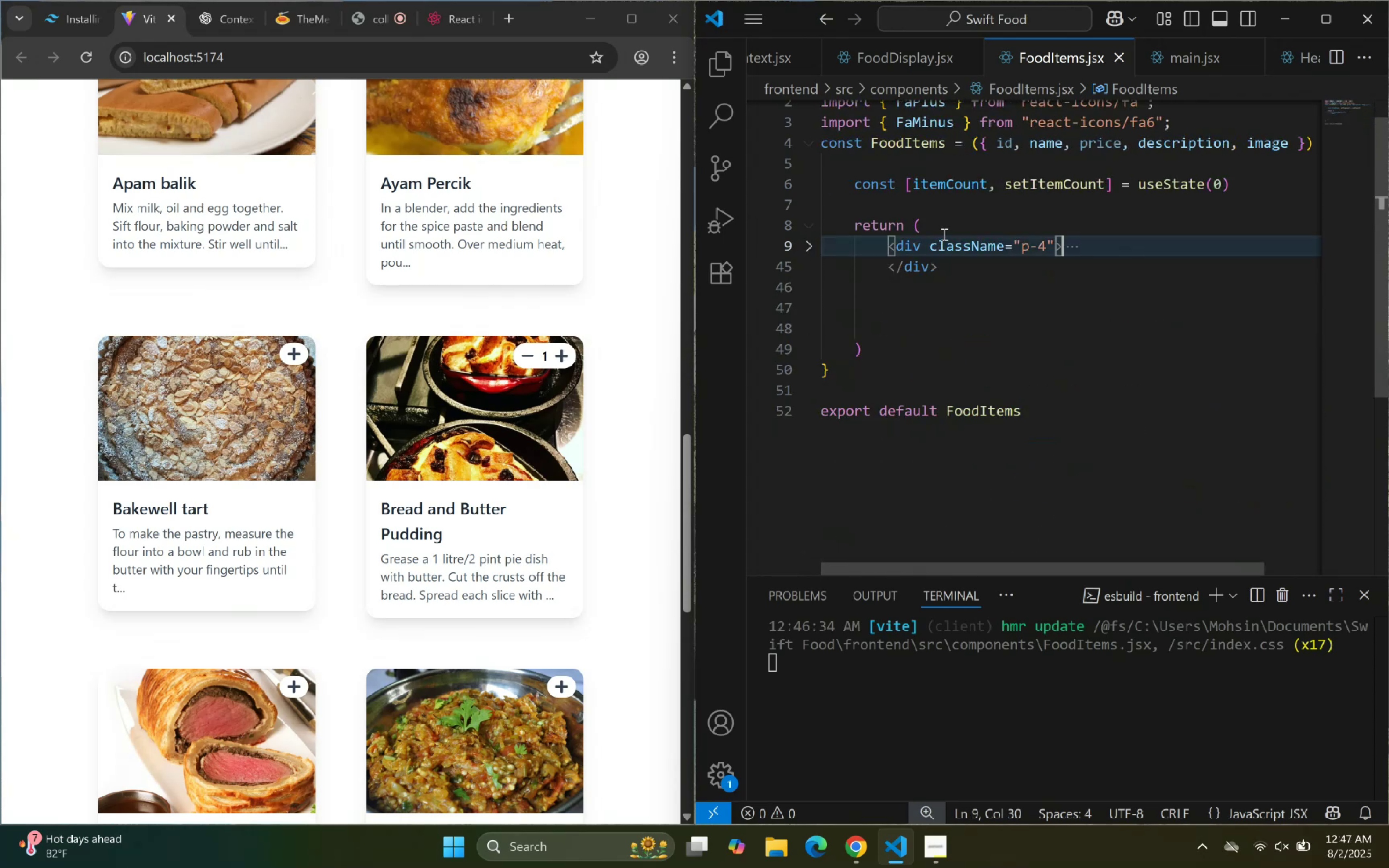 
left_click_drag(start_coordinate=[944, 268], to_coordinate=[886, 252])
 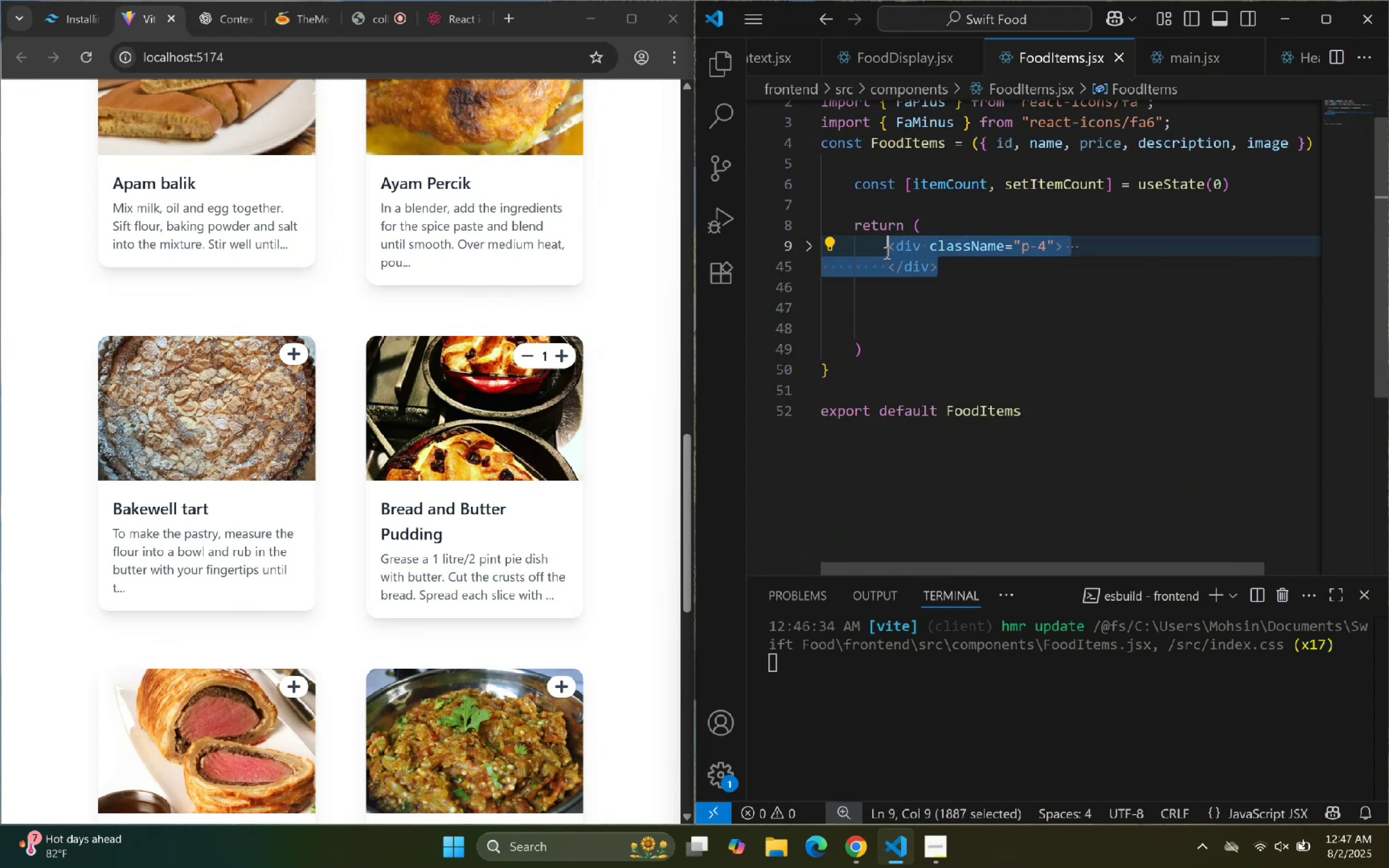 
key(Control+C)
 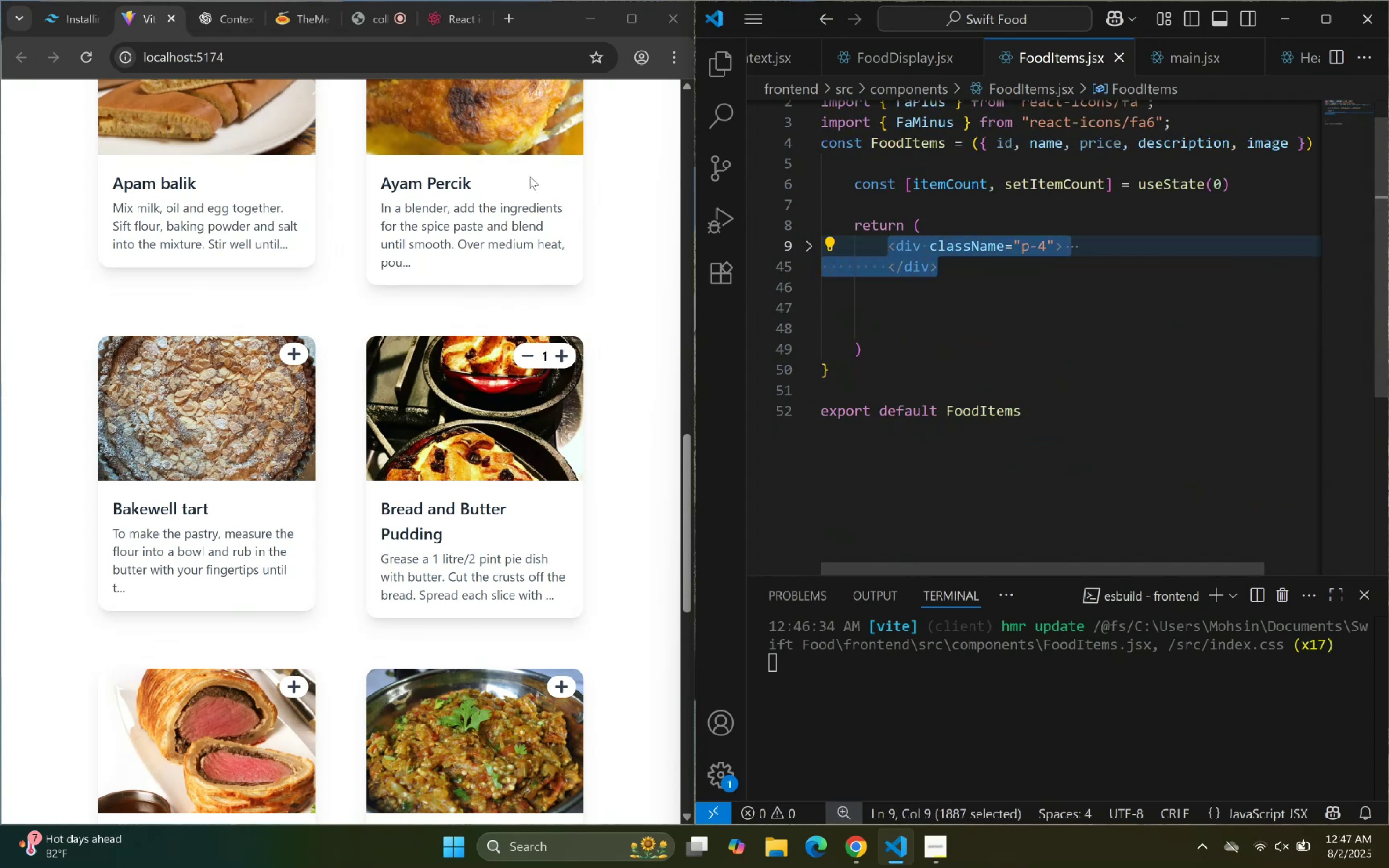 
key(Control+C)
 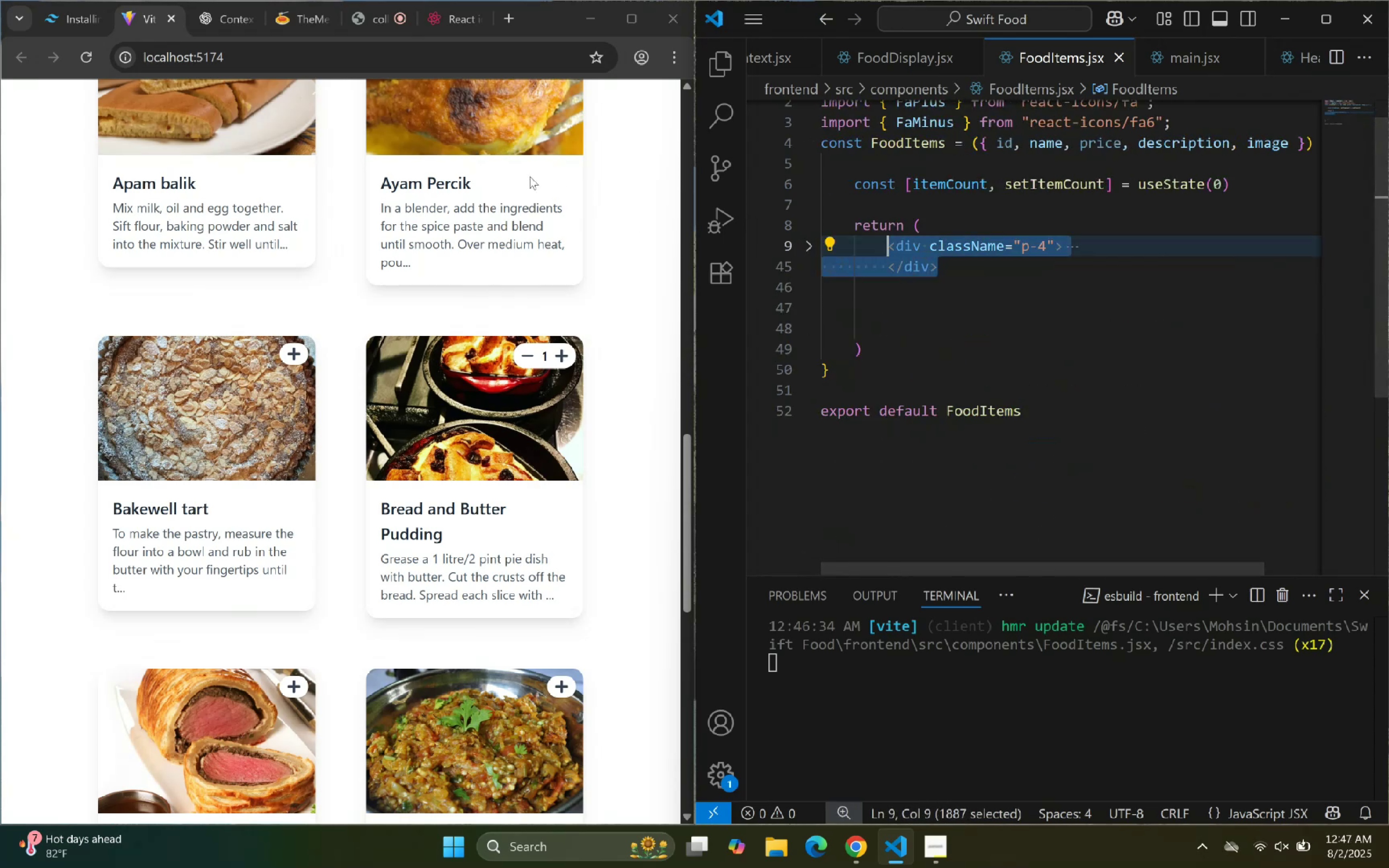 
key(Control+C)
 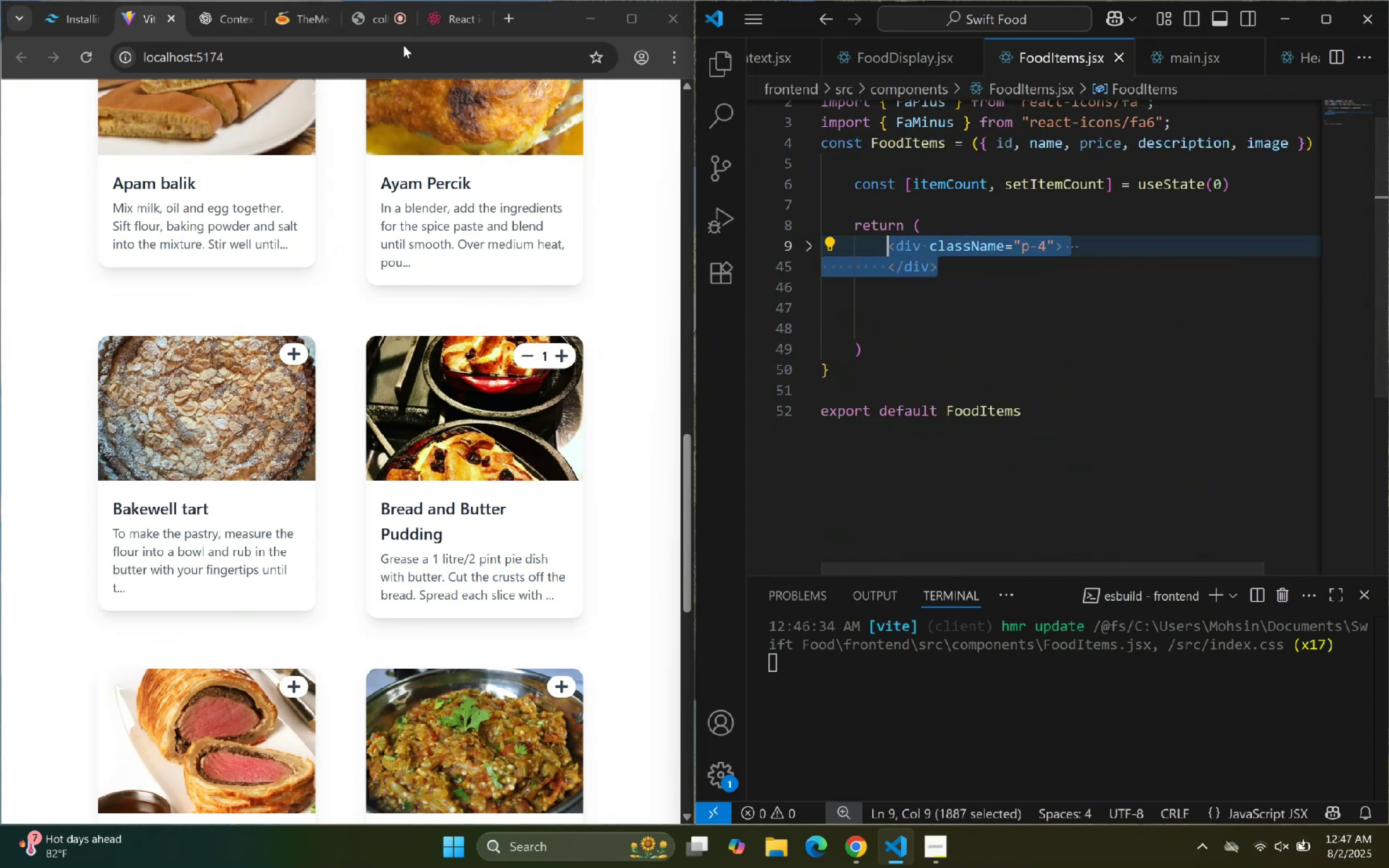 
key(Control+C)
 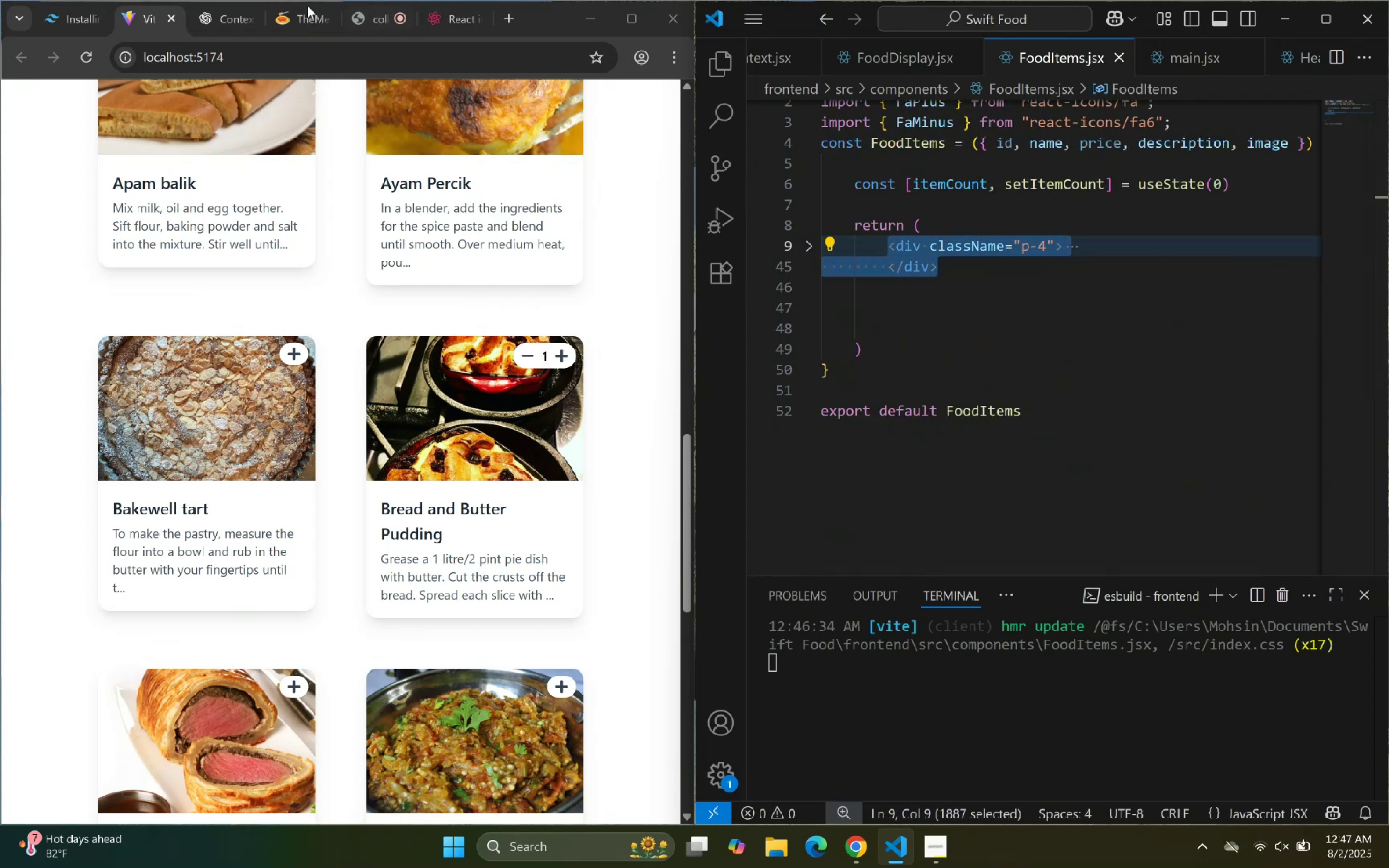 
key(Control+C)
 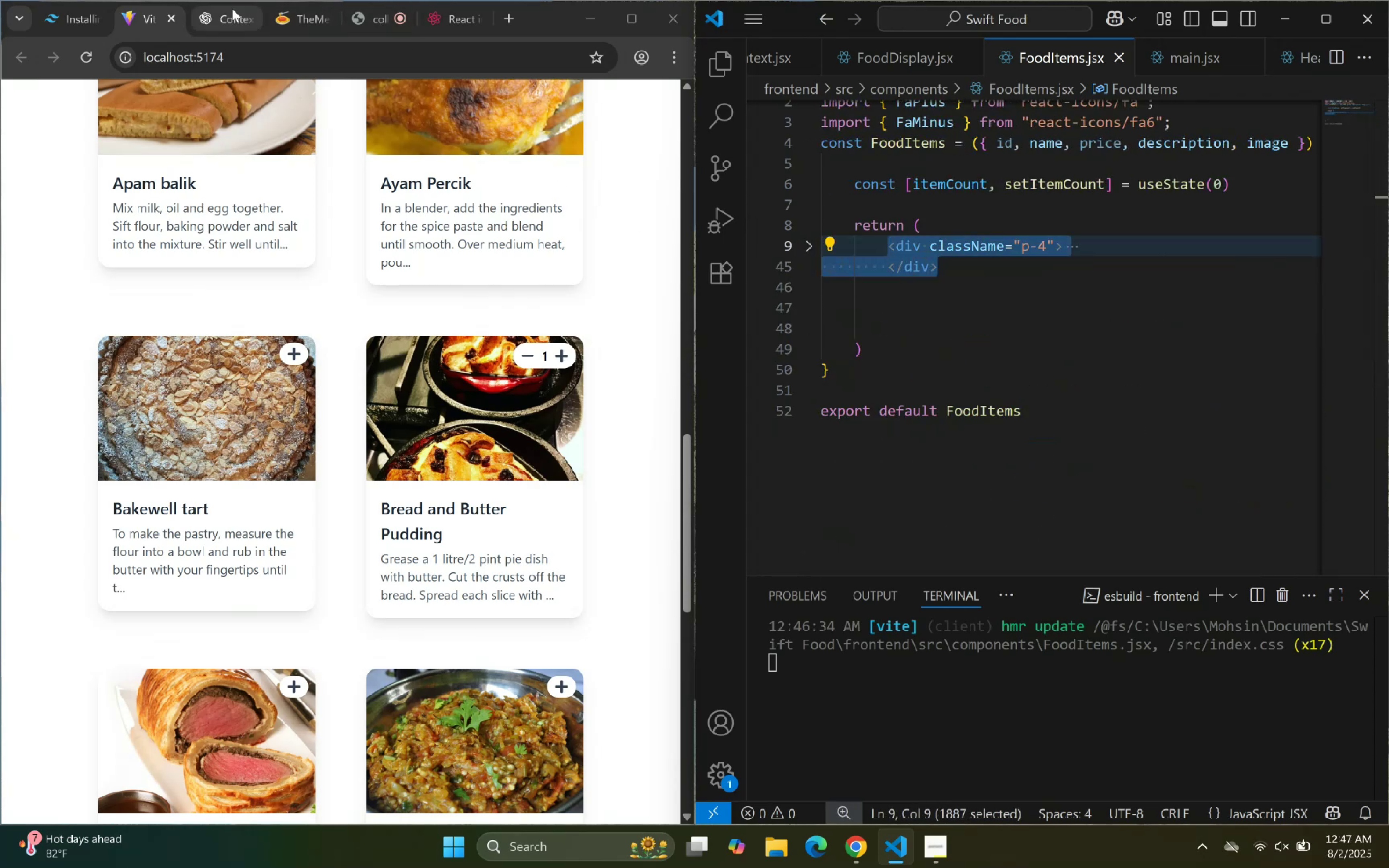 
left_click([217, 12])
 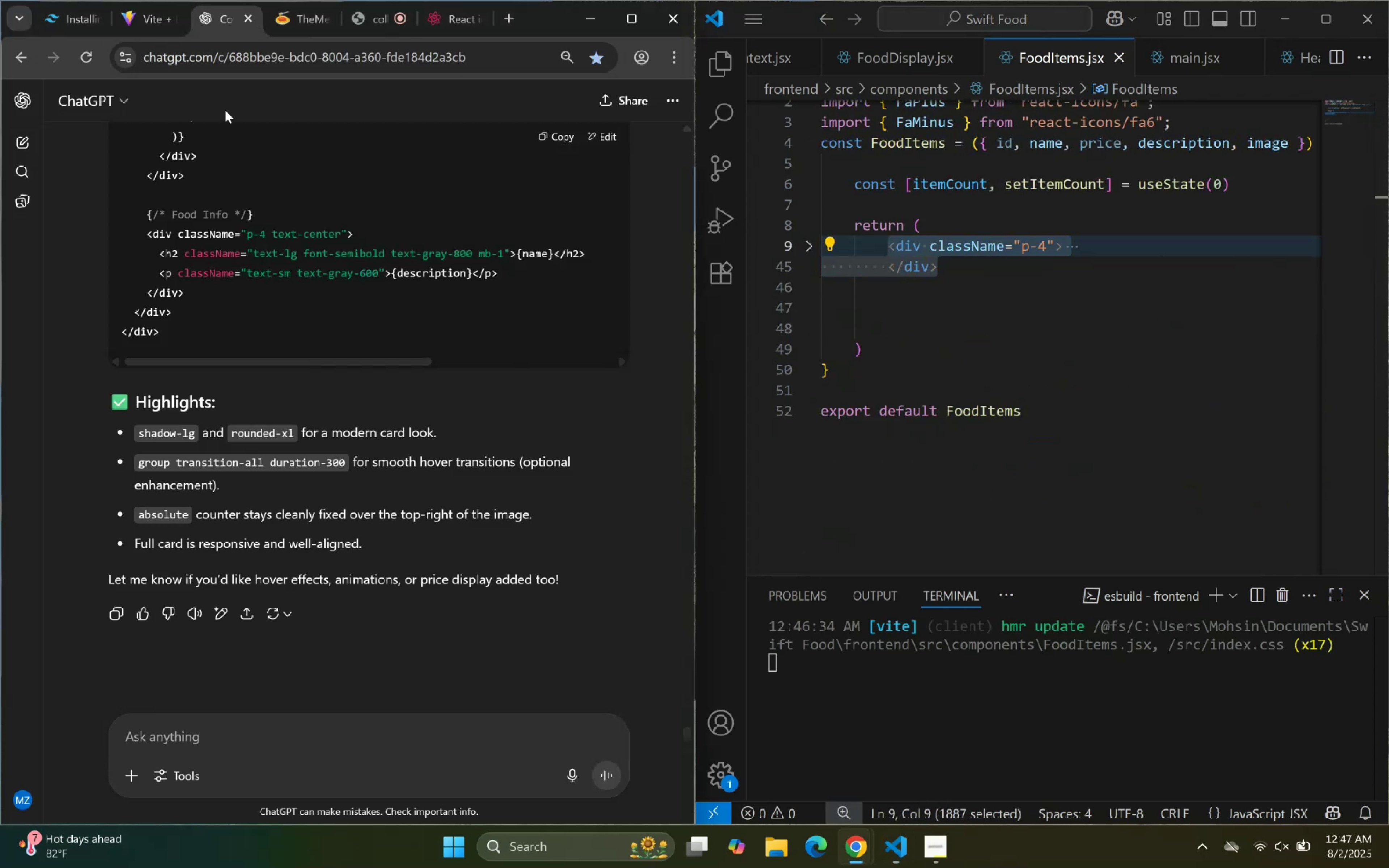 
scroll: coordinate [331, 404], scroll_direction: down, amount: 3.0
 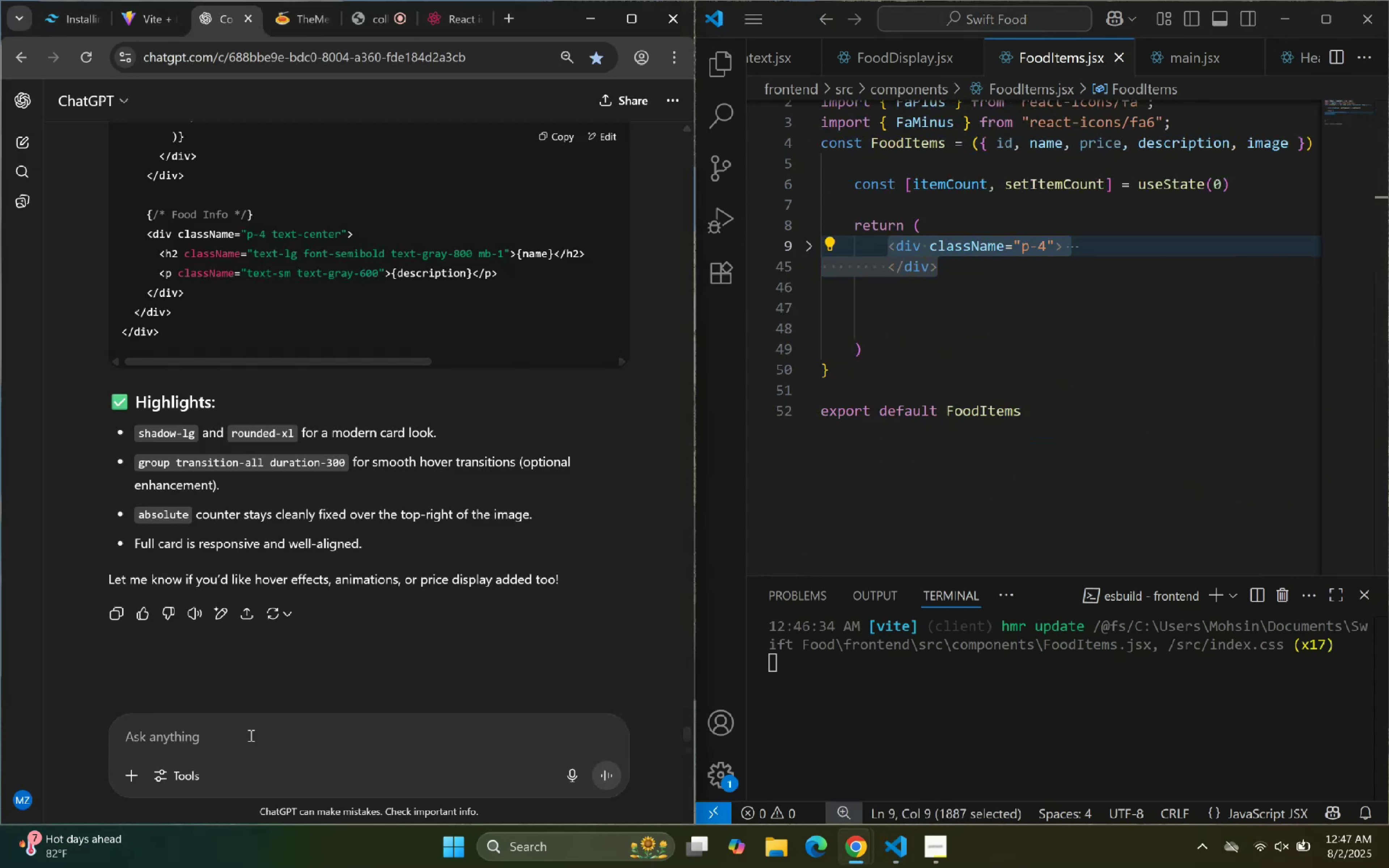 
left_click([251, 735])
 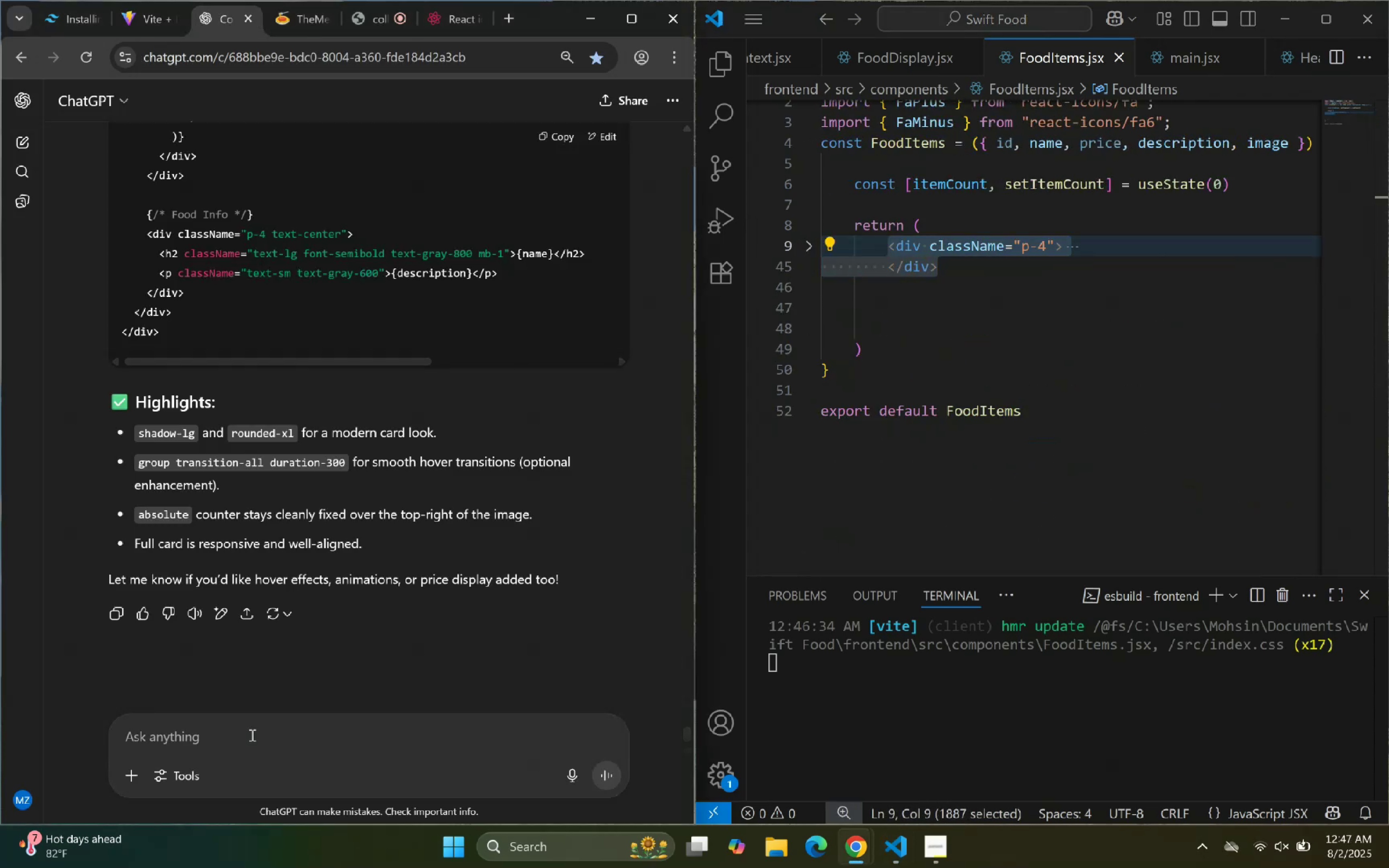 
type(Your transition is not working : )
 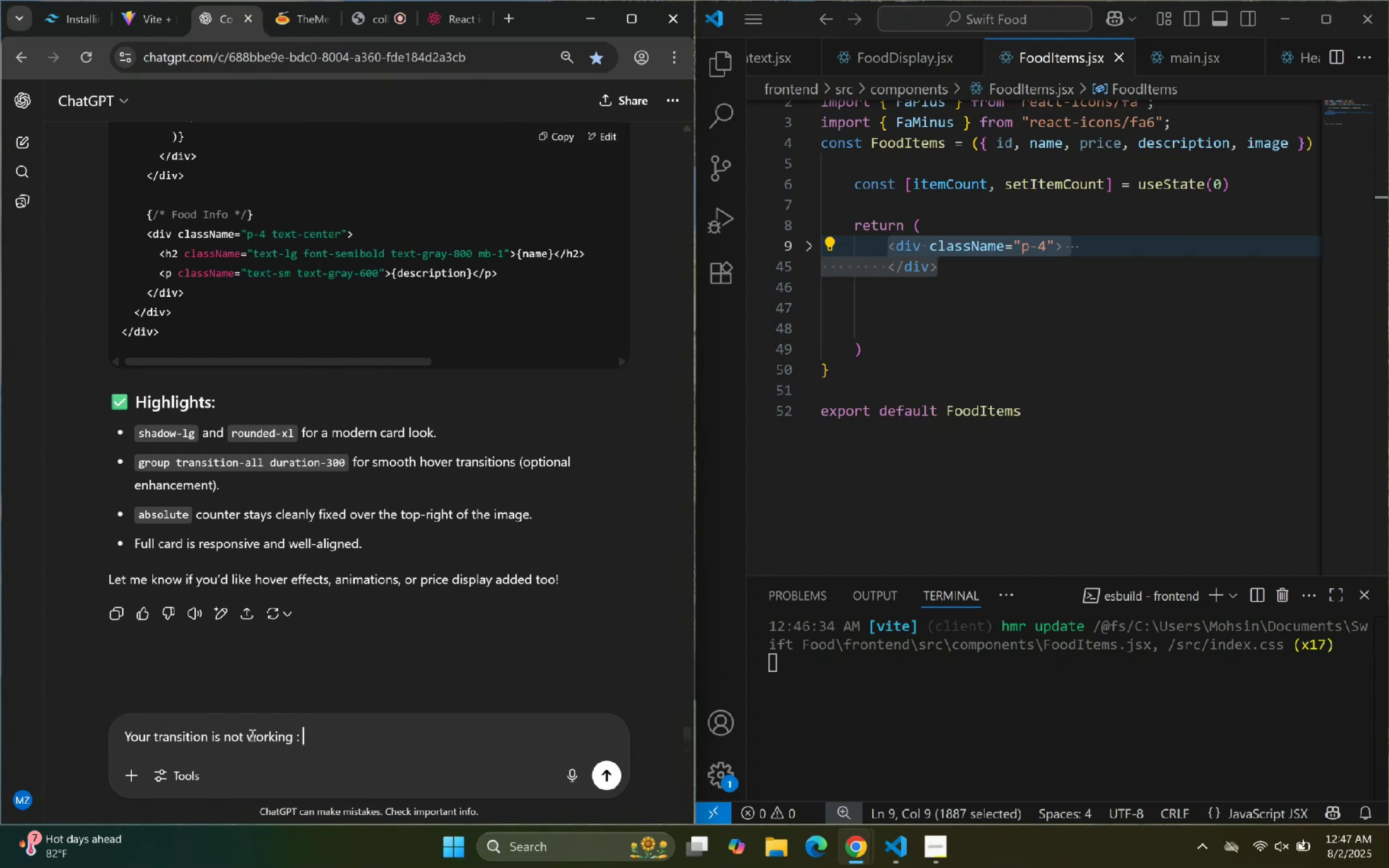 
key(Control+ControlLeft)
 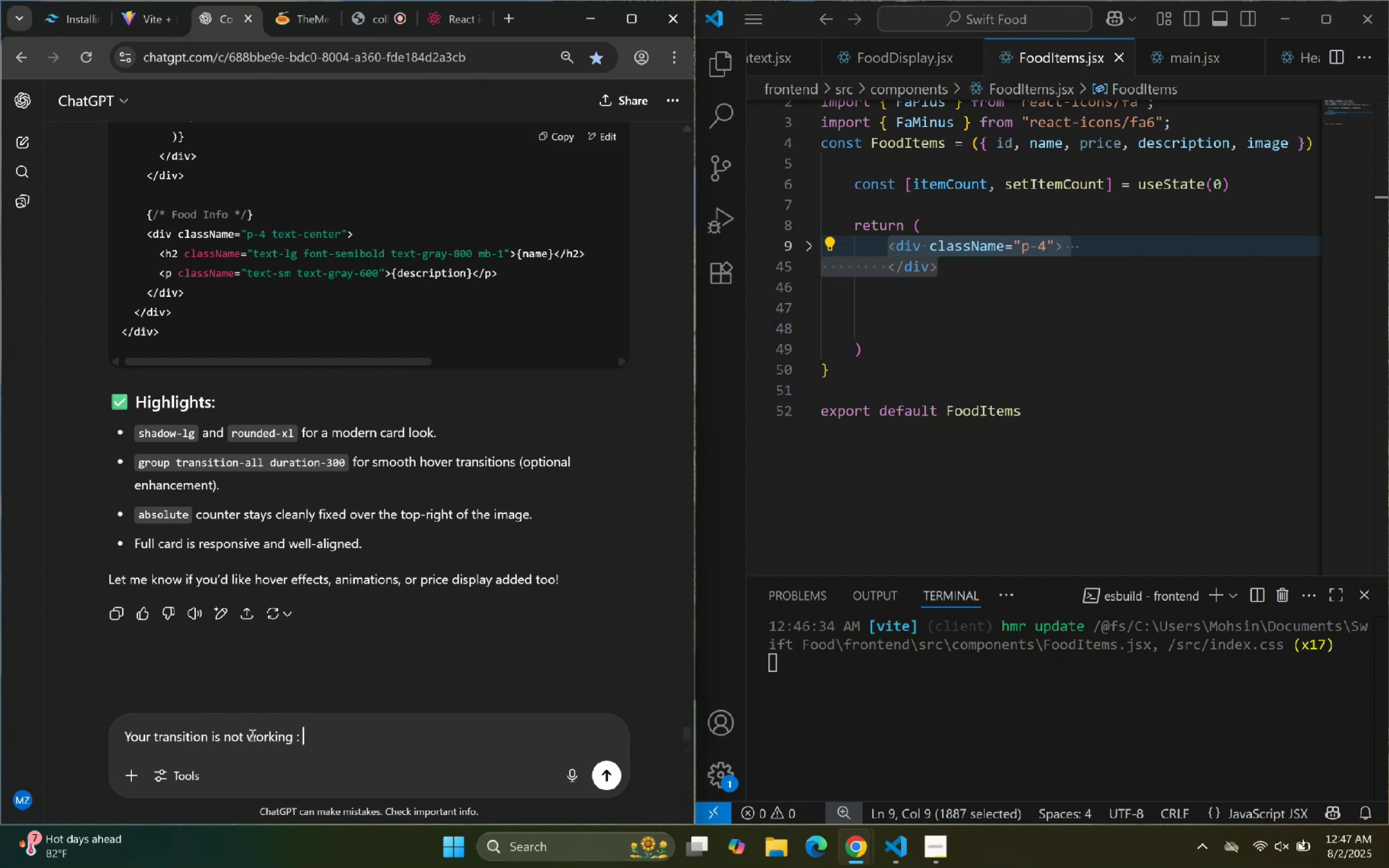 
key(Control+V)
 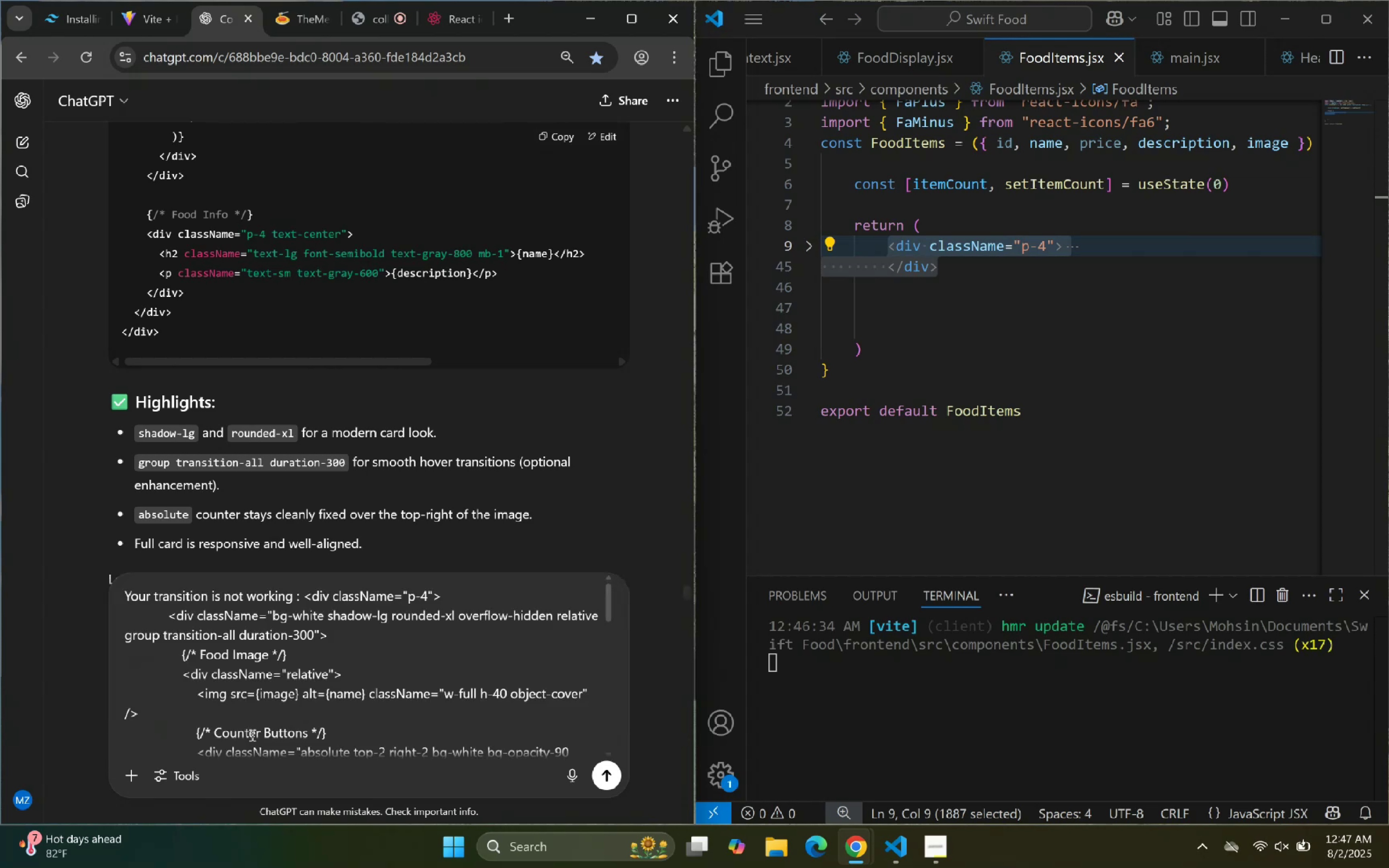 
key(Enter)
 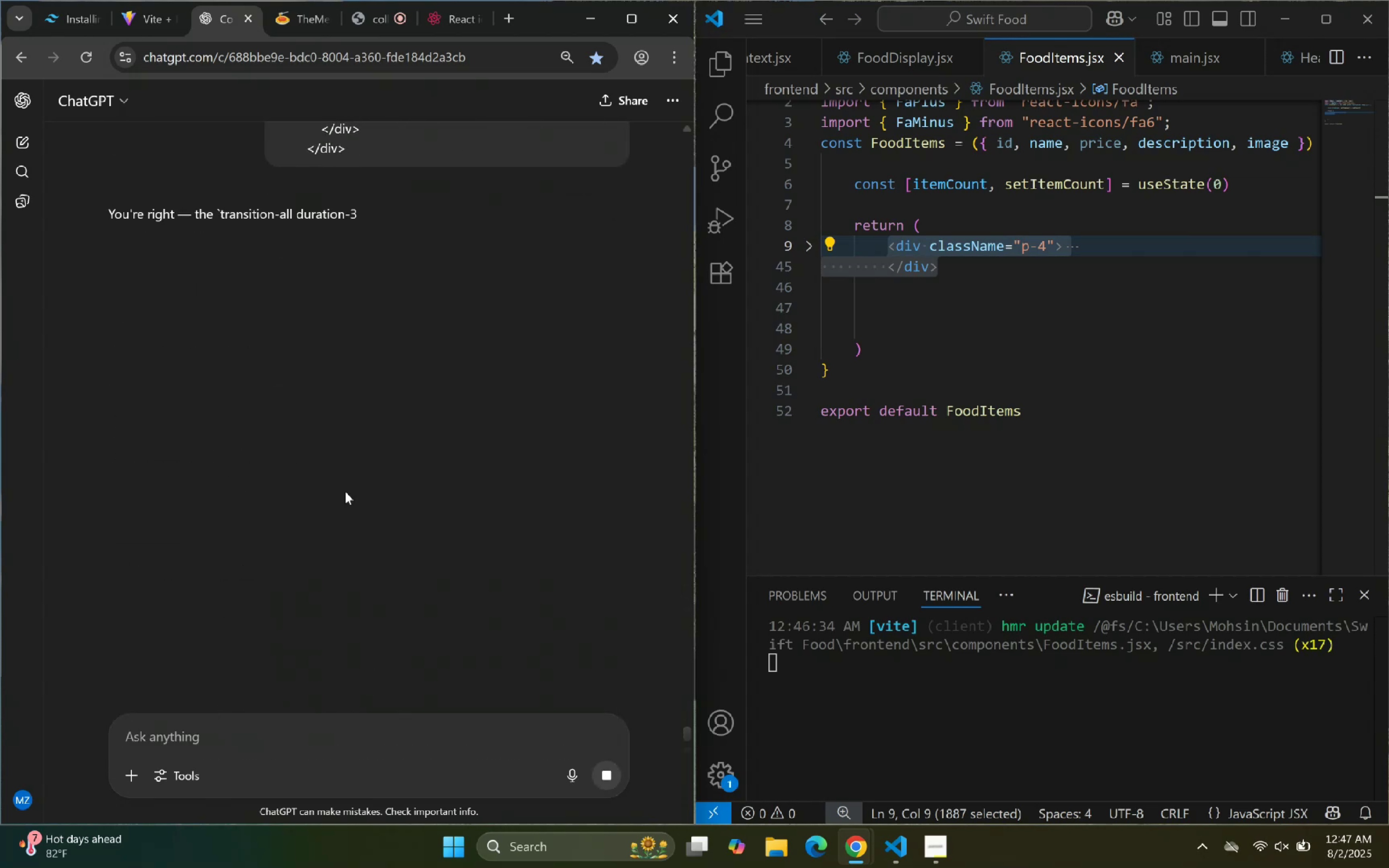 
left_click([960, 278])
 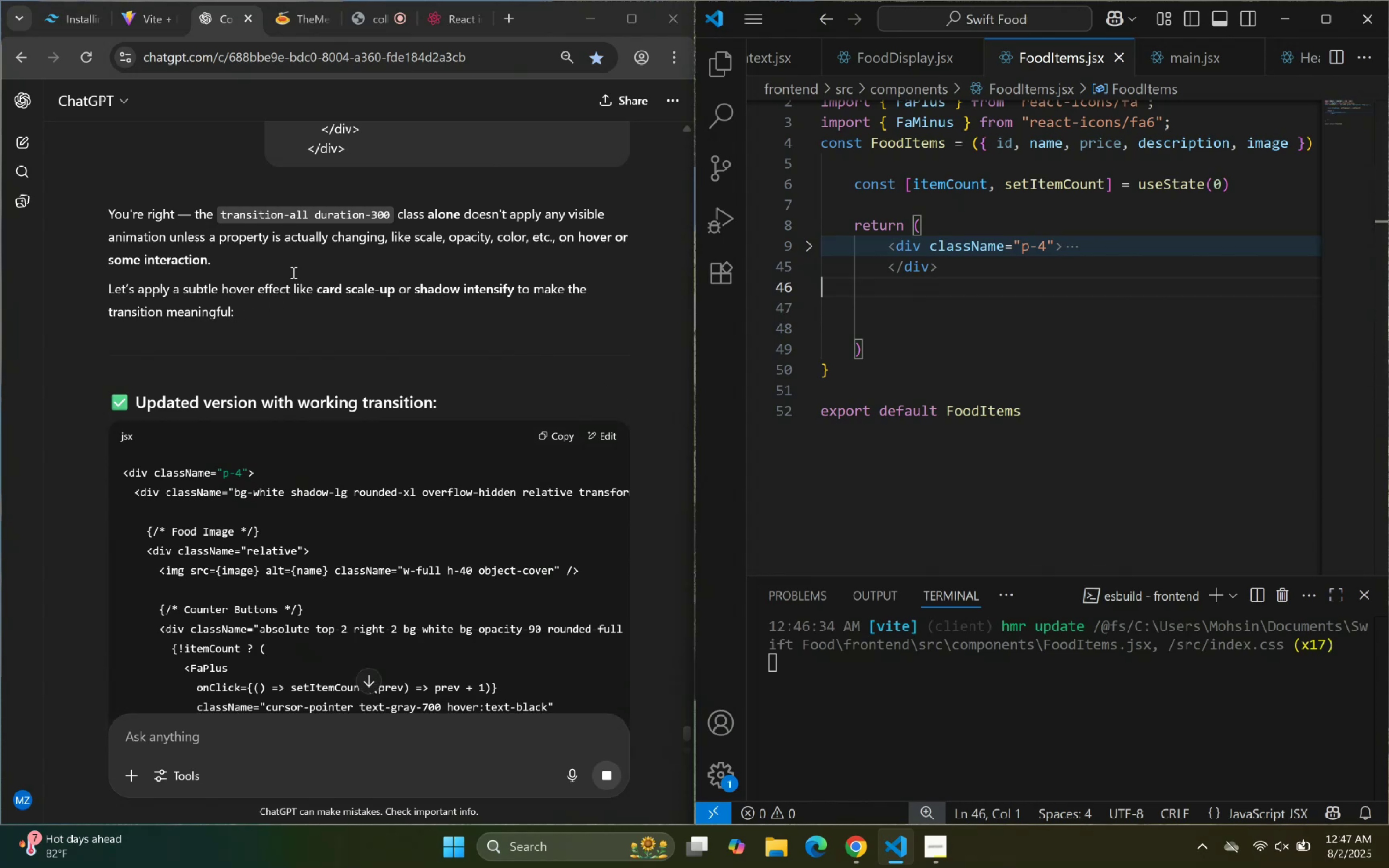 
scroll: coordinate [293, 272], scroll_direction: down, amount: 4.0
 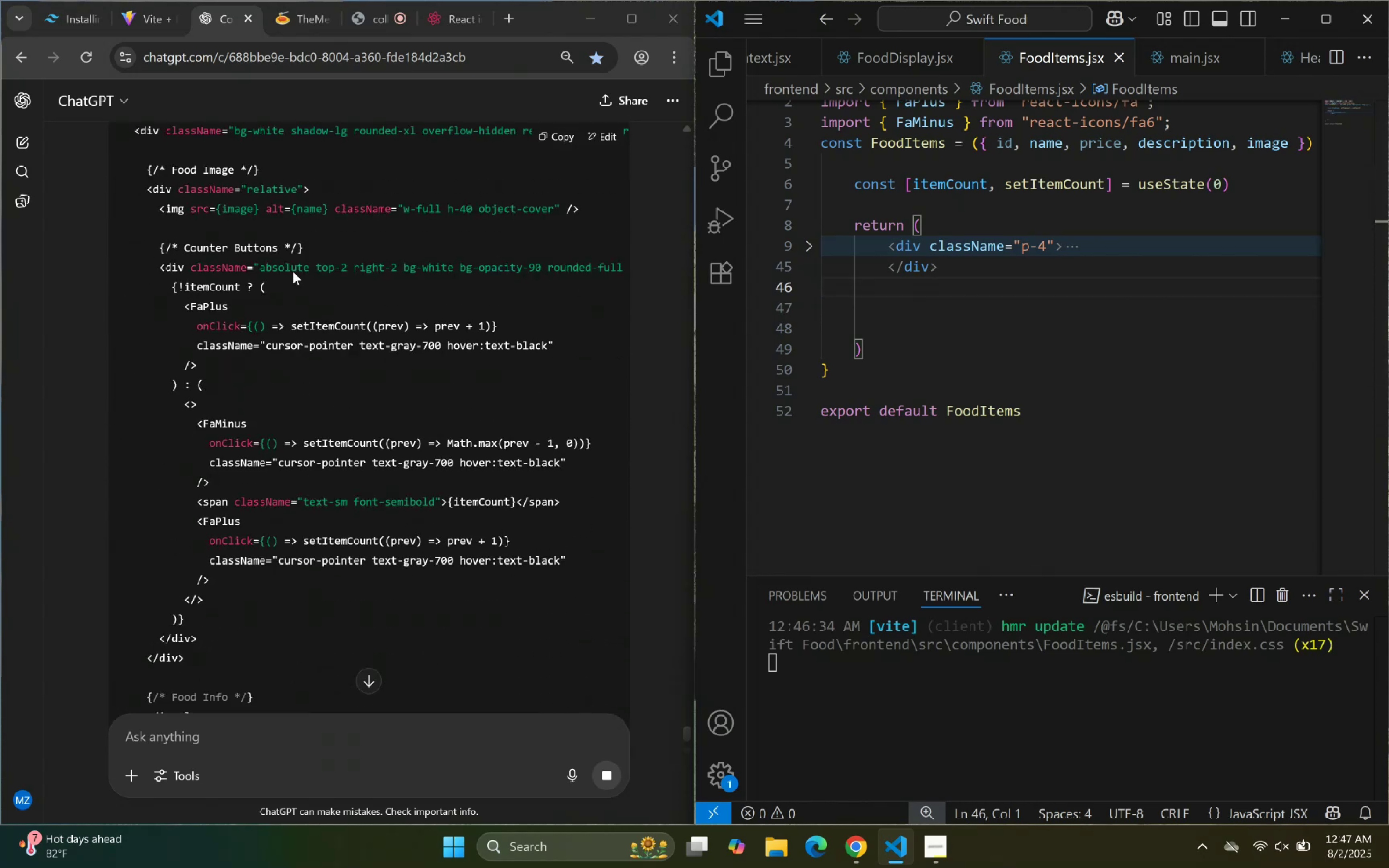 
scroll: coordinate [293, 267], scroll_direction: up, amount: 4.0
 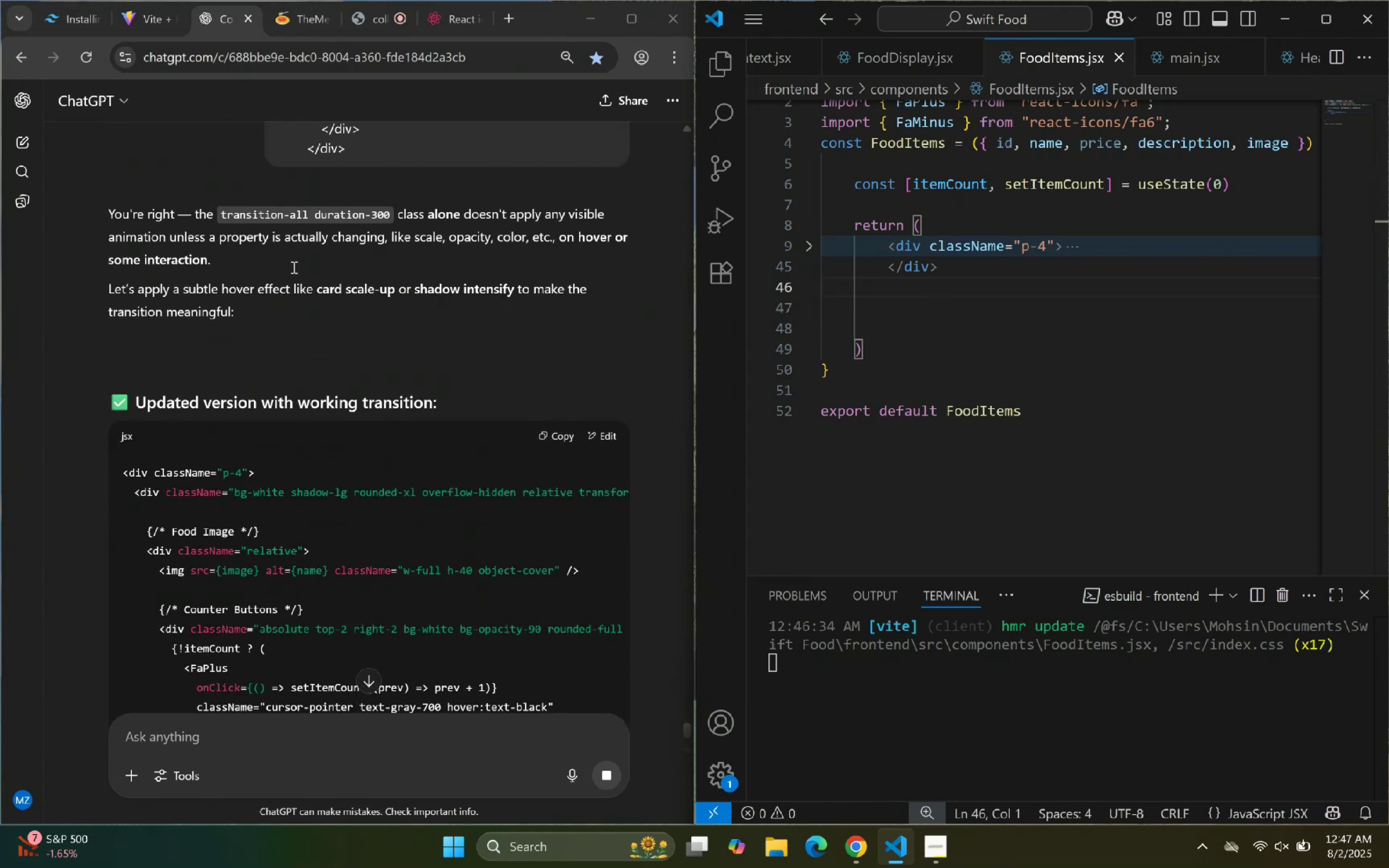 
scroll: coordinate [335, 213], scroll_direction: down, amount: 1.0
 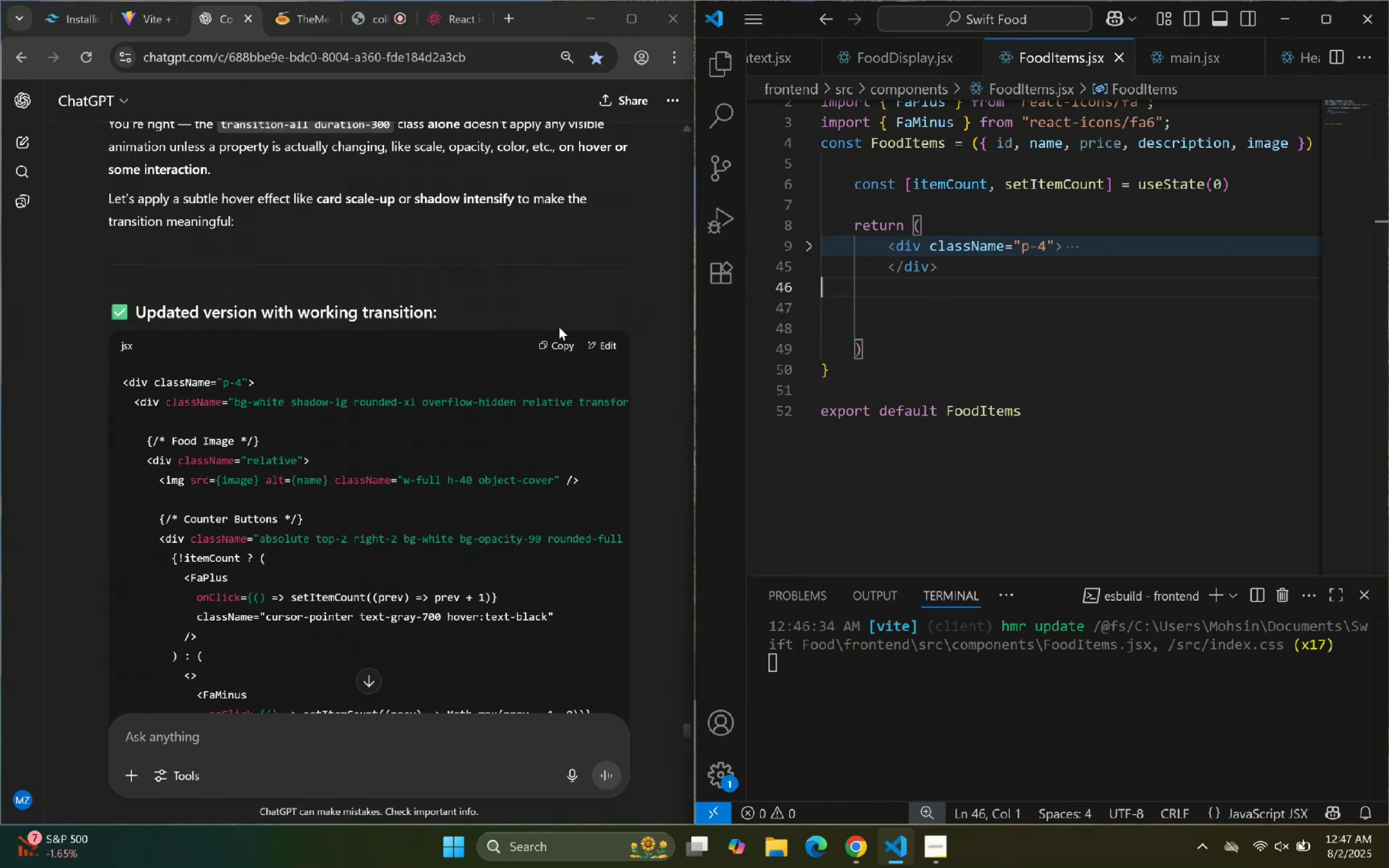 
left_click([548, 343])
 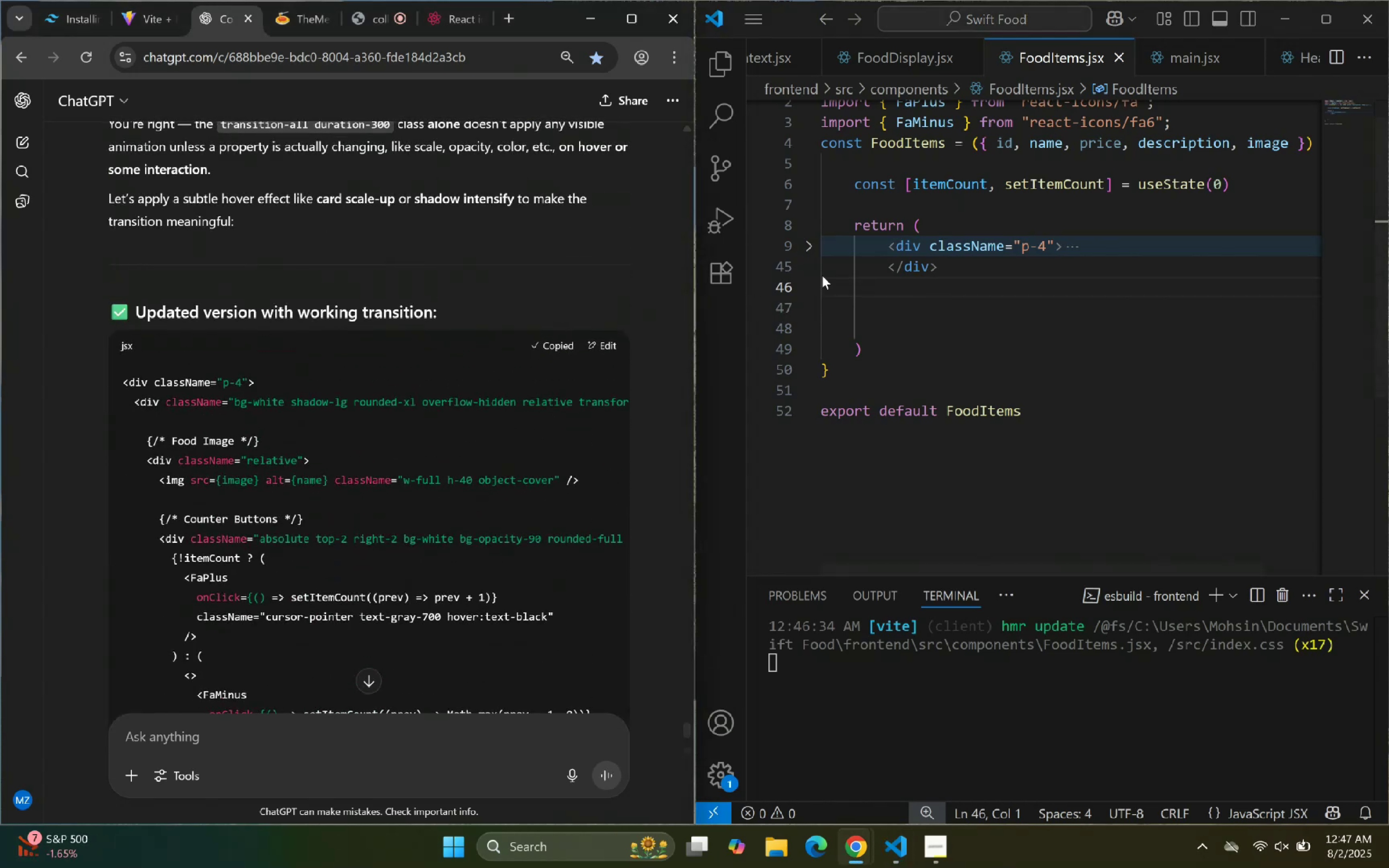 
left_click([1032, 307])
 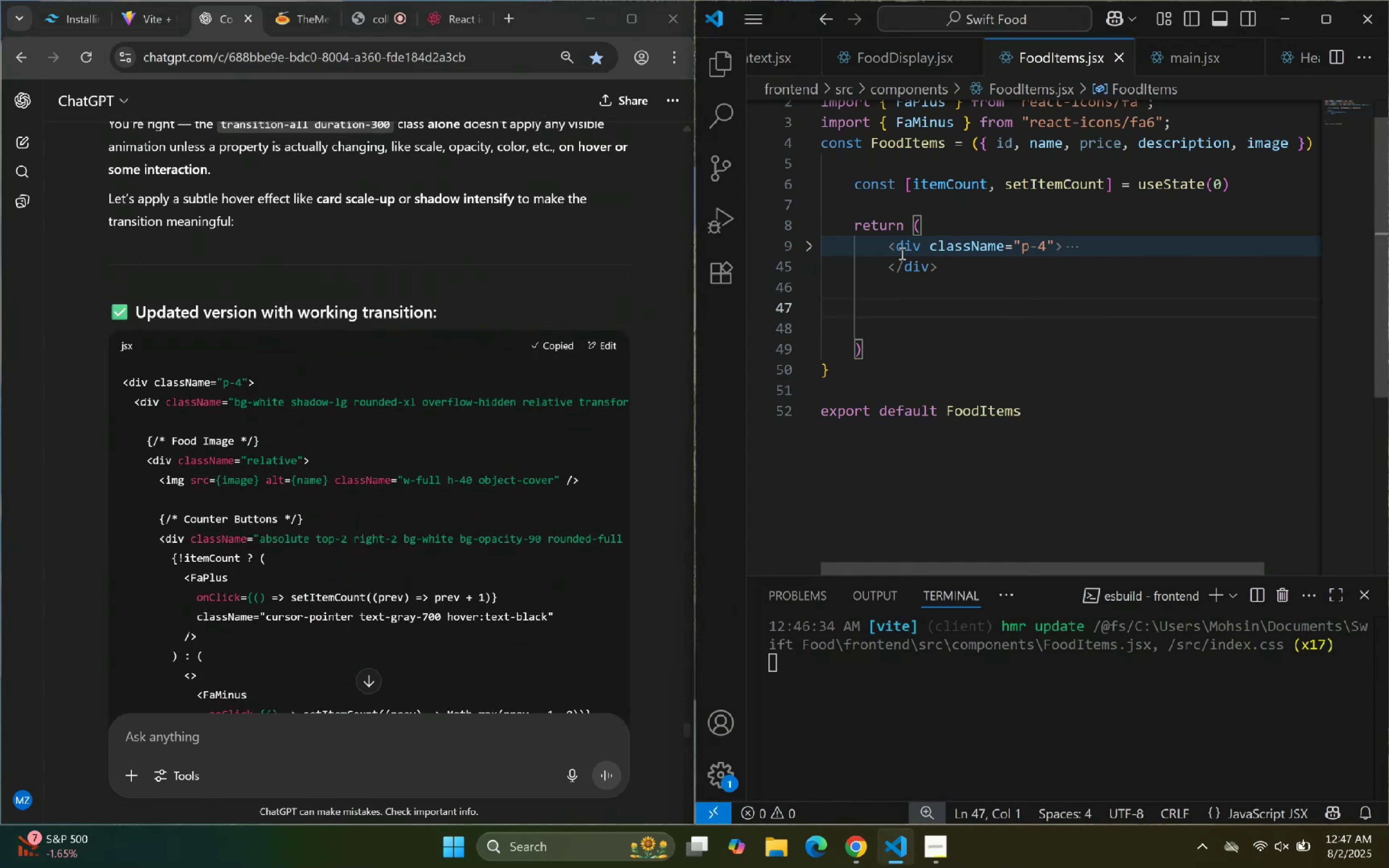 
left_click_drag(start_coordinate=[884, 242], to_coordinate=[940, 267])
 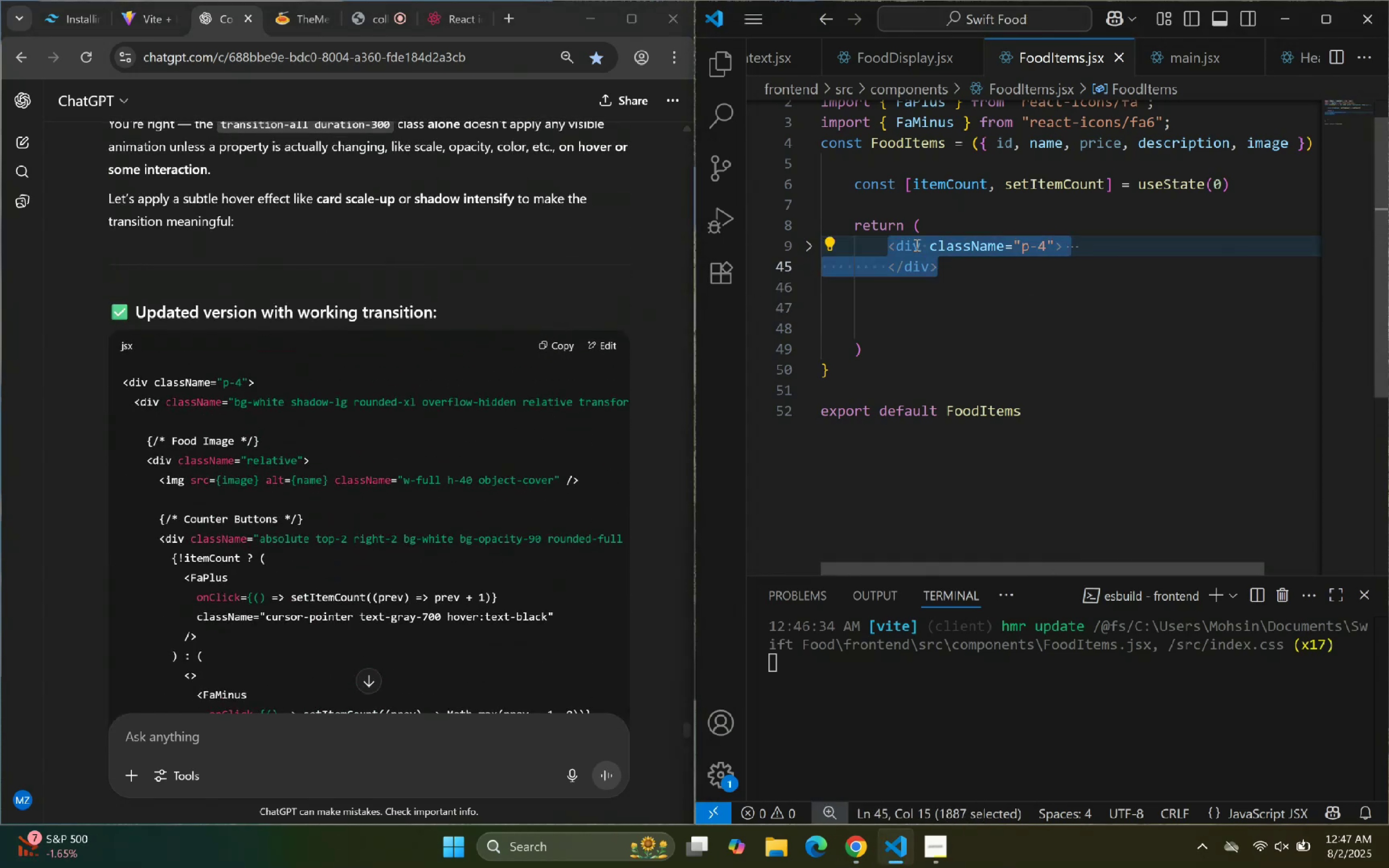 
key(Backspace)
 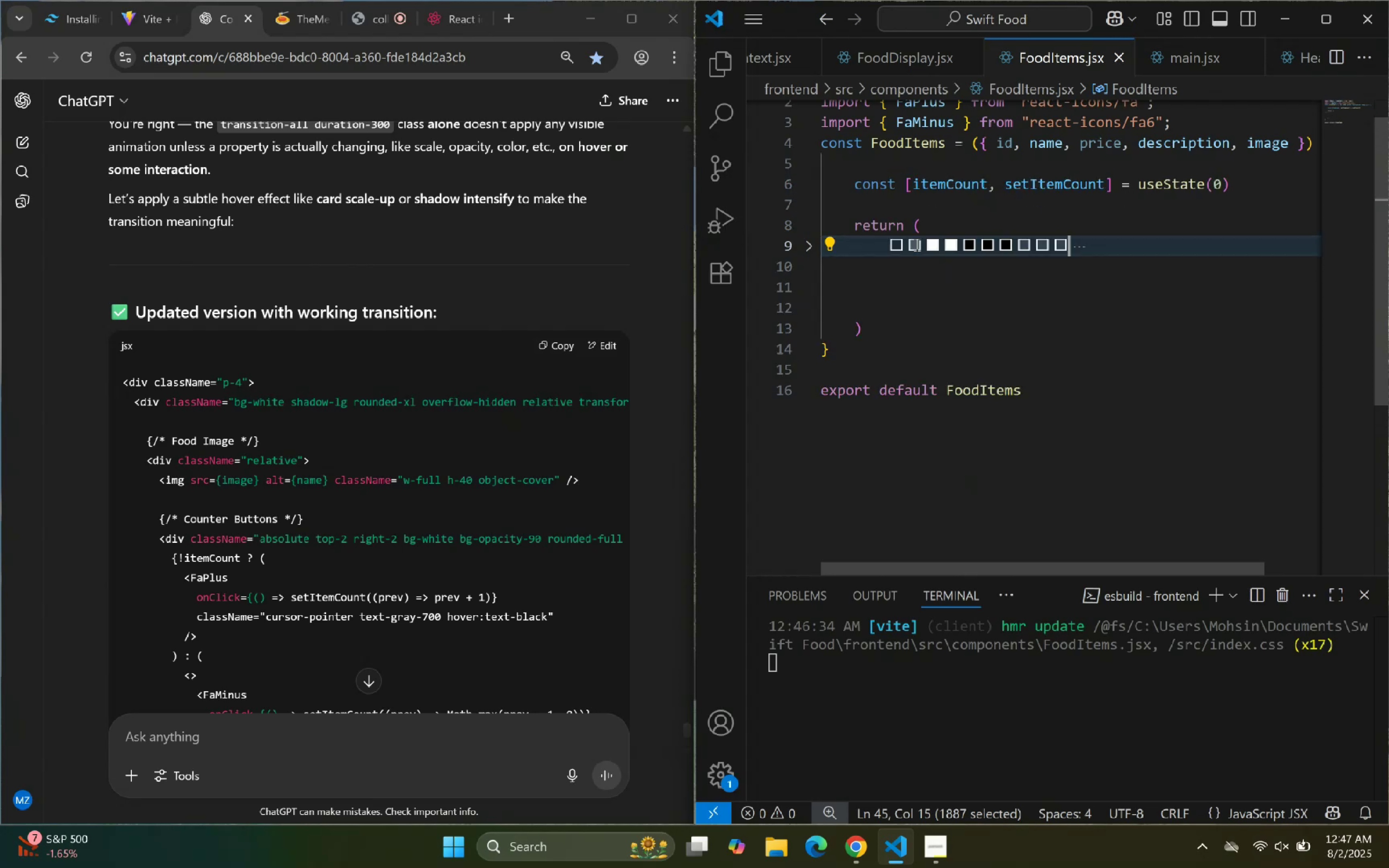 
key(Control+ControlLeft)
 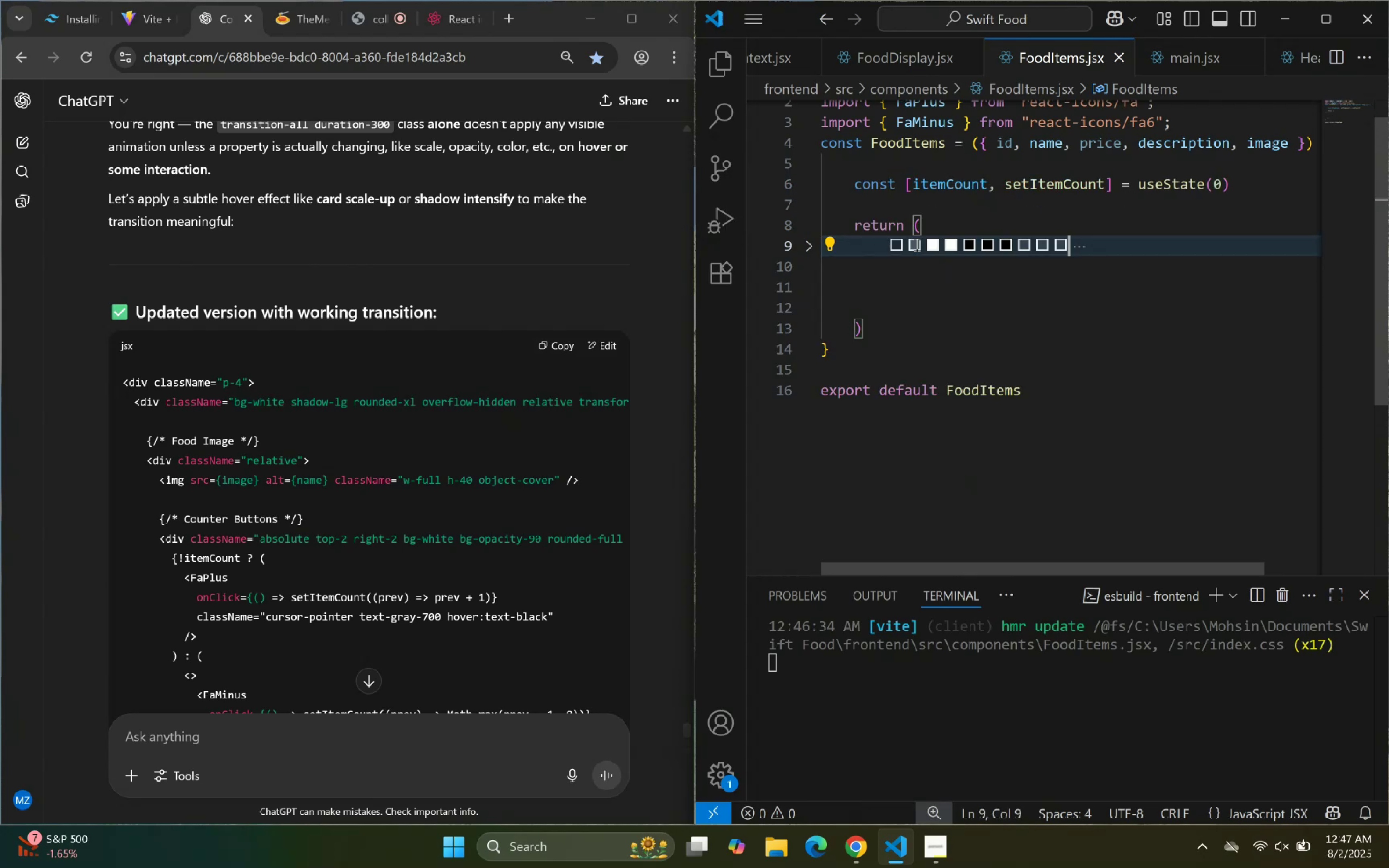 
key(Control+V)
 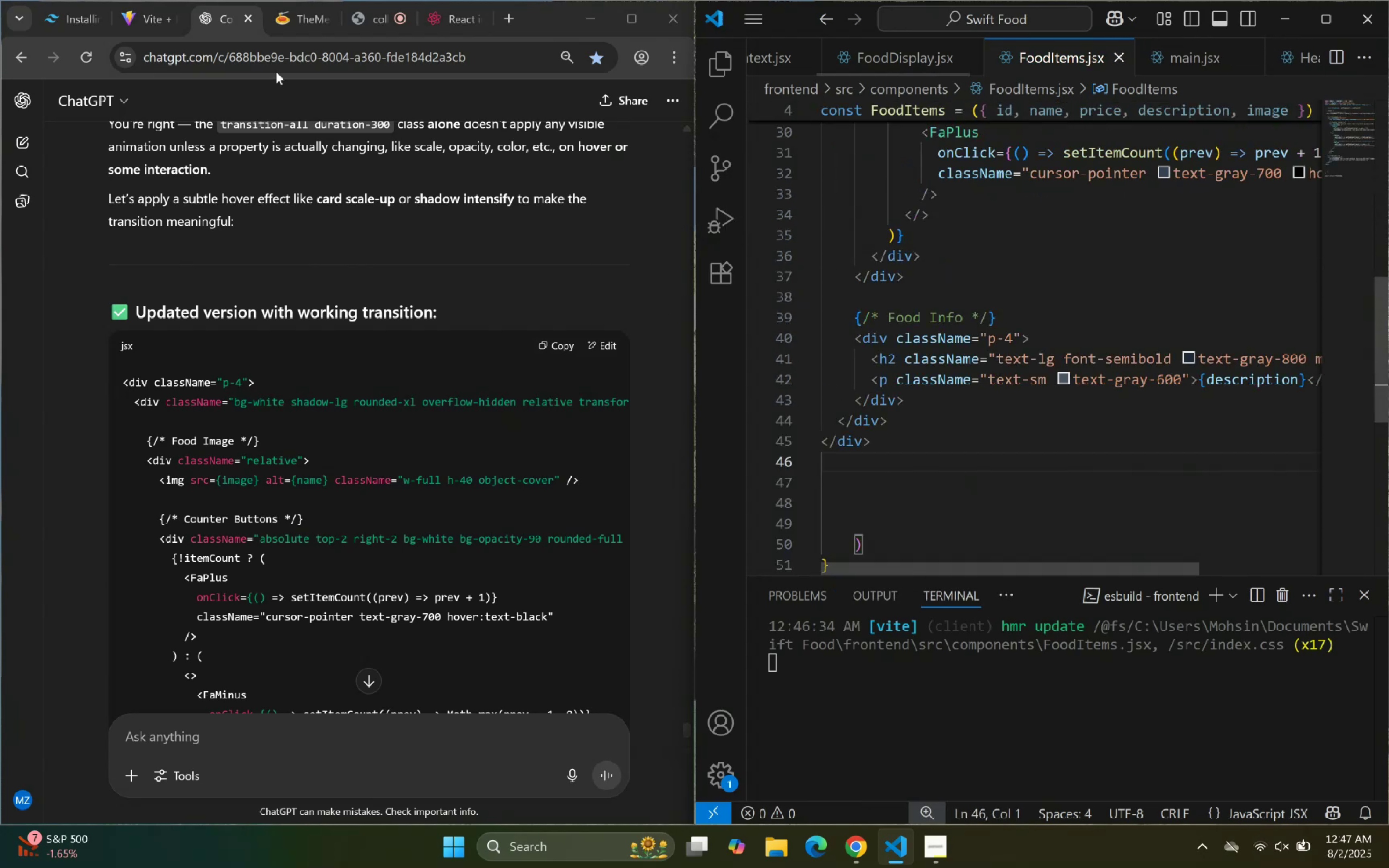 
left_click([132, 11])
 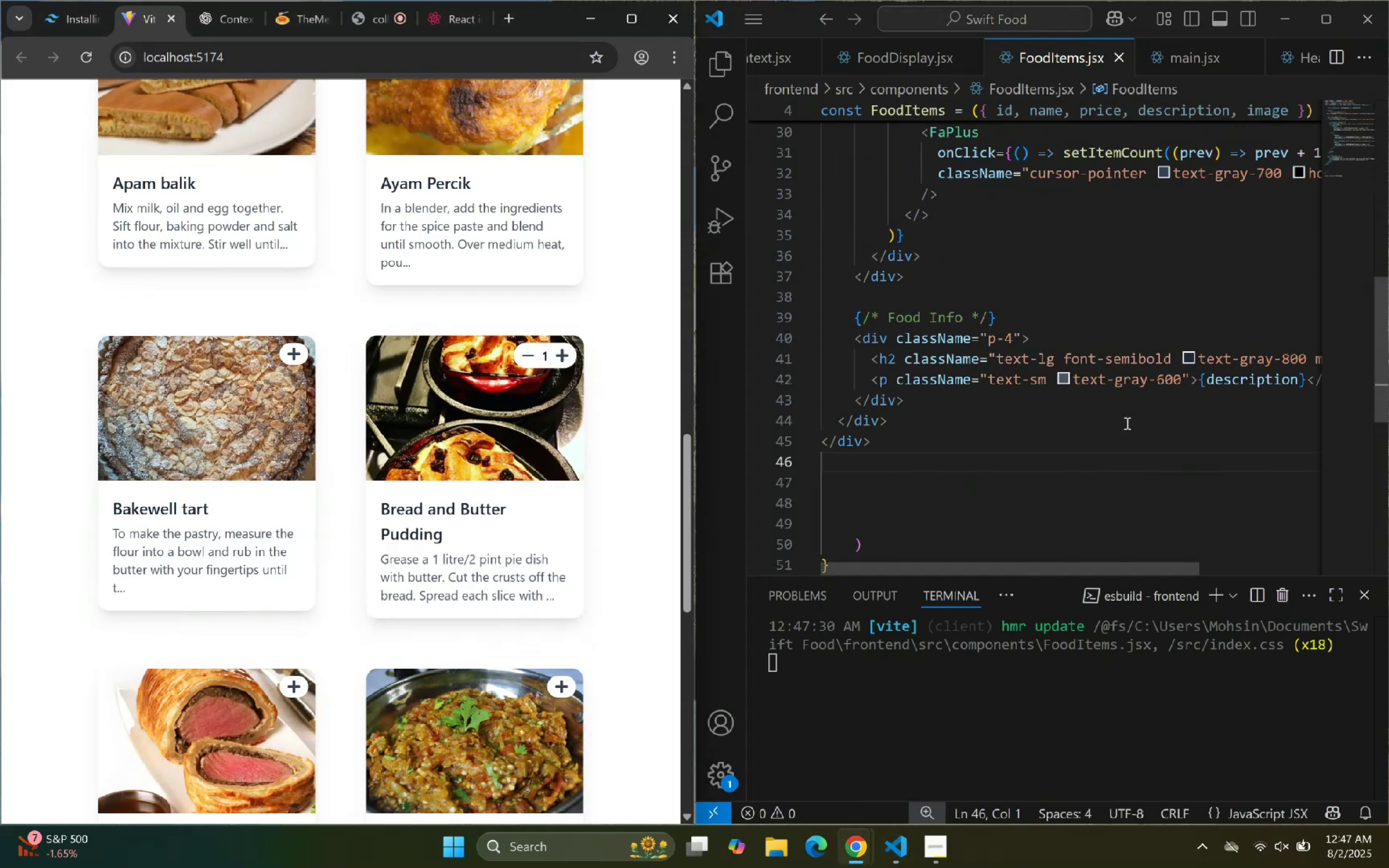 
scroll: coordinate [1136, 334], scroll_direction: up, amount: 15.0
 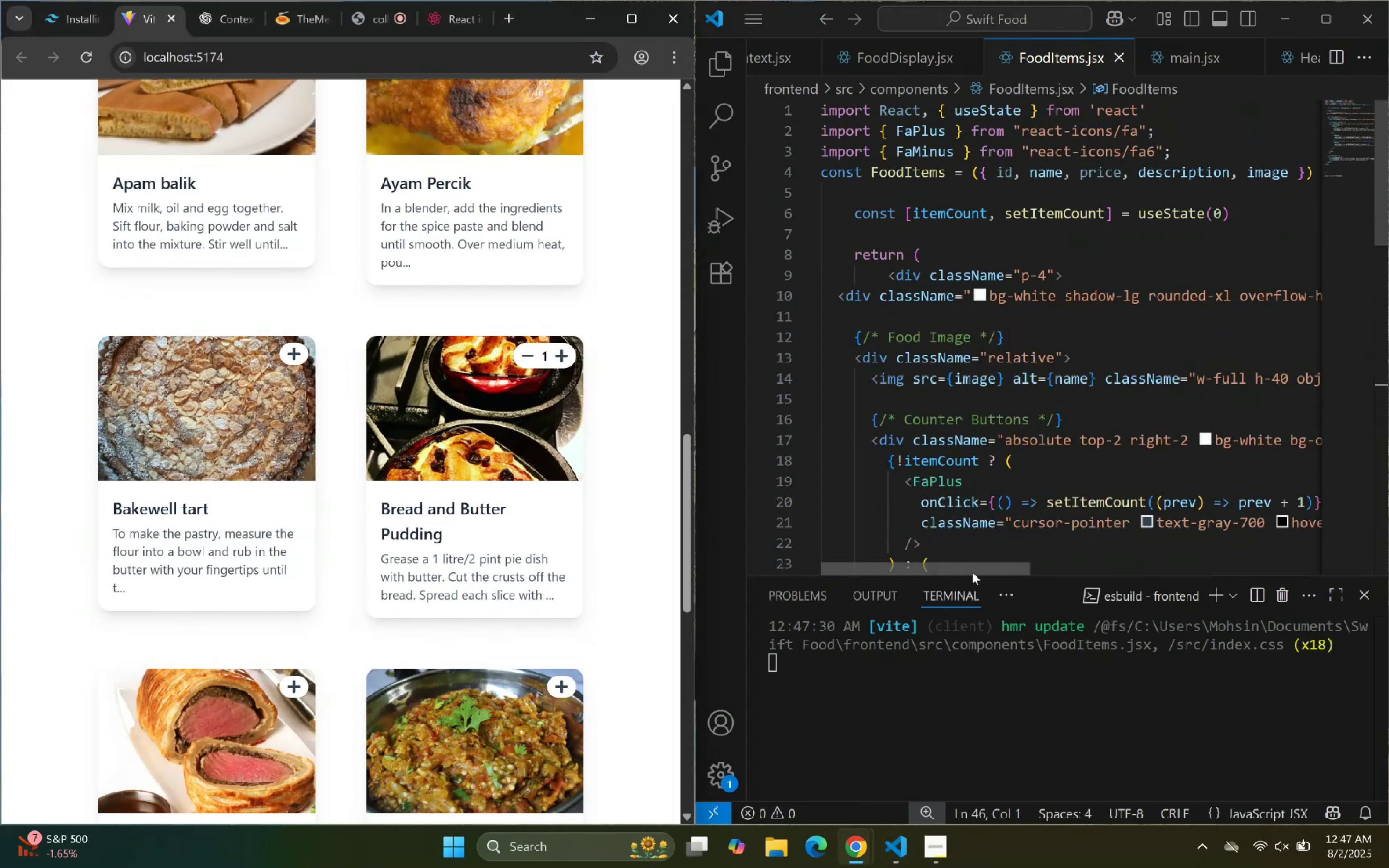 
left_click_drag(start_coordinate=[978, 570], to_coordinate=[988, 563])
 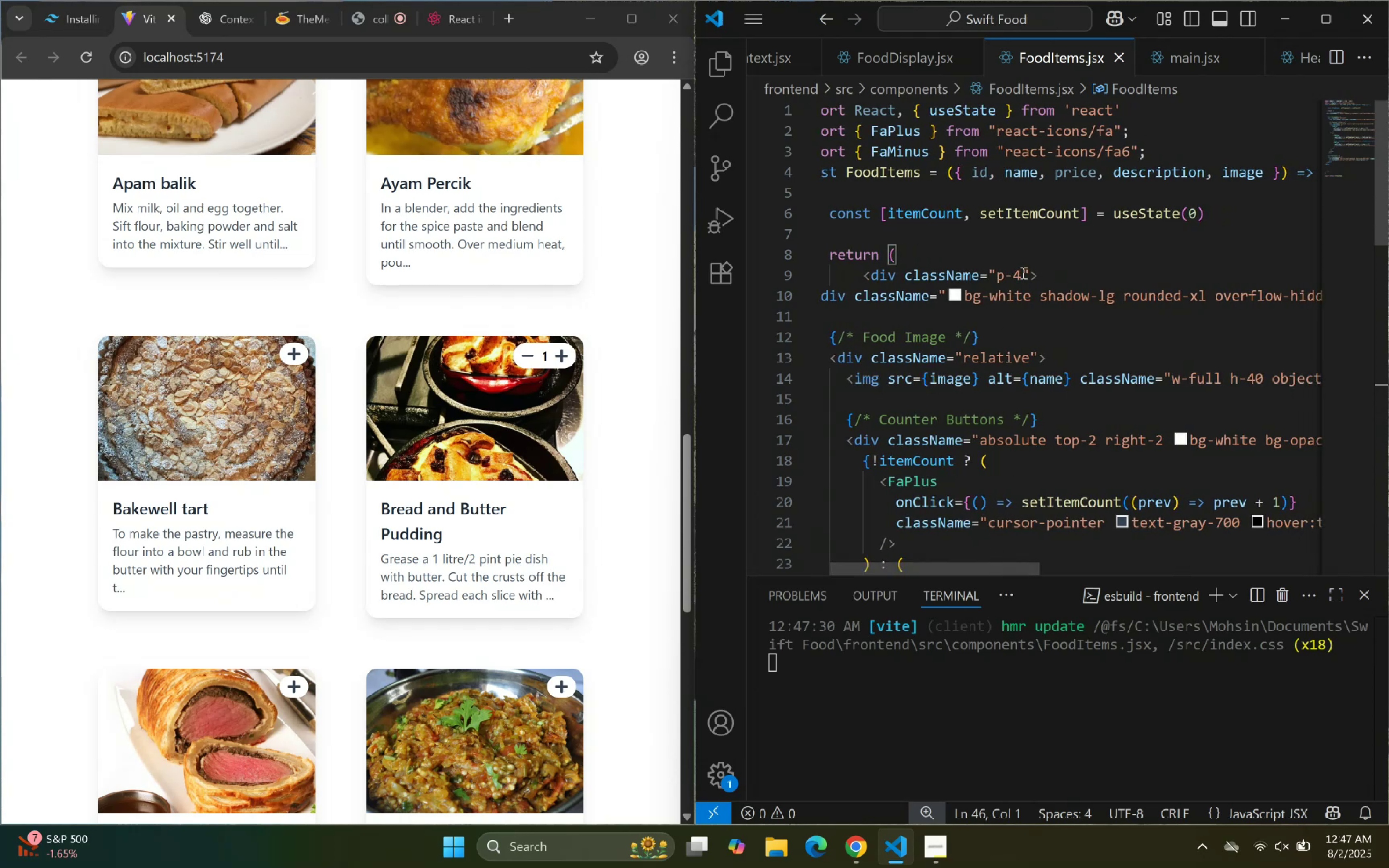 
left_click([1023, 272])
 